 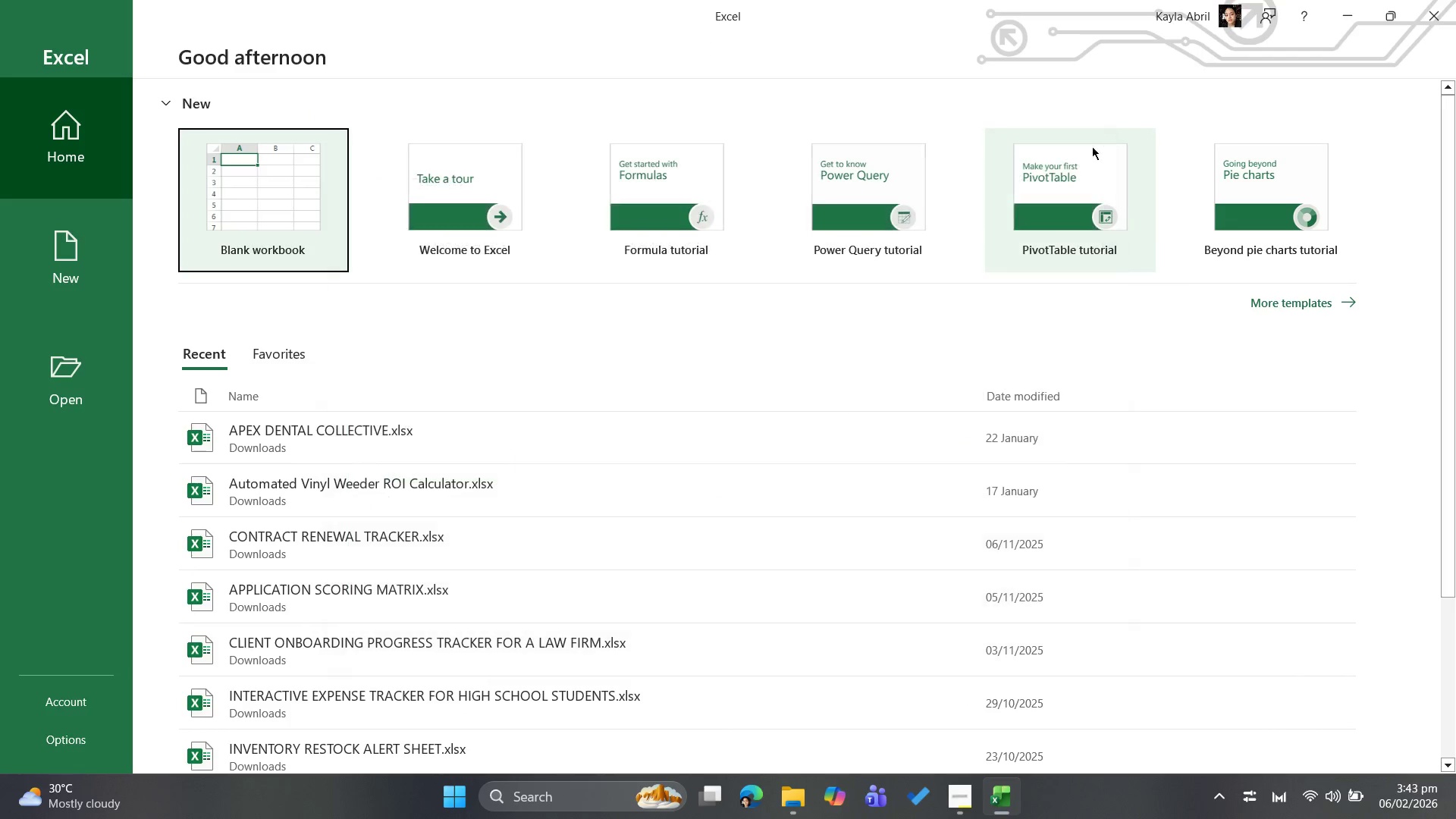 
left_click([300, 234])
 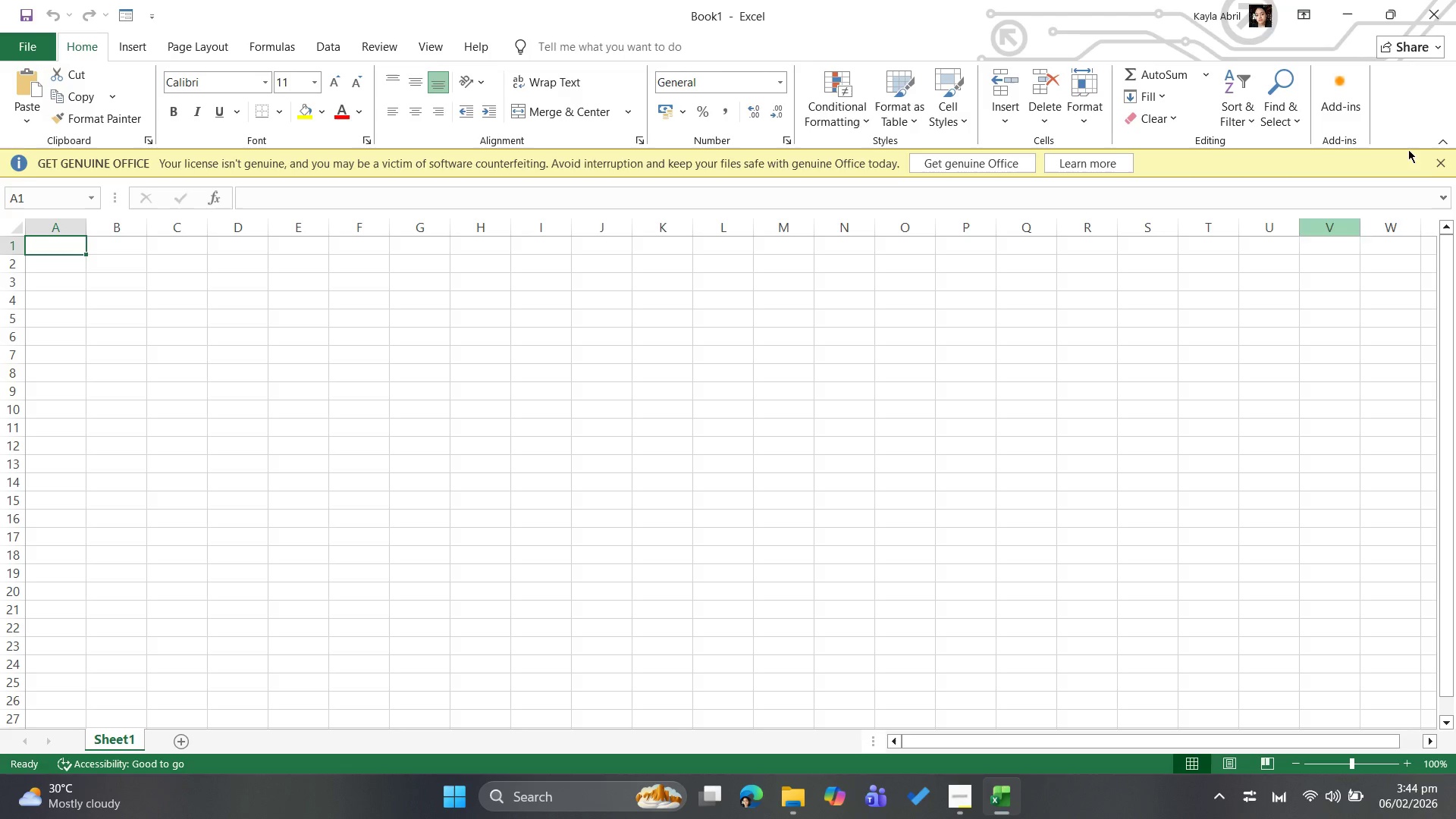 
left_click([1439, 156])
 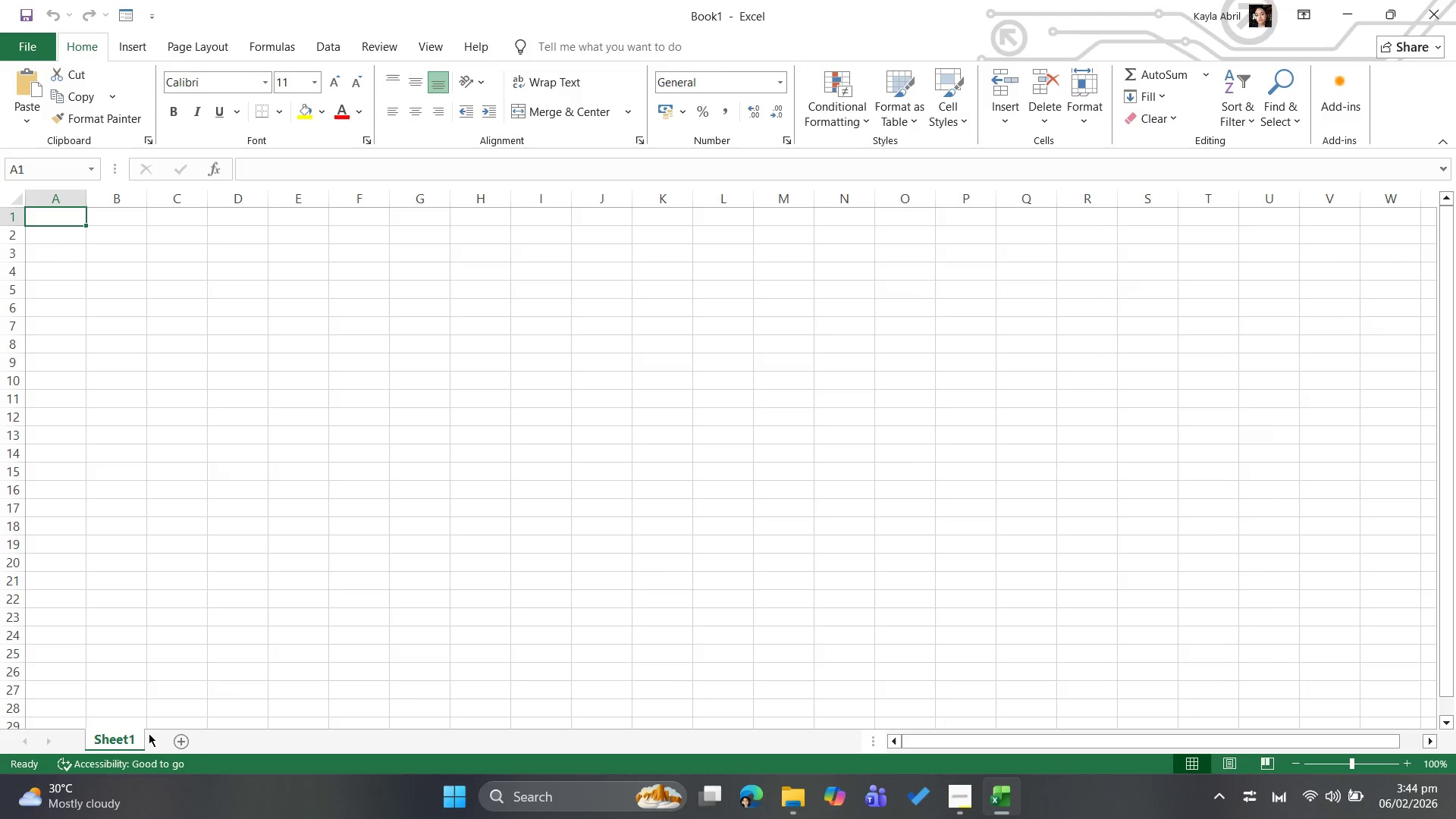 
double_click([130, 736])
 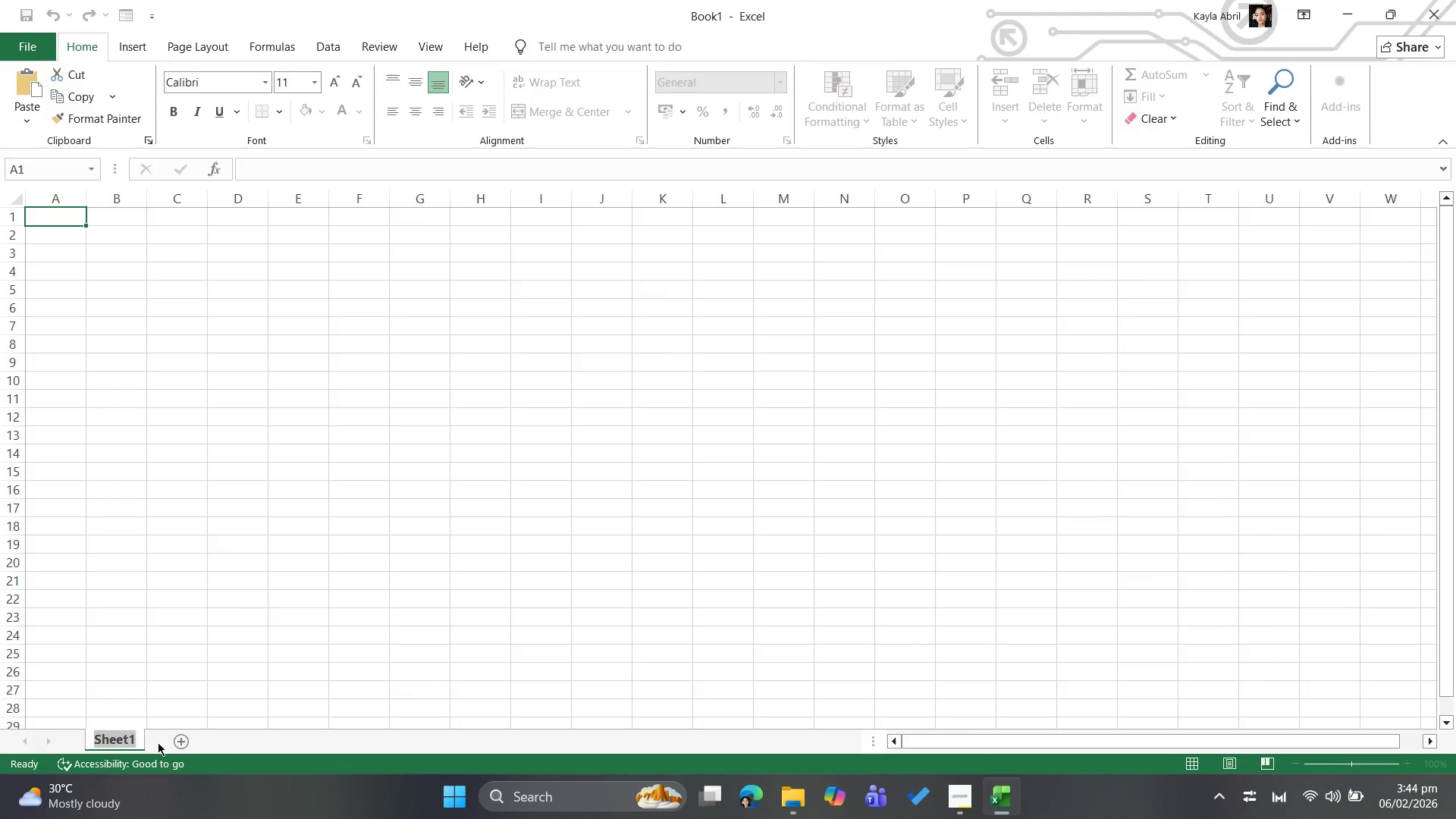 
hold_key(key=ShiftLeft, duration=1.5)
 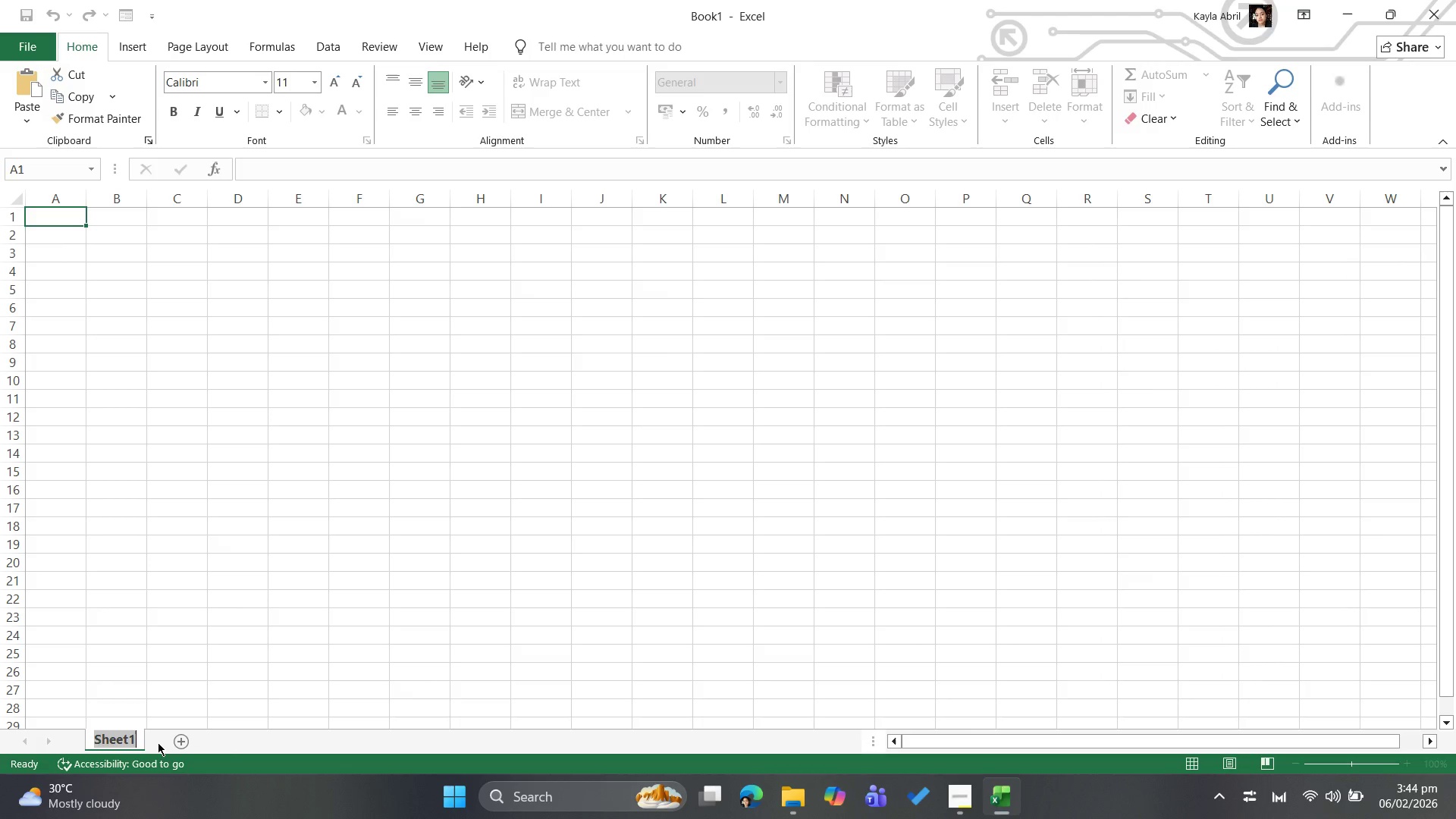 
type(Sales Data)
 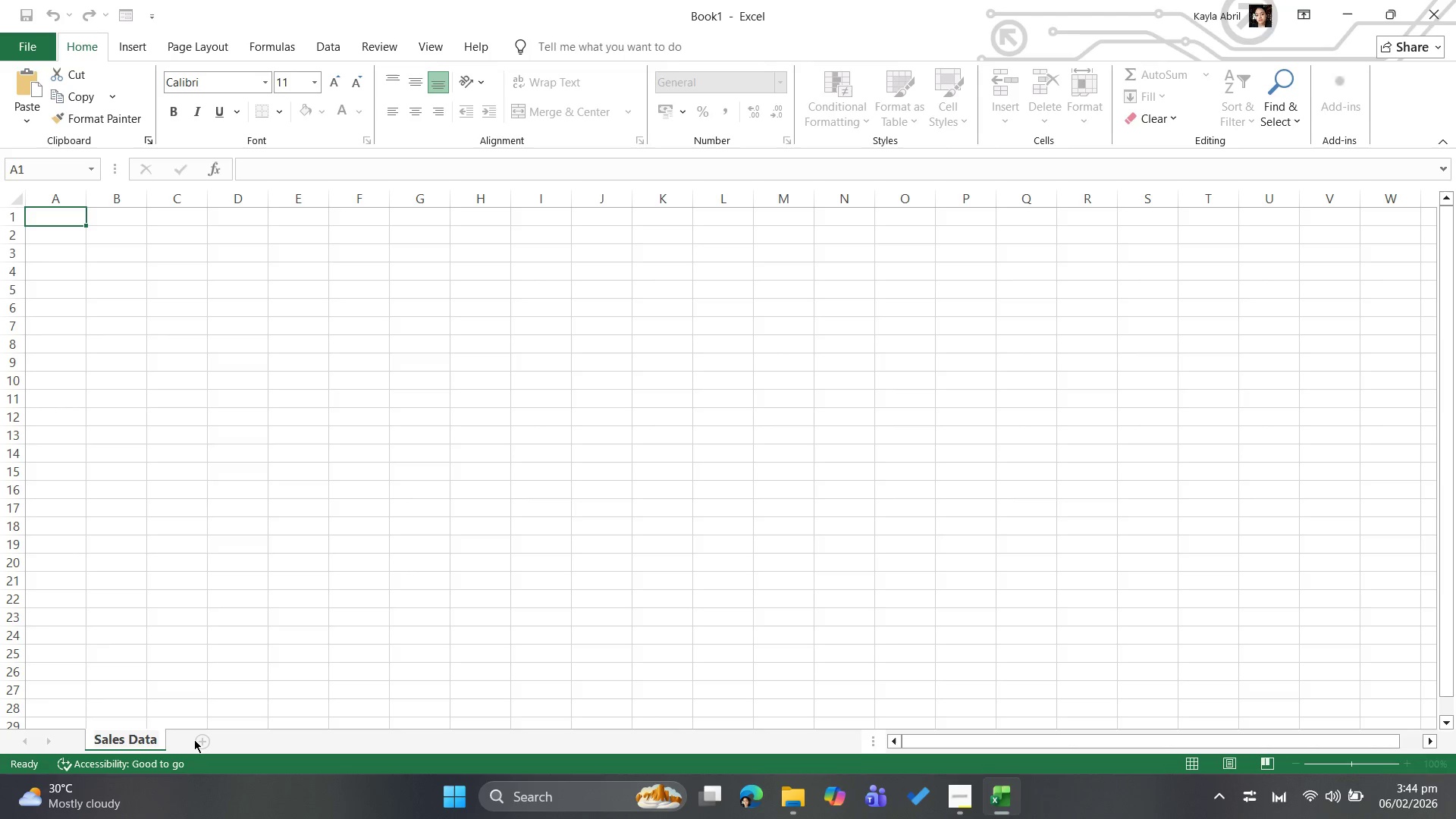 
left_click([198, 739])
 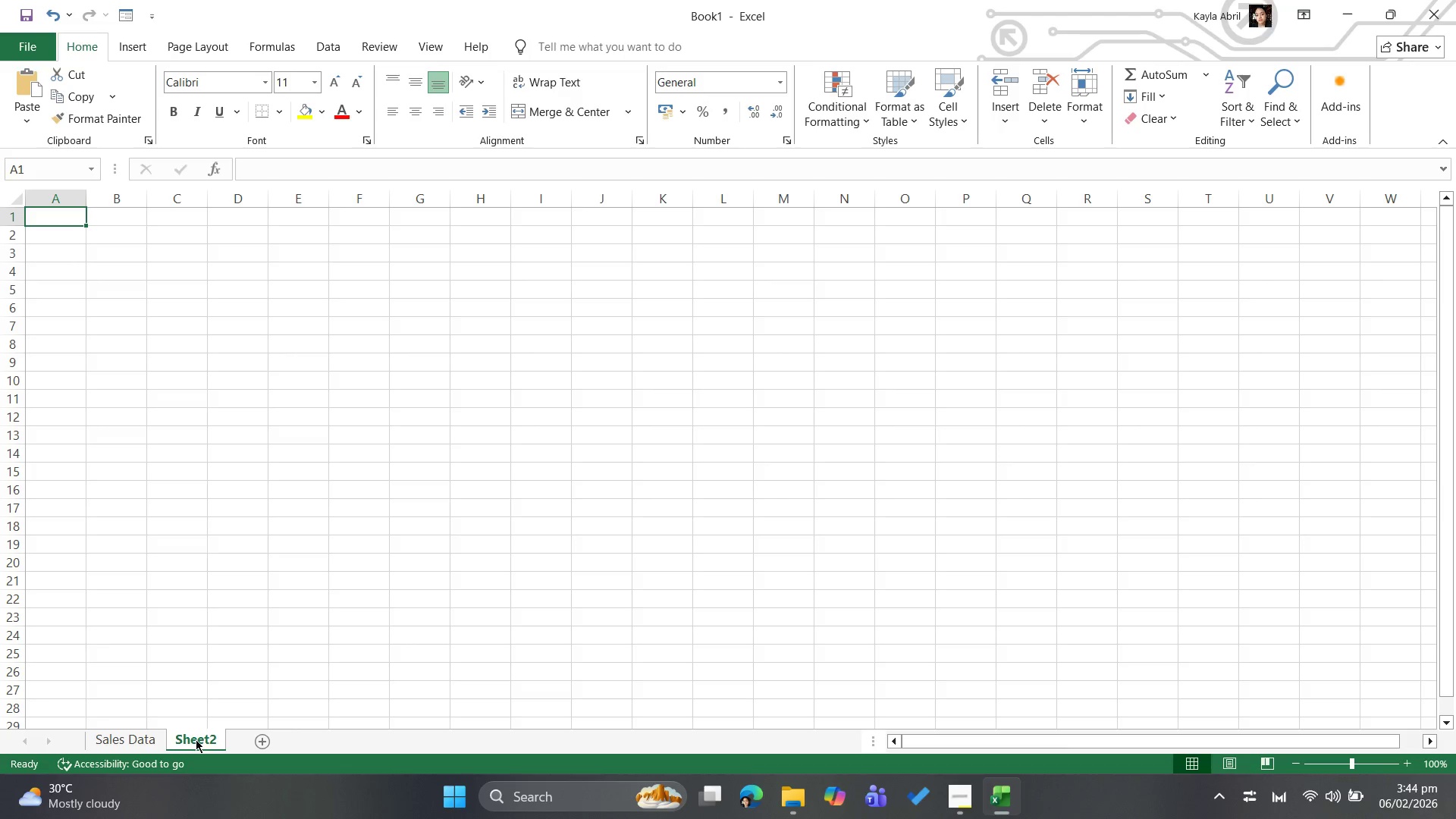 
double_click([196, 739])
 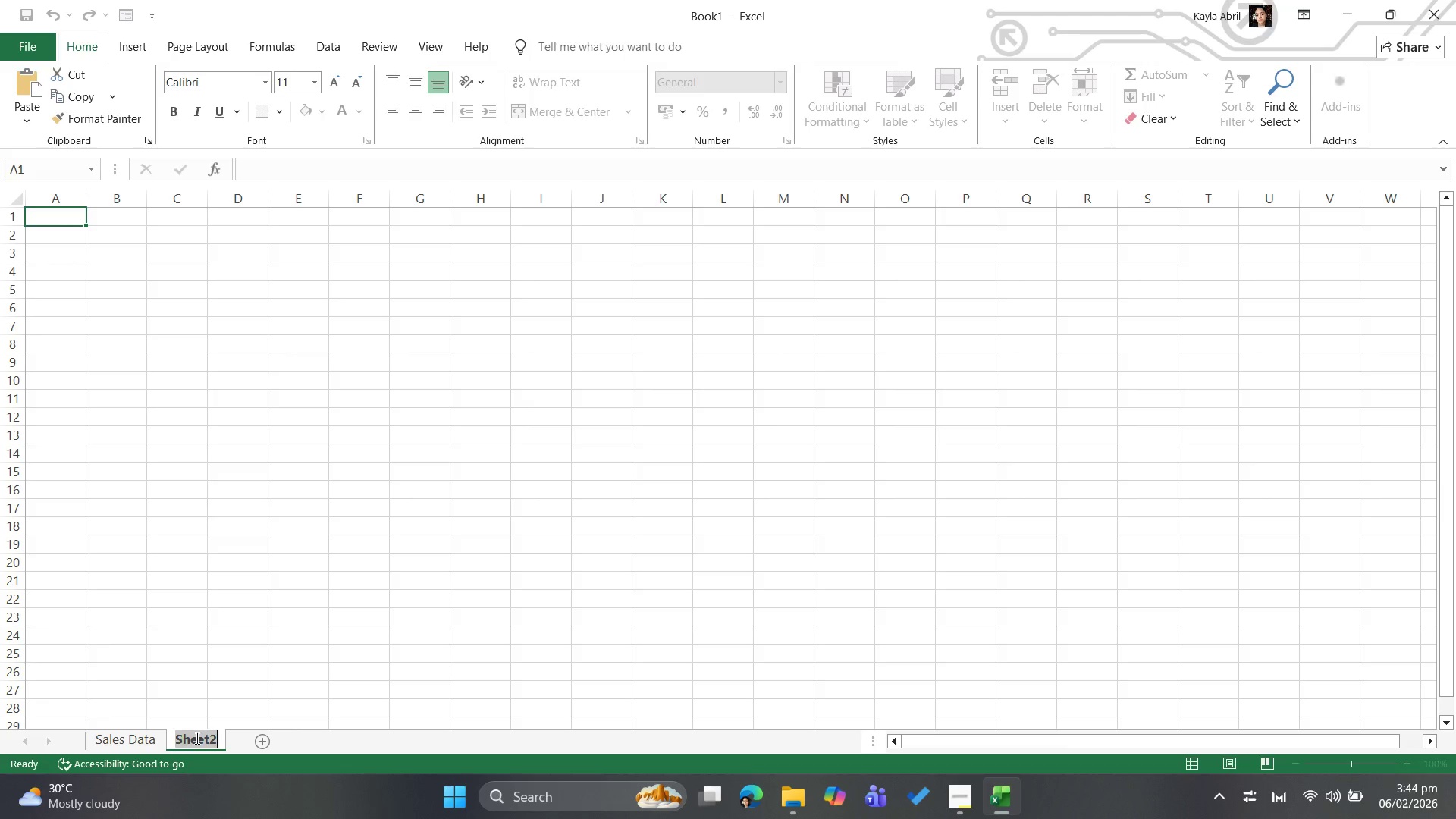 
type(Calc_Engine)
 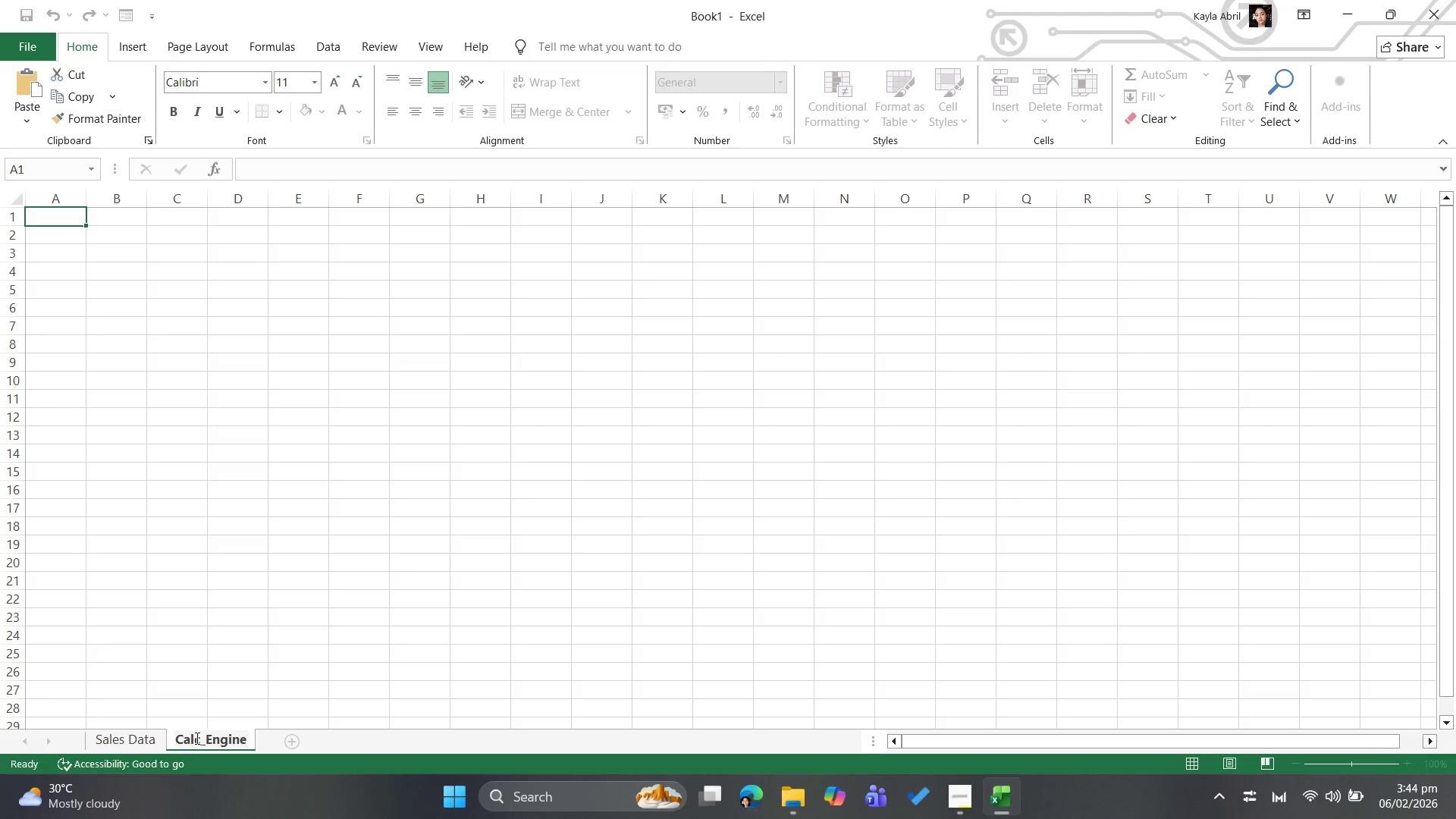 
wait(11.09)
 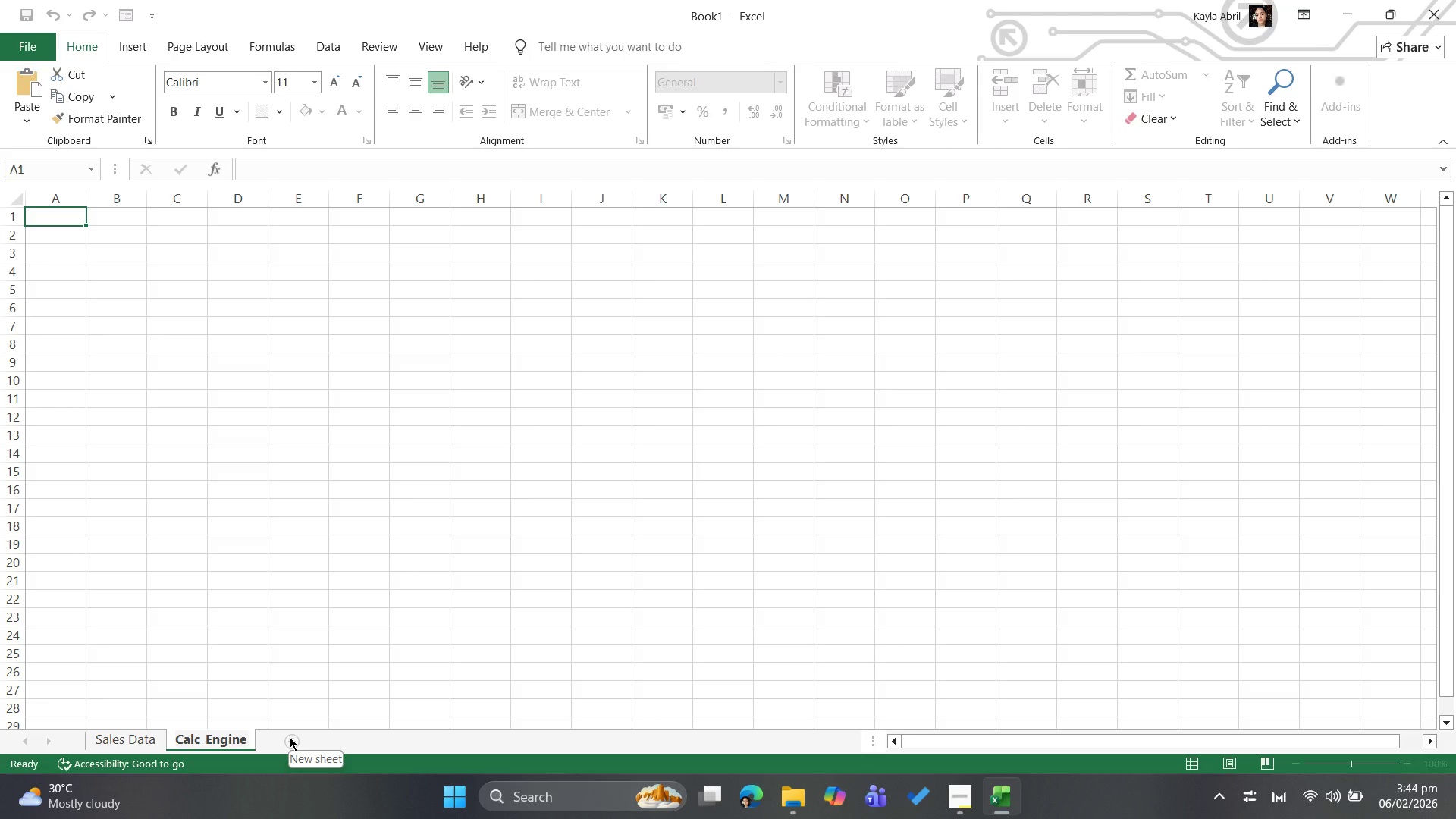 
left_click([290, 737])
 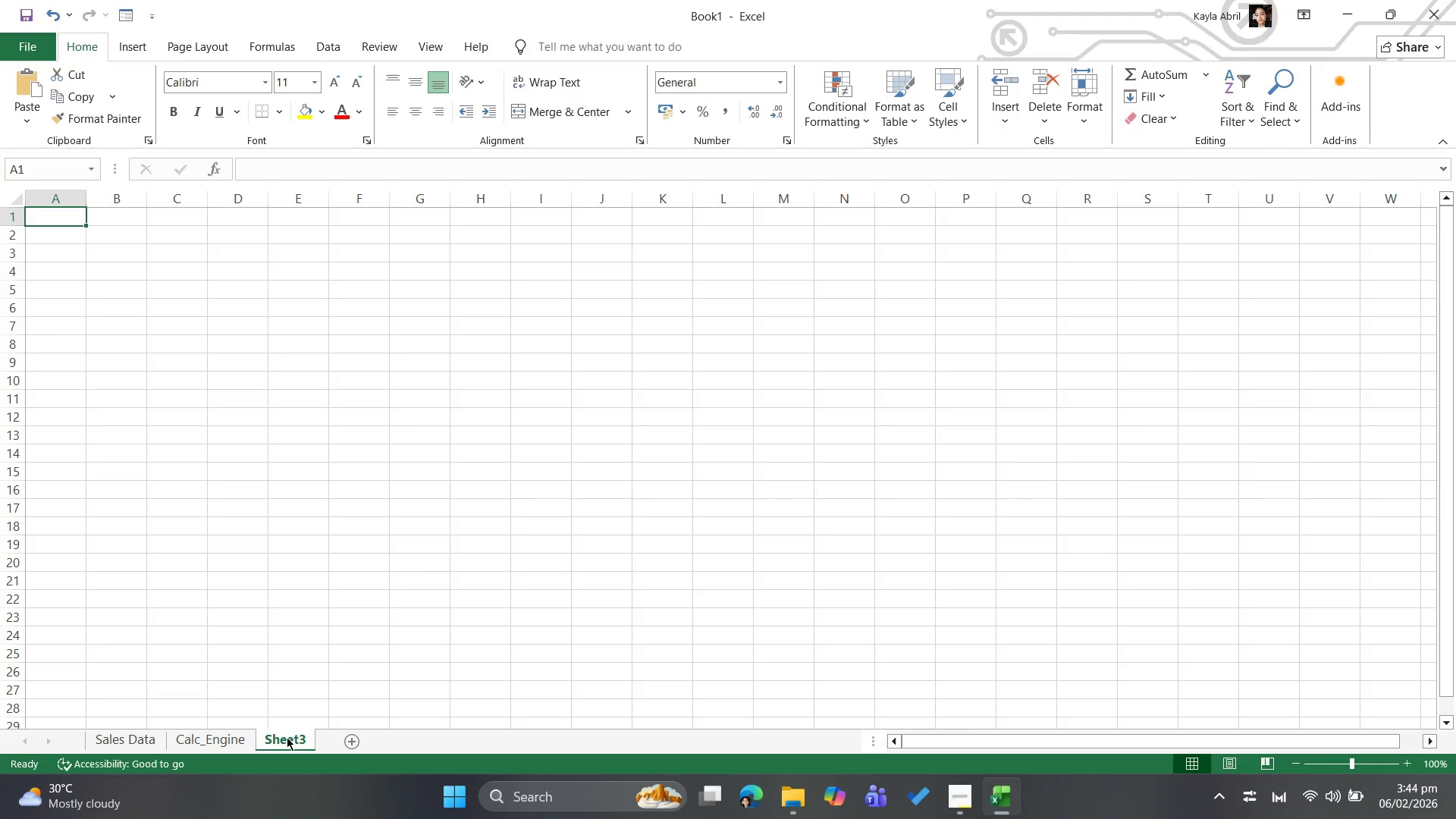 
left_click([285, 736])
 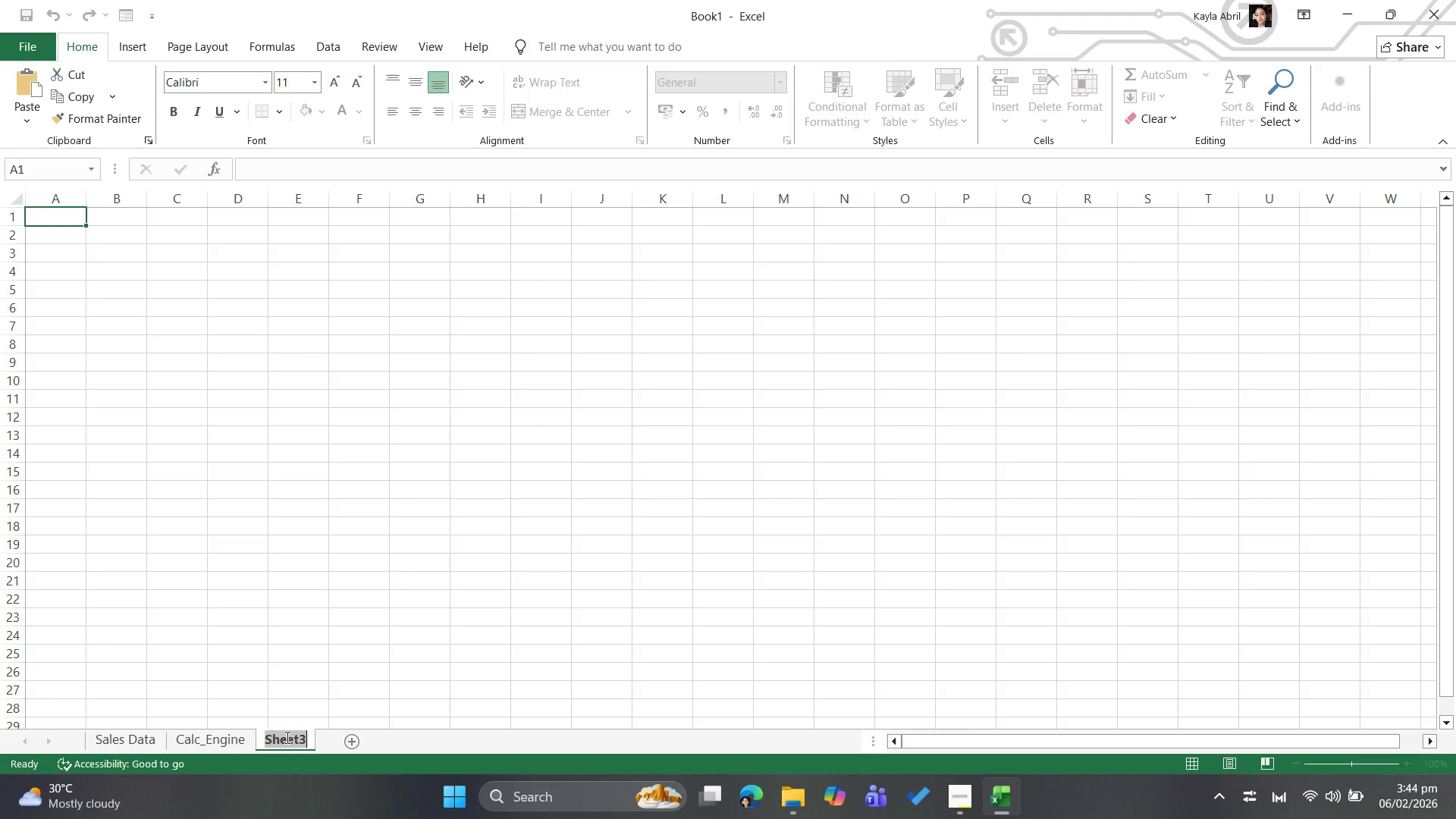 
type(Dashboard)
 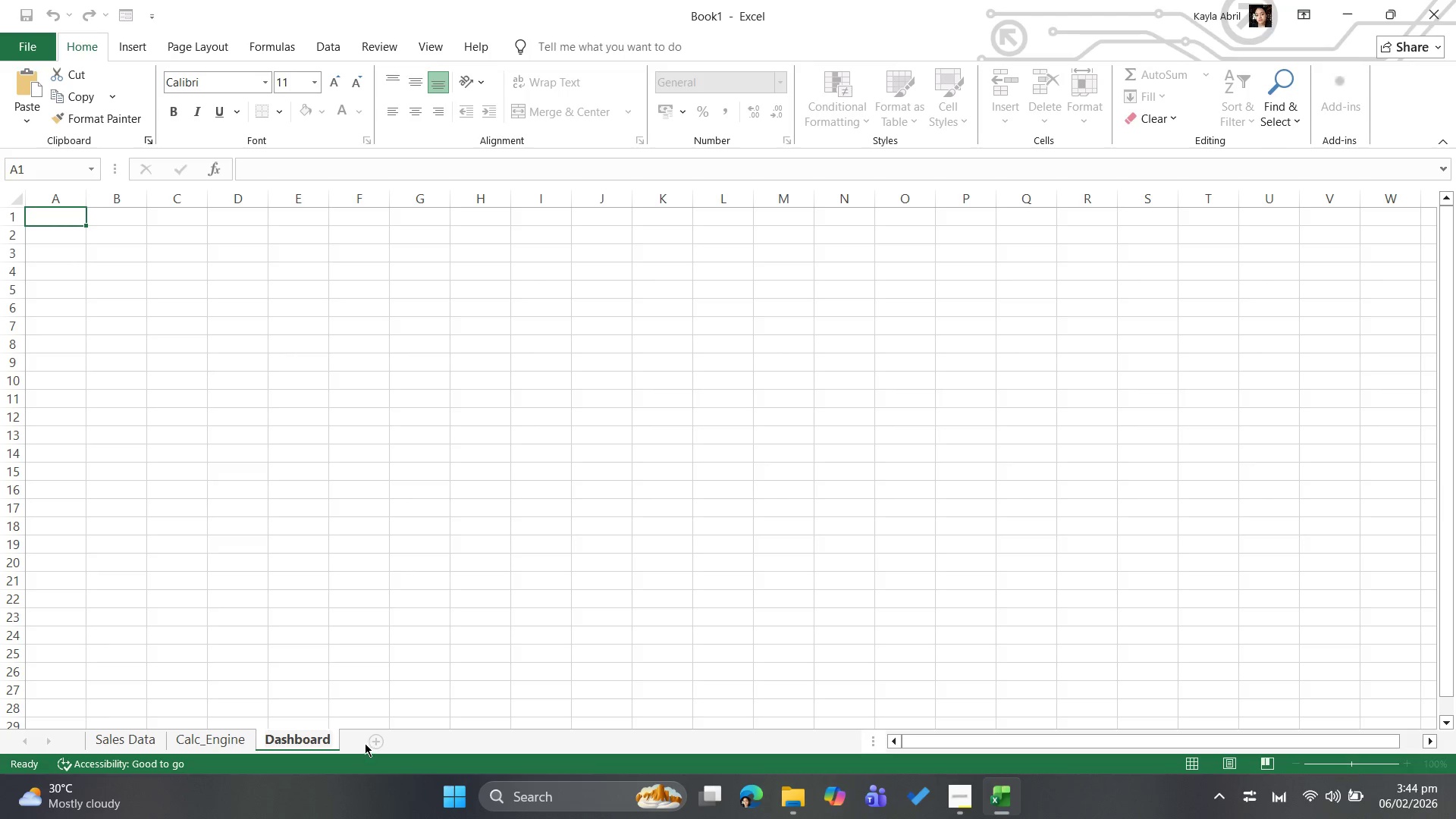 
left_click([401, 733])
 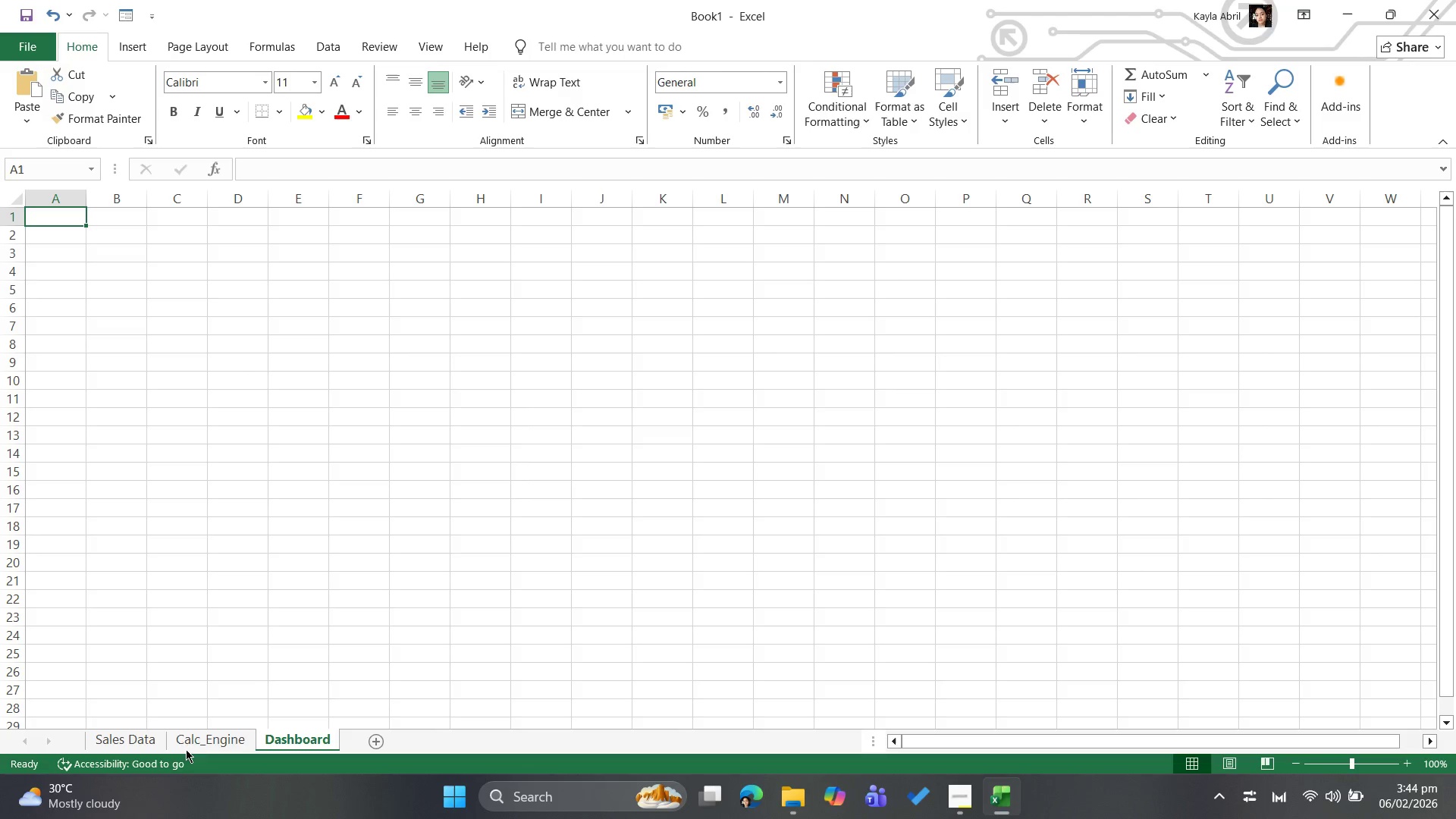 
left_click([149, 741])
 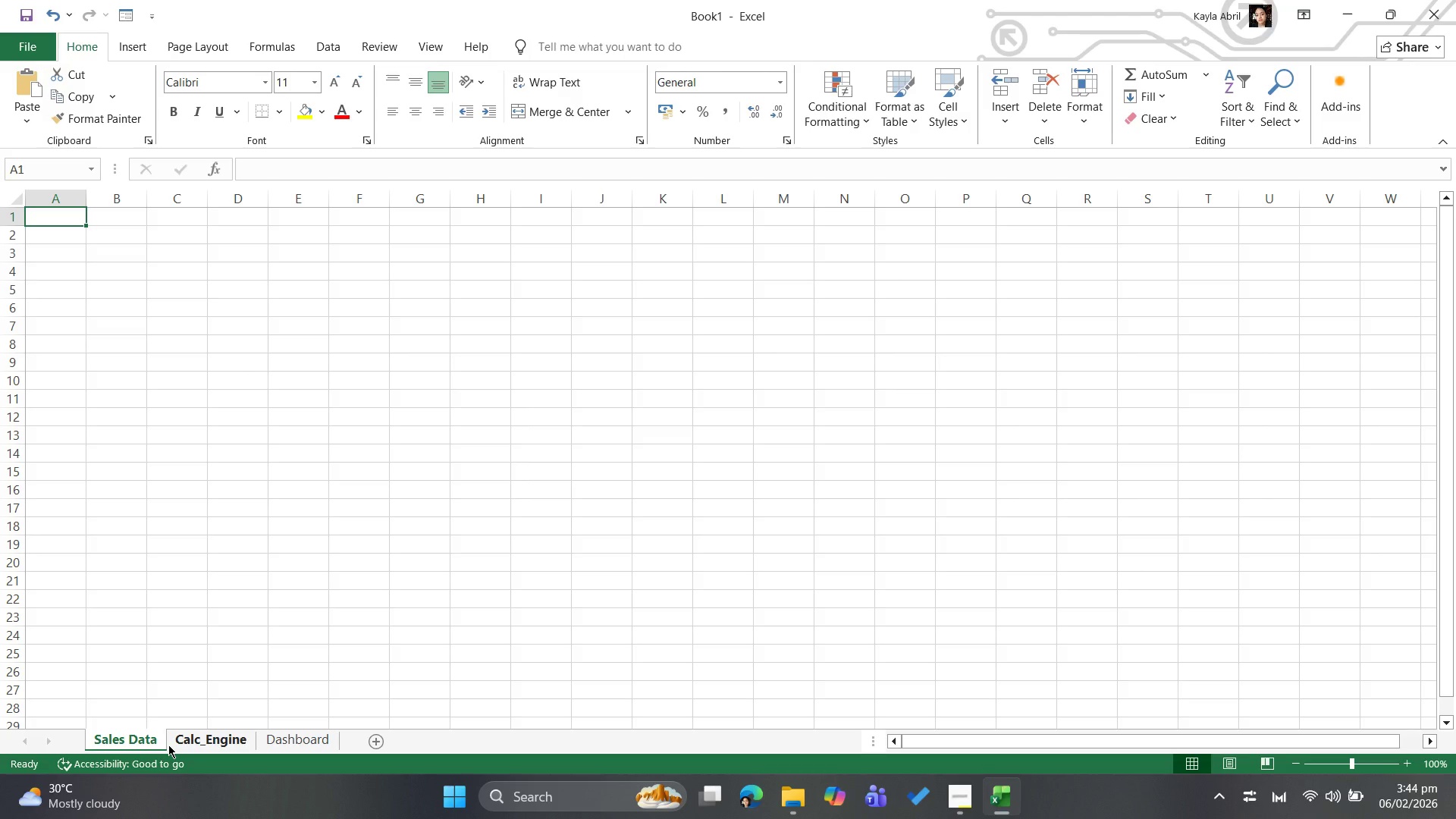 
wait(5.72)
 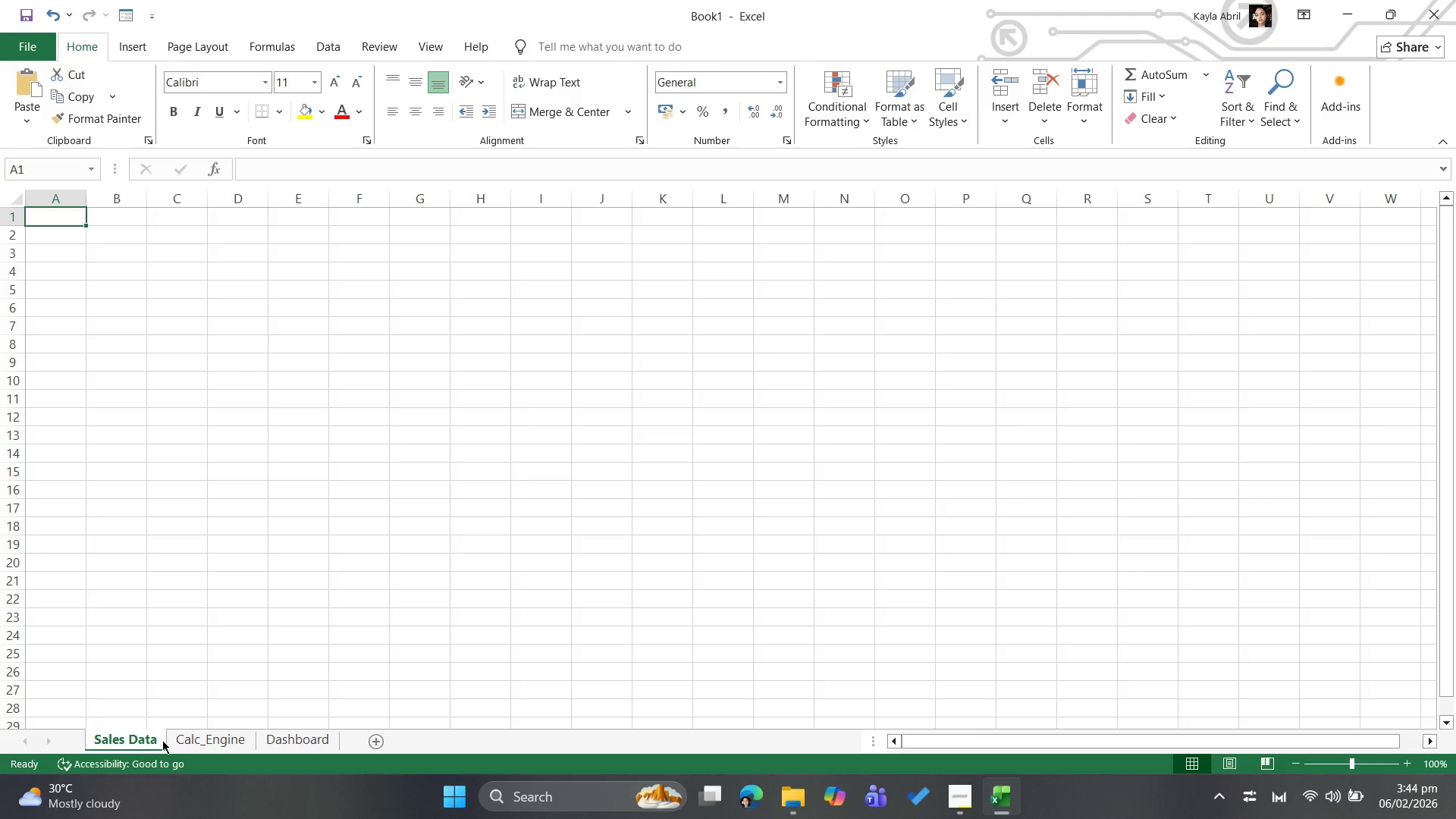 
right_click([152, 737])
 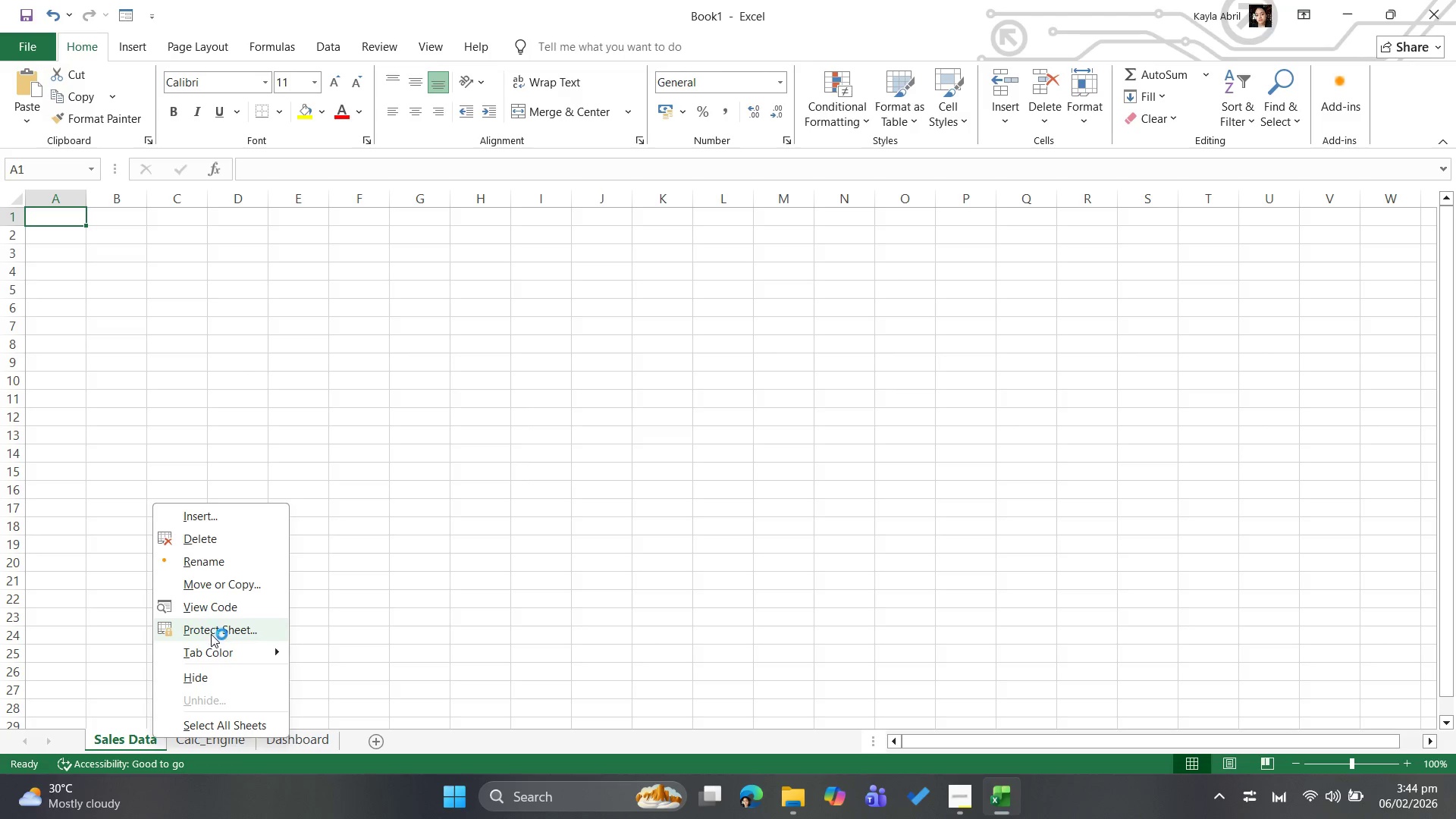 
mouse_move([230, 667])
 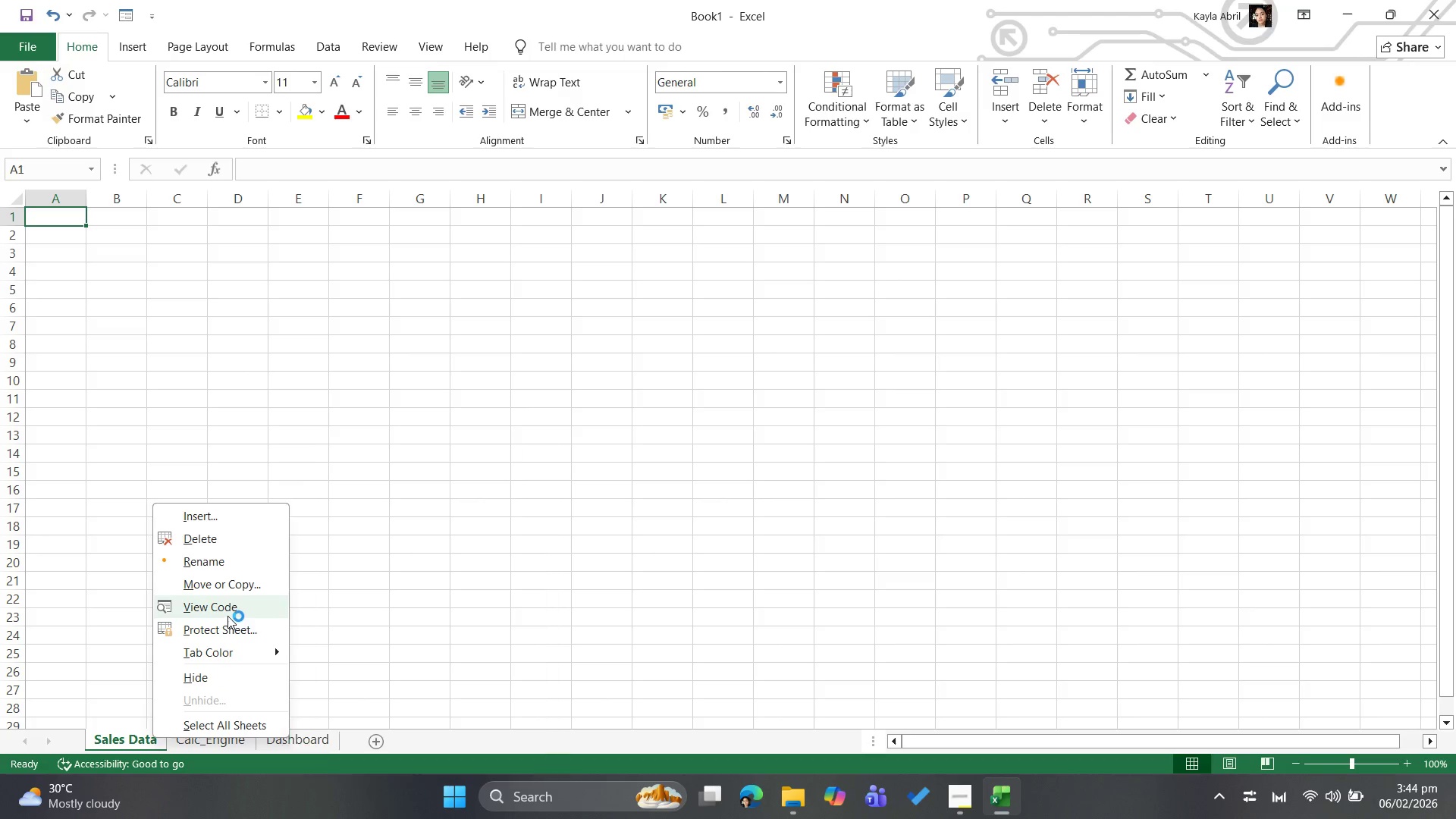 
left_click([229, 610])
 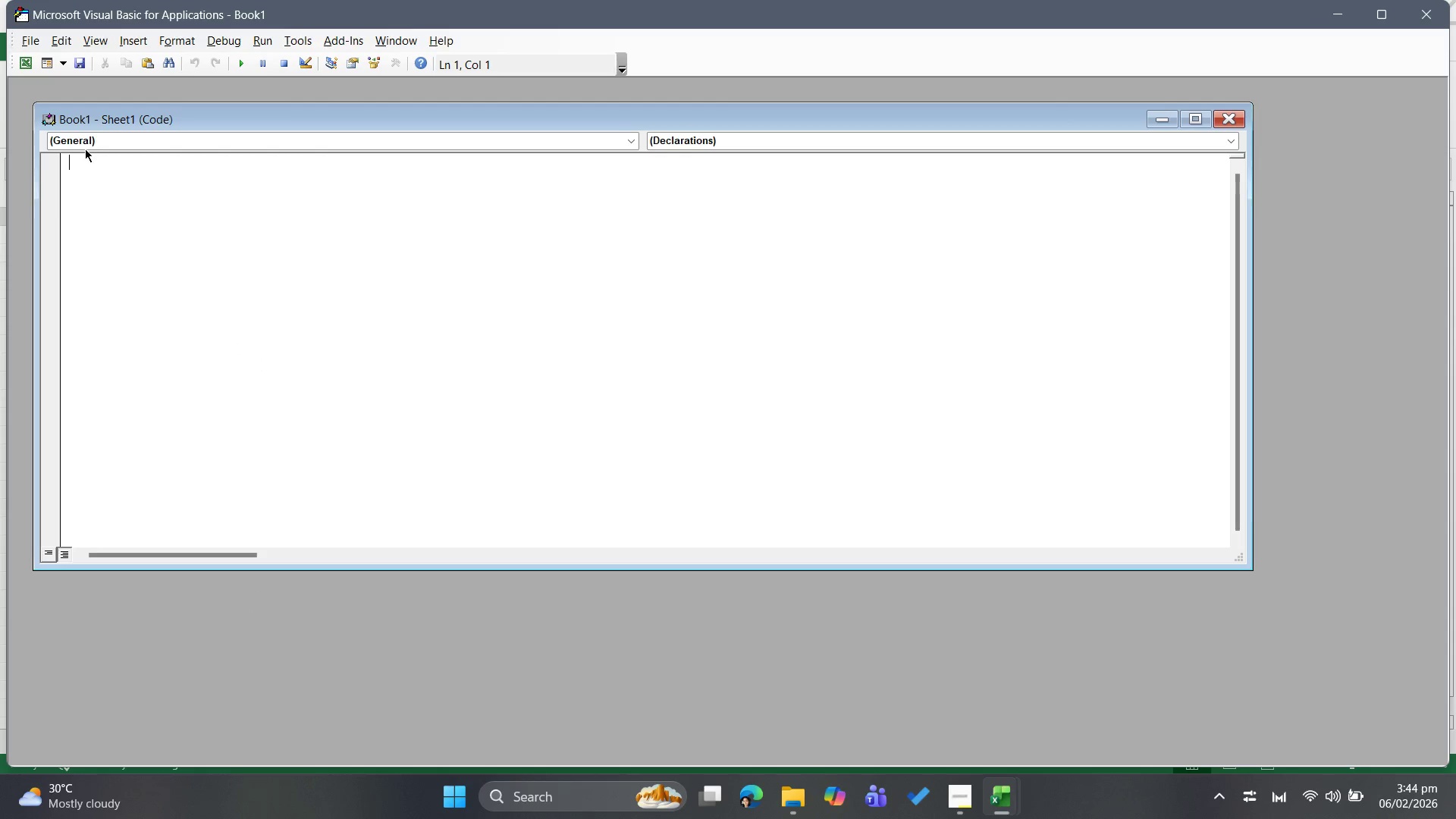 
left_click([83, 144])
 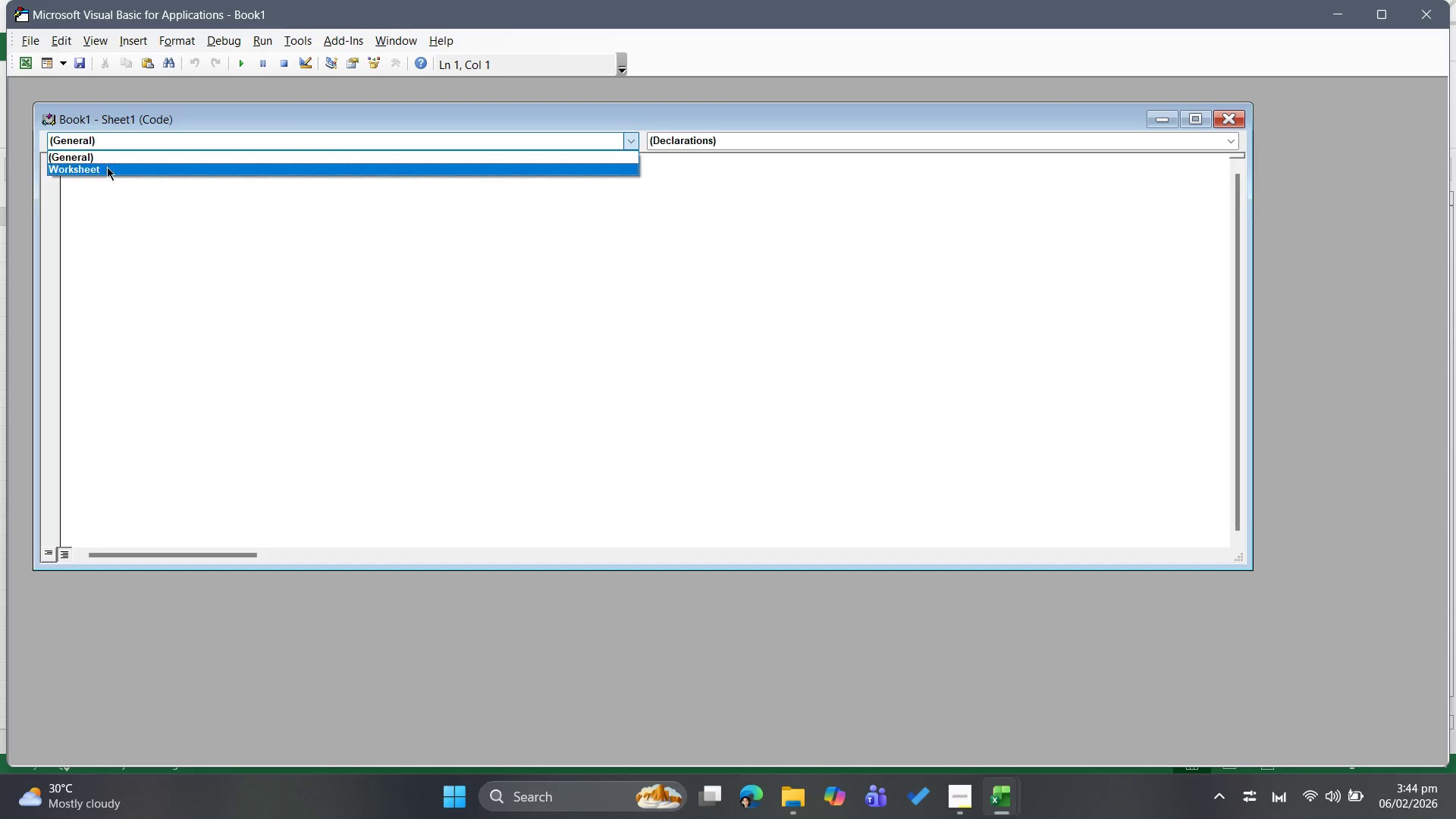 
left_click([108, 168])
 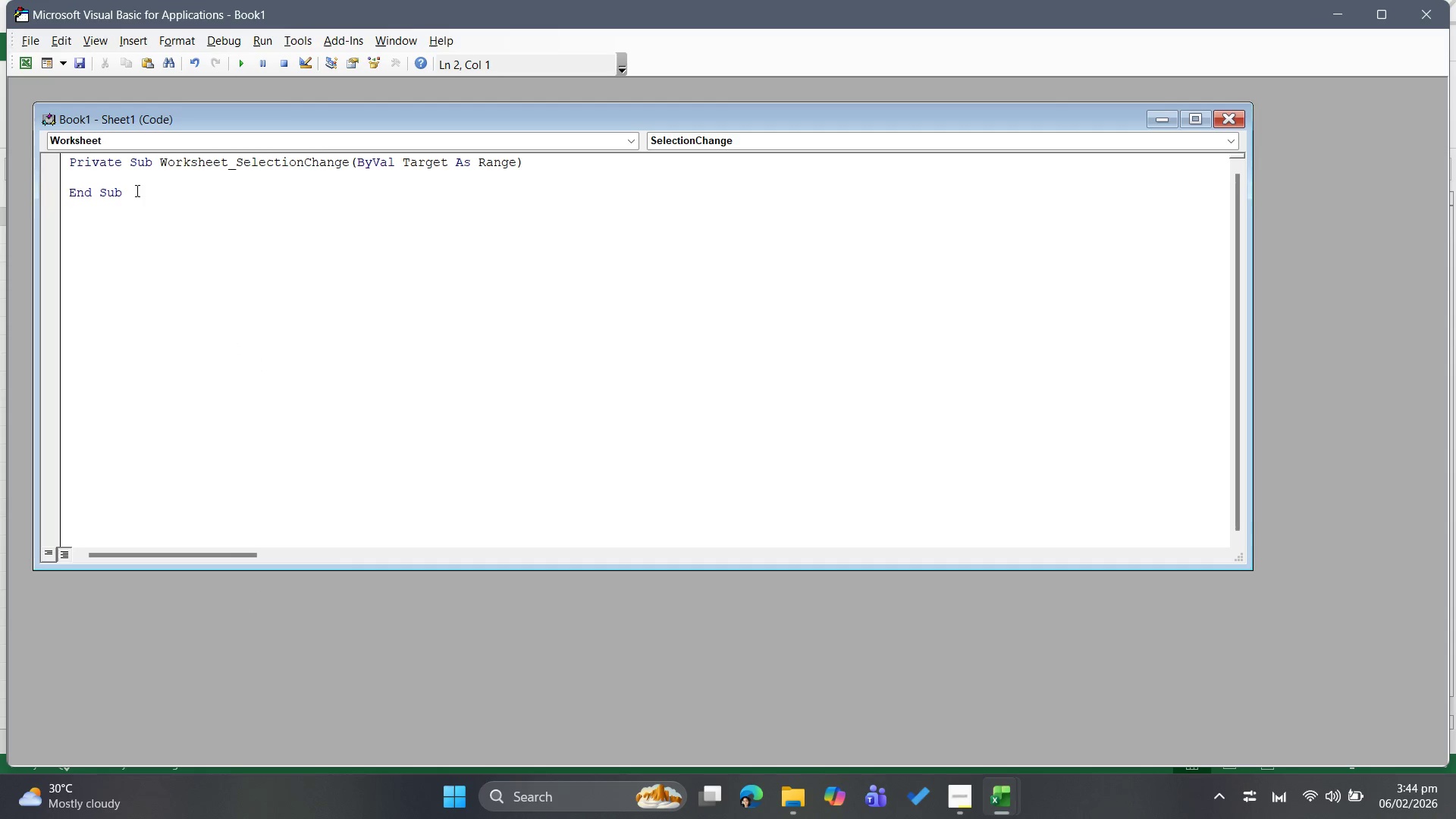 
type(cells.Au)
 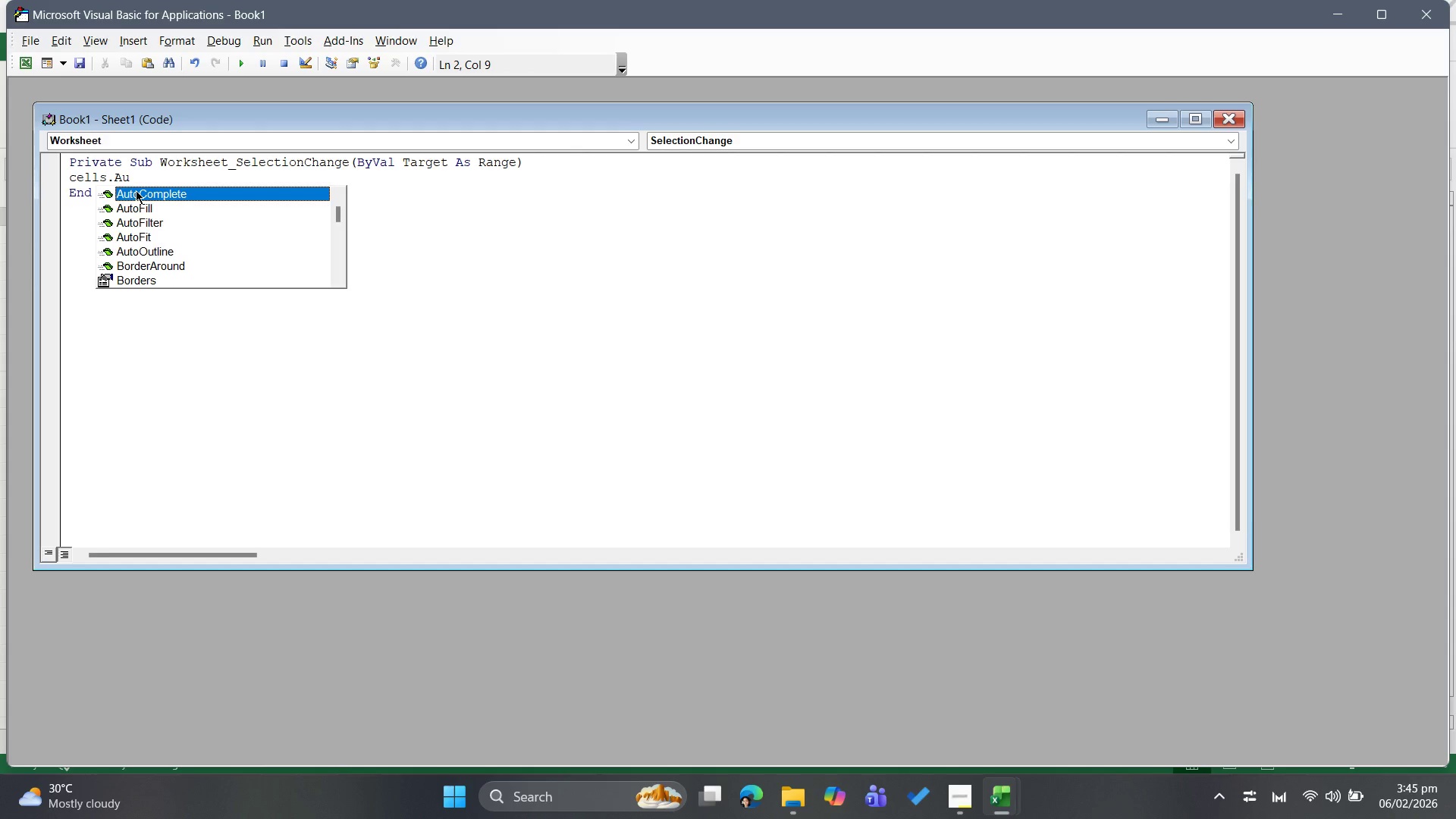 
key(ArrowDown)
 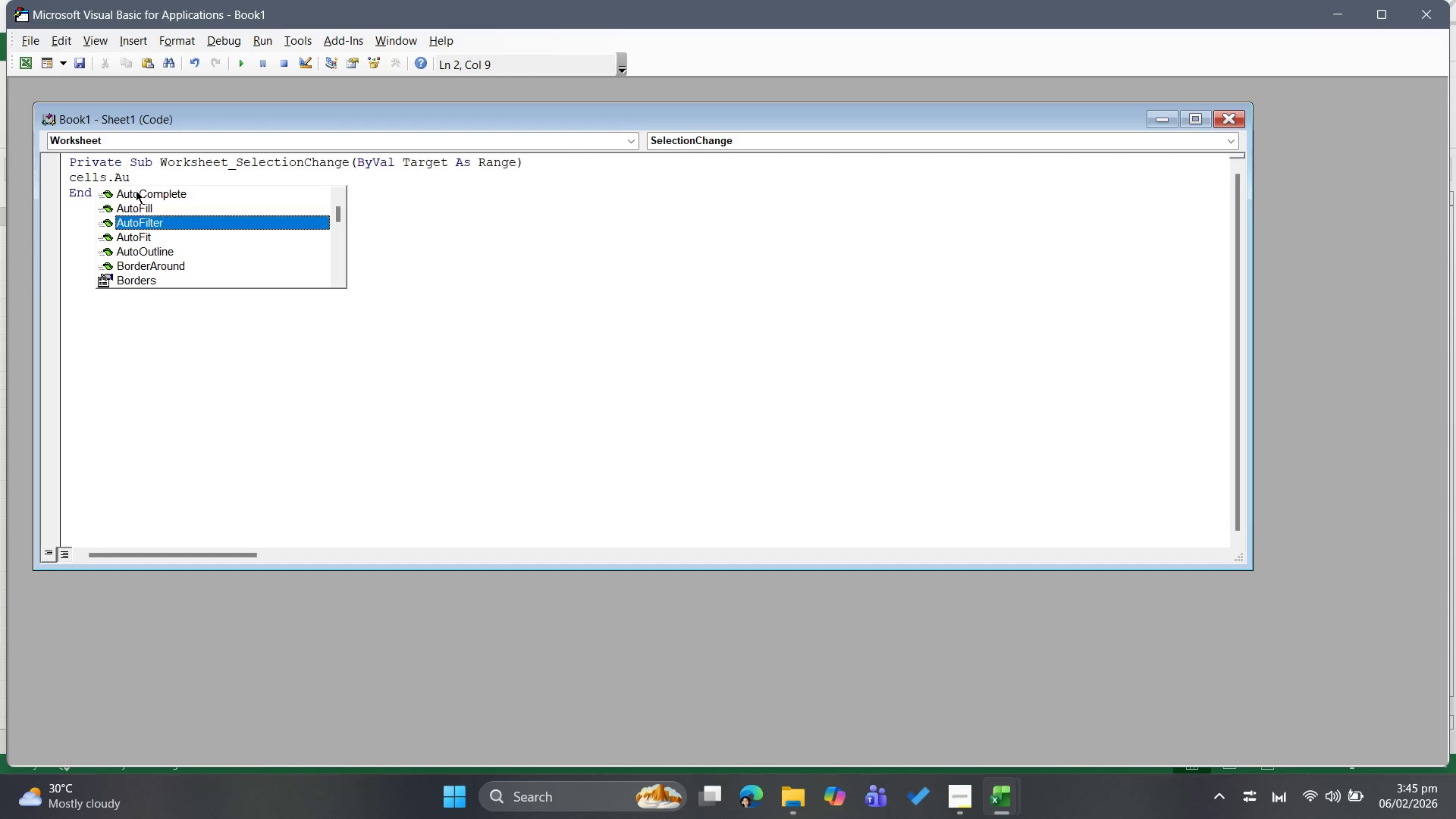 
key(ArrowDown)
 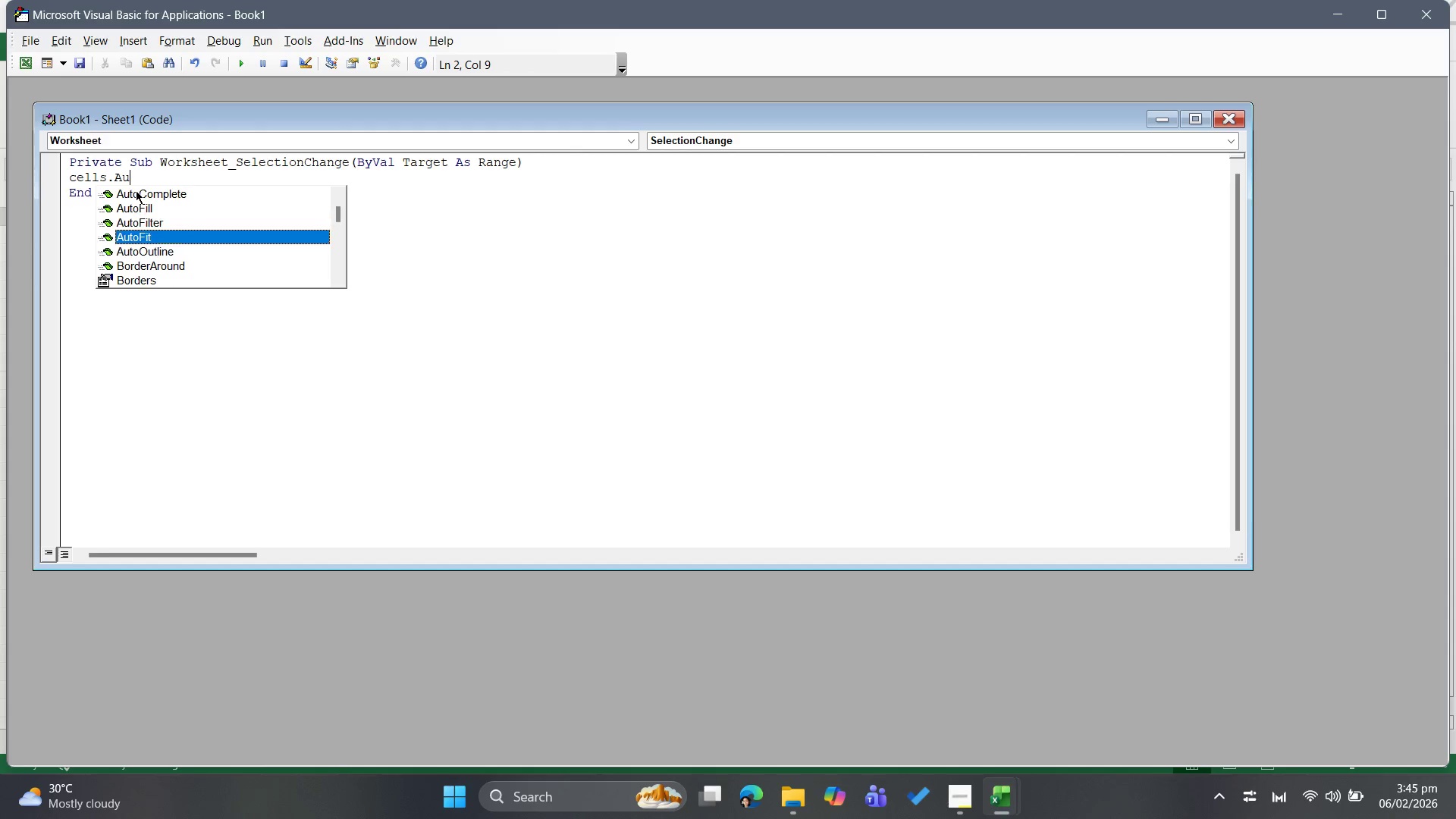 
key(ArrowDown)
 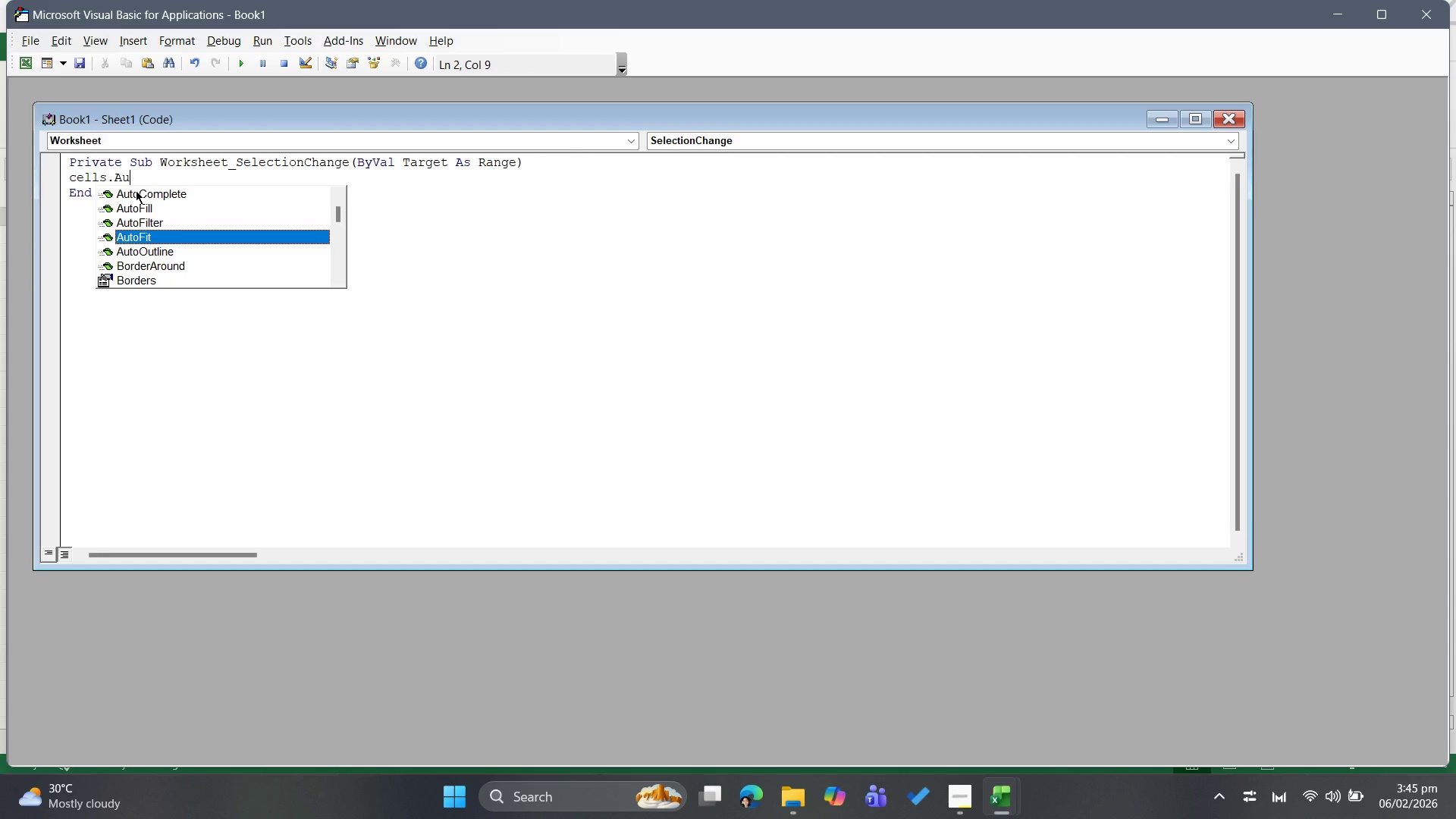 
key(ArrowRight)
 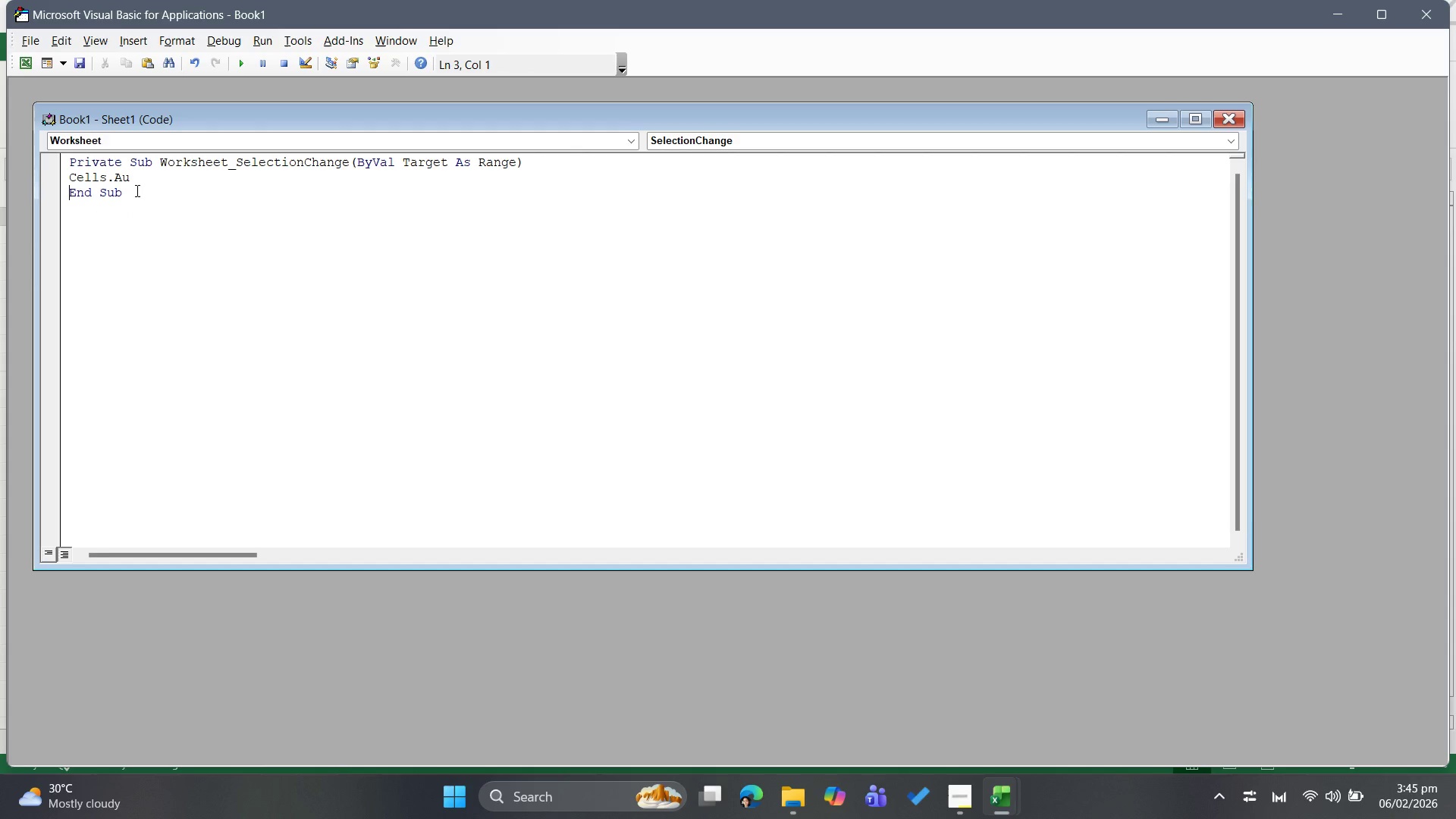 
key(ArrowLeft)
 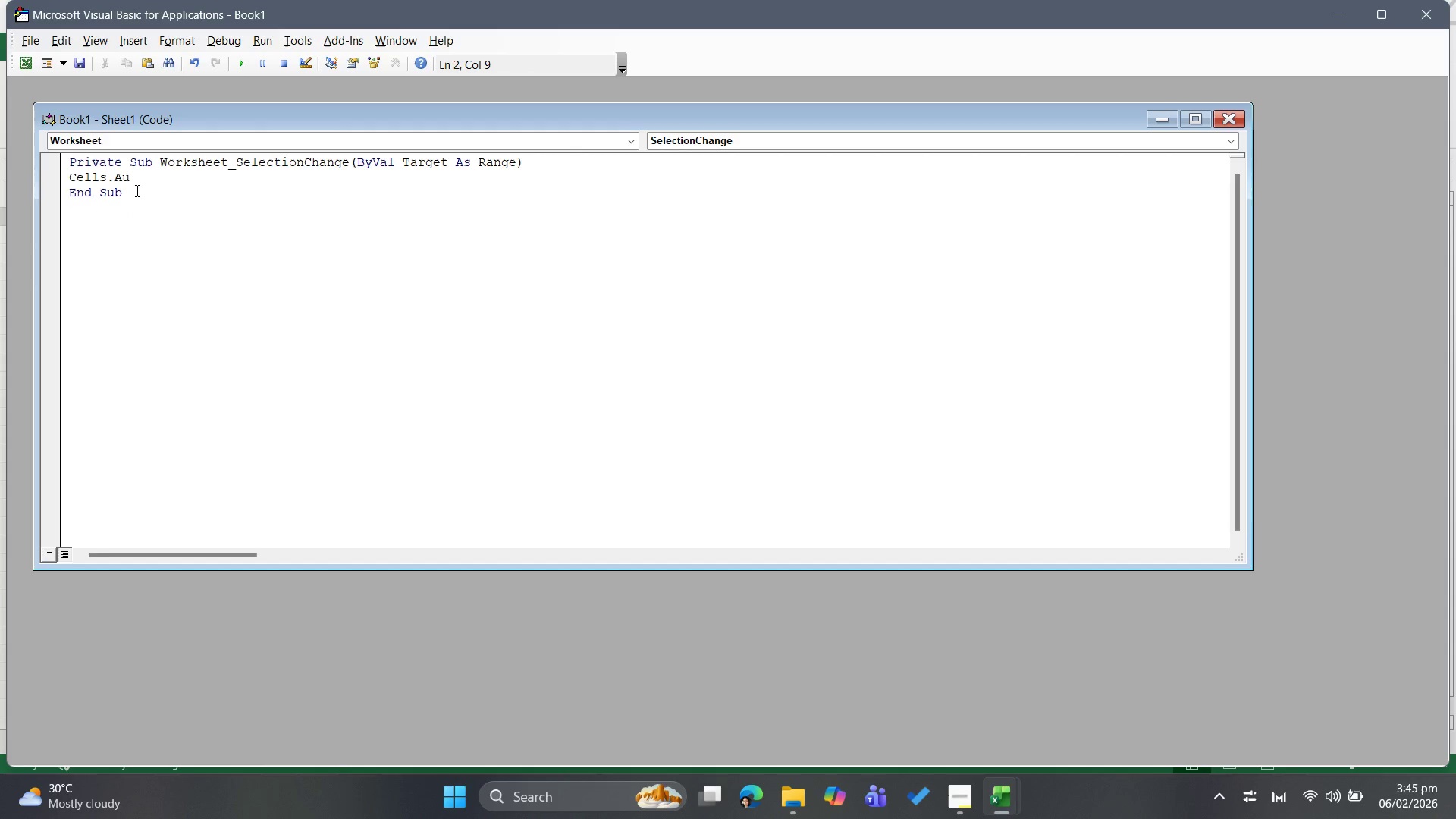 
key(Backspace)
key(Backspace)
type(Autoi)
key(Backspace)
key(Backspace)
key(Backspace)
key(Backspace)
key(Backspace)
type(AutoFit.Entire)
 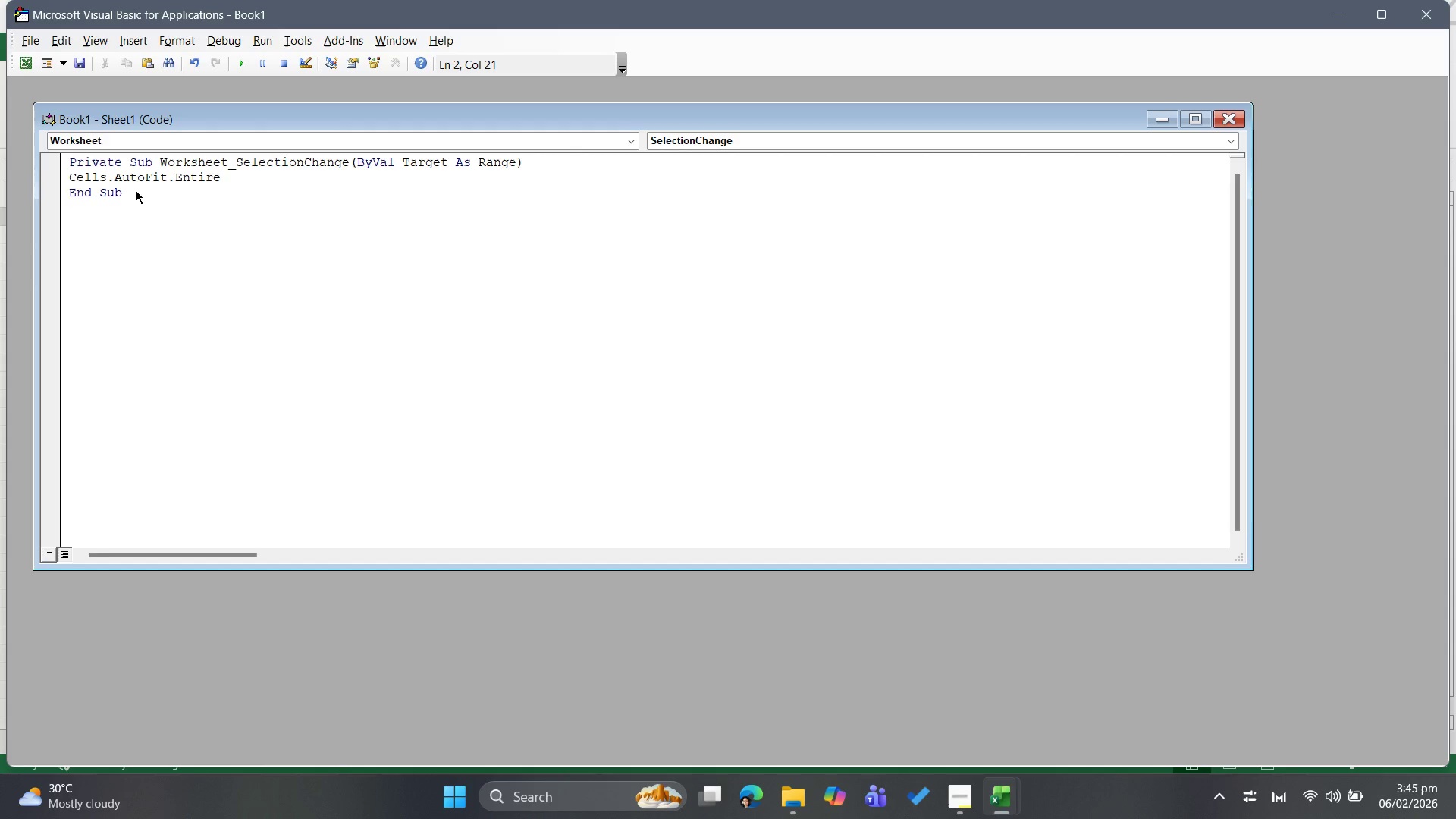 
hold_key(key=Backspace, duration=1.17)
 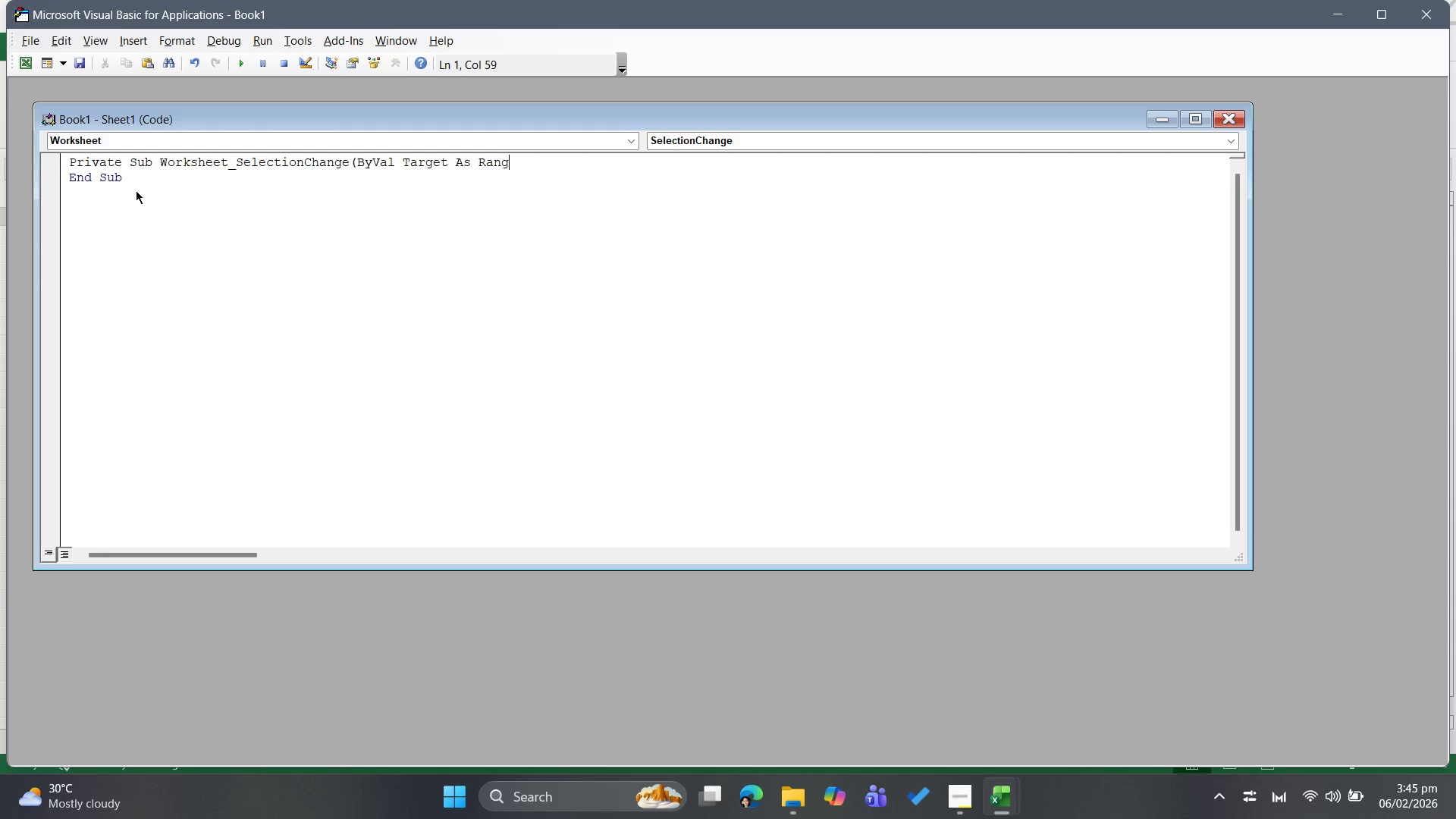 
hold_key(key=ShiftLeft, duration=0.61)
 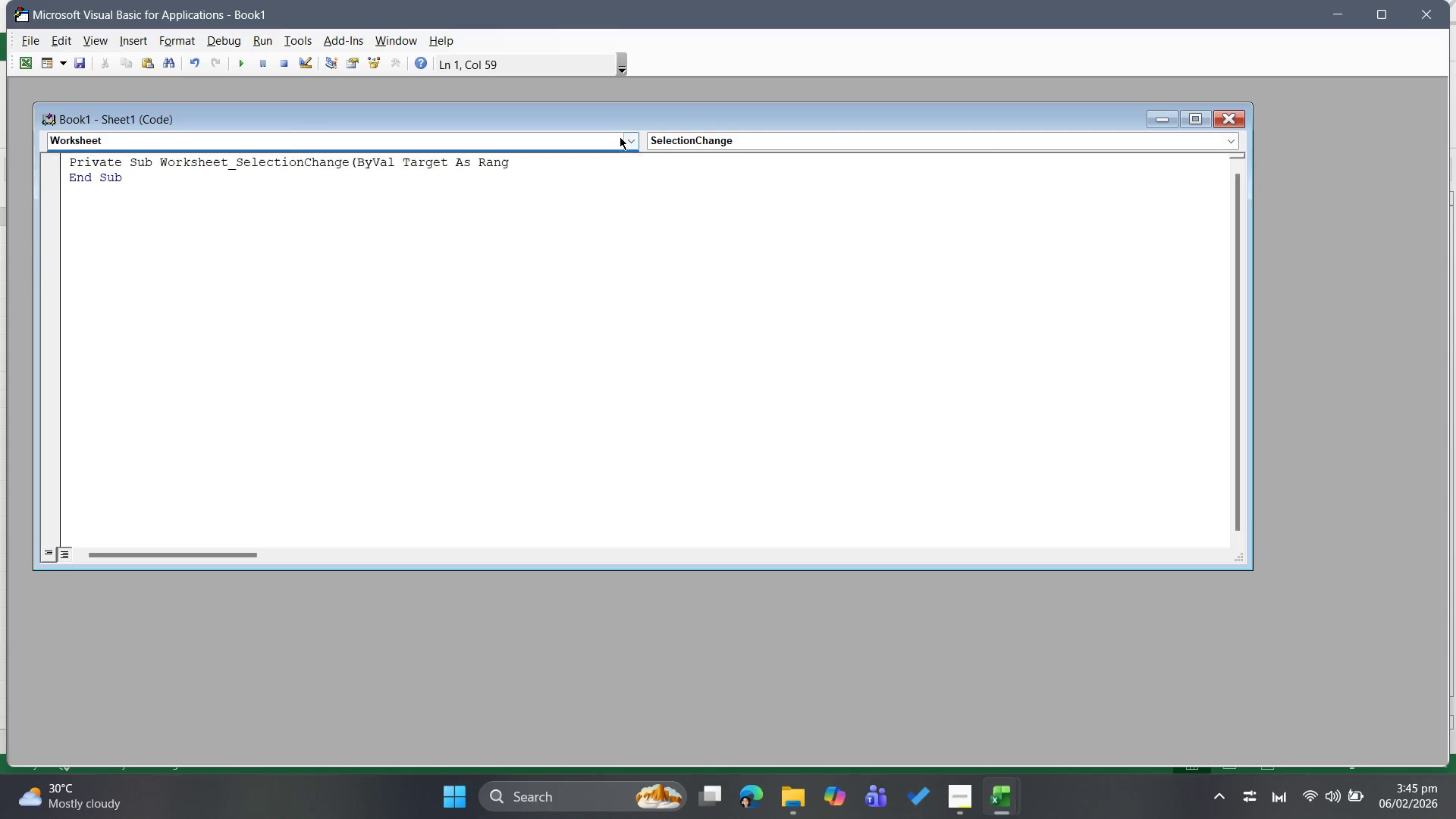 
left_click([534, 160])
 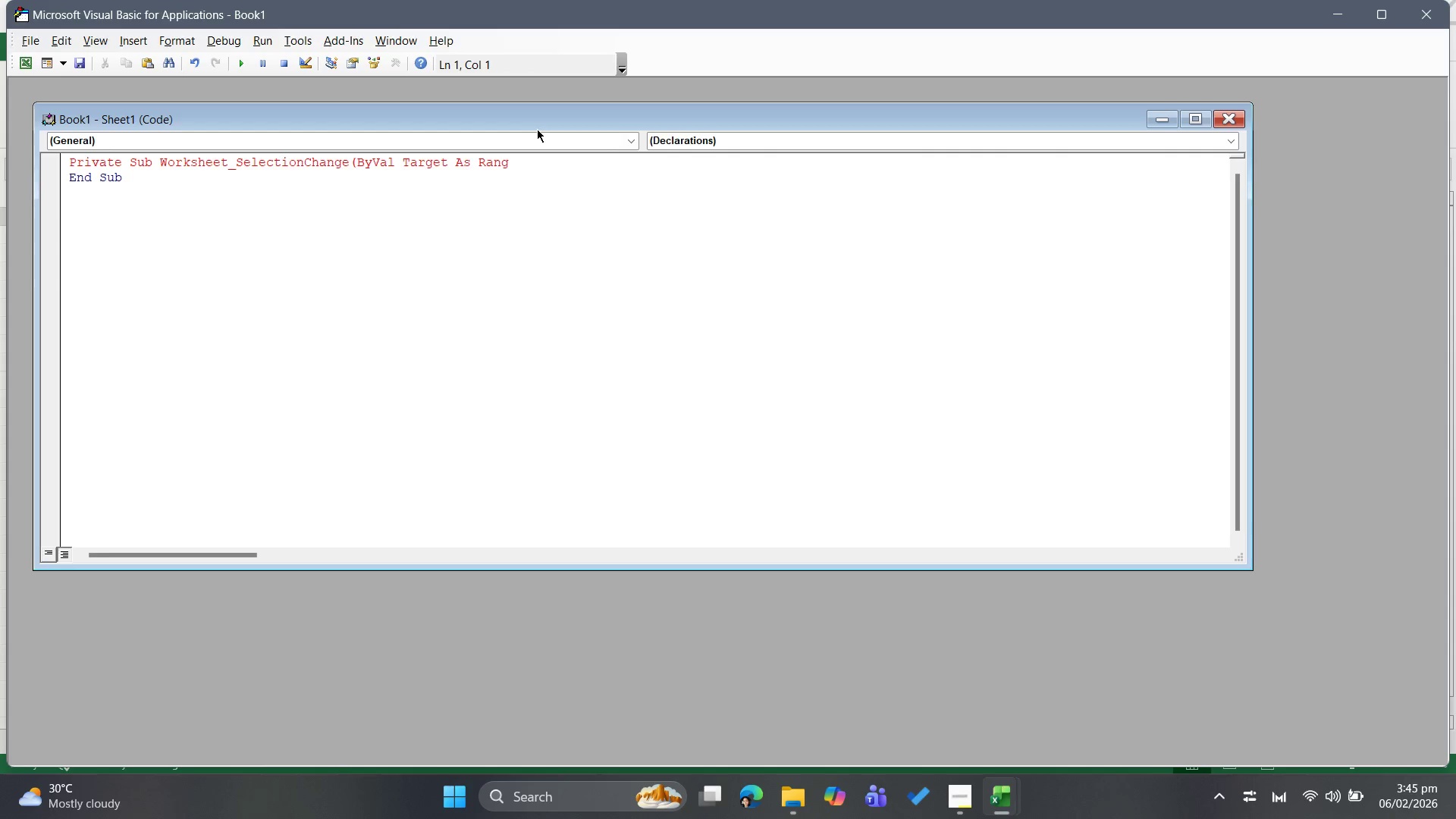 
double_click([537, 136])
 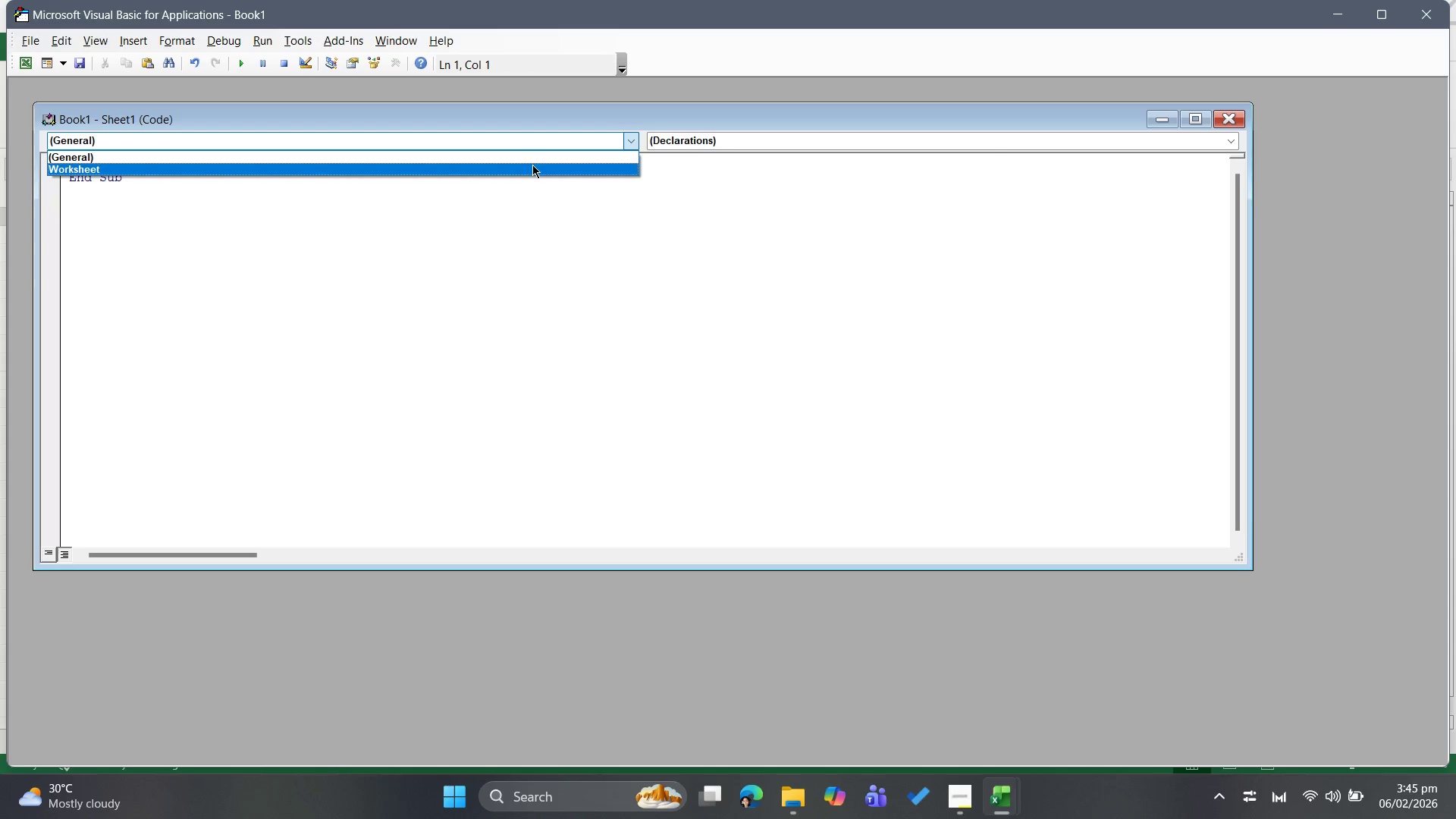 
left_click([532, 169])
 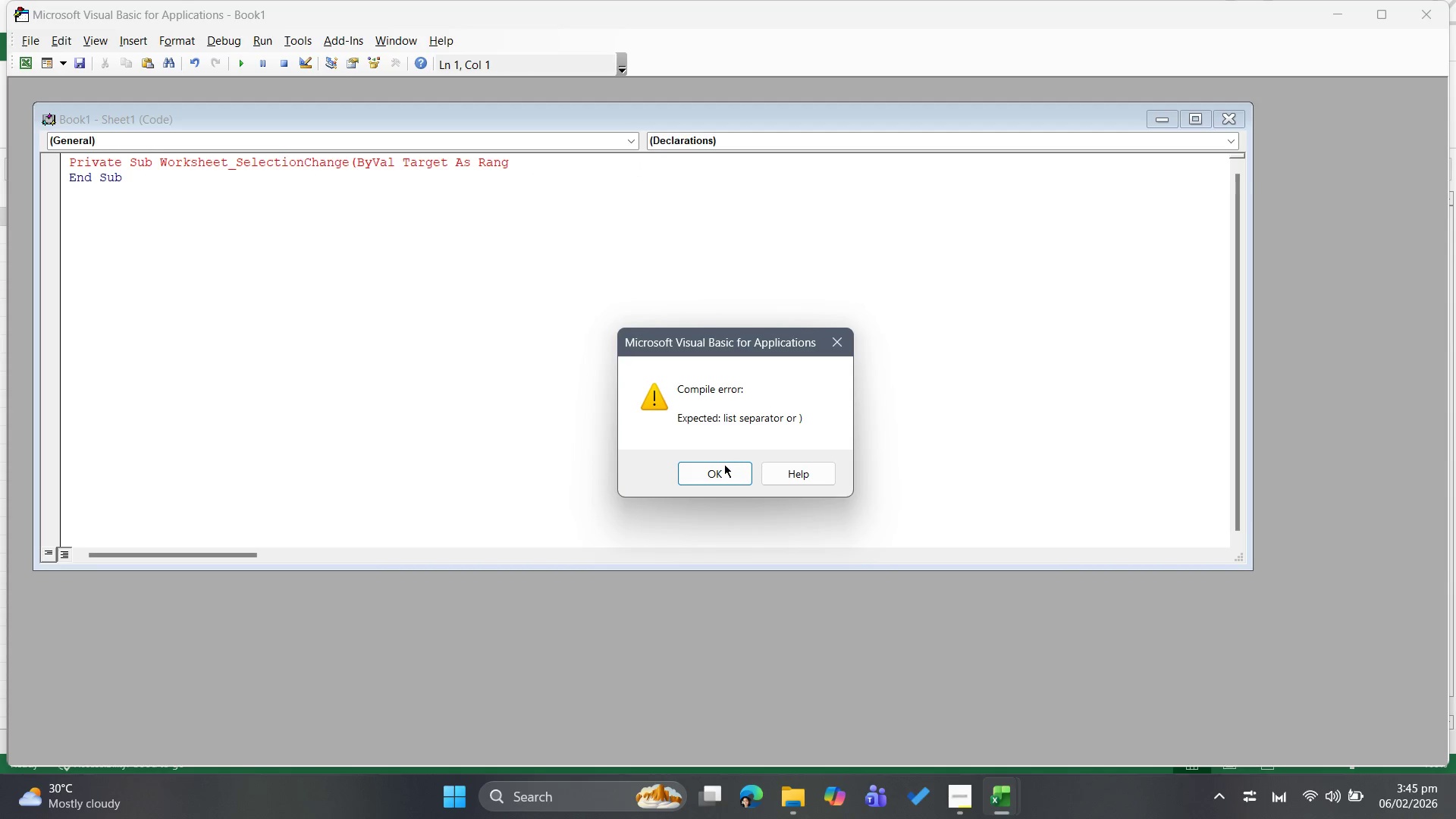 
left_click([722, 472])
 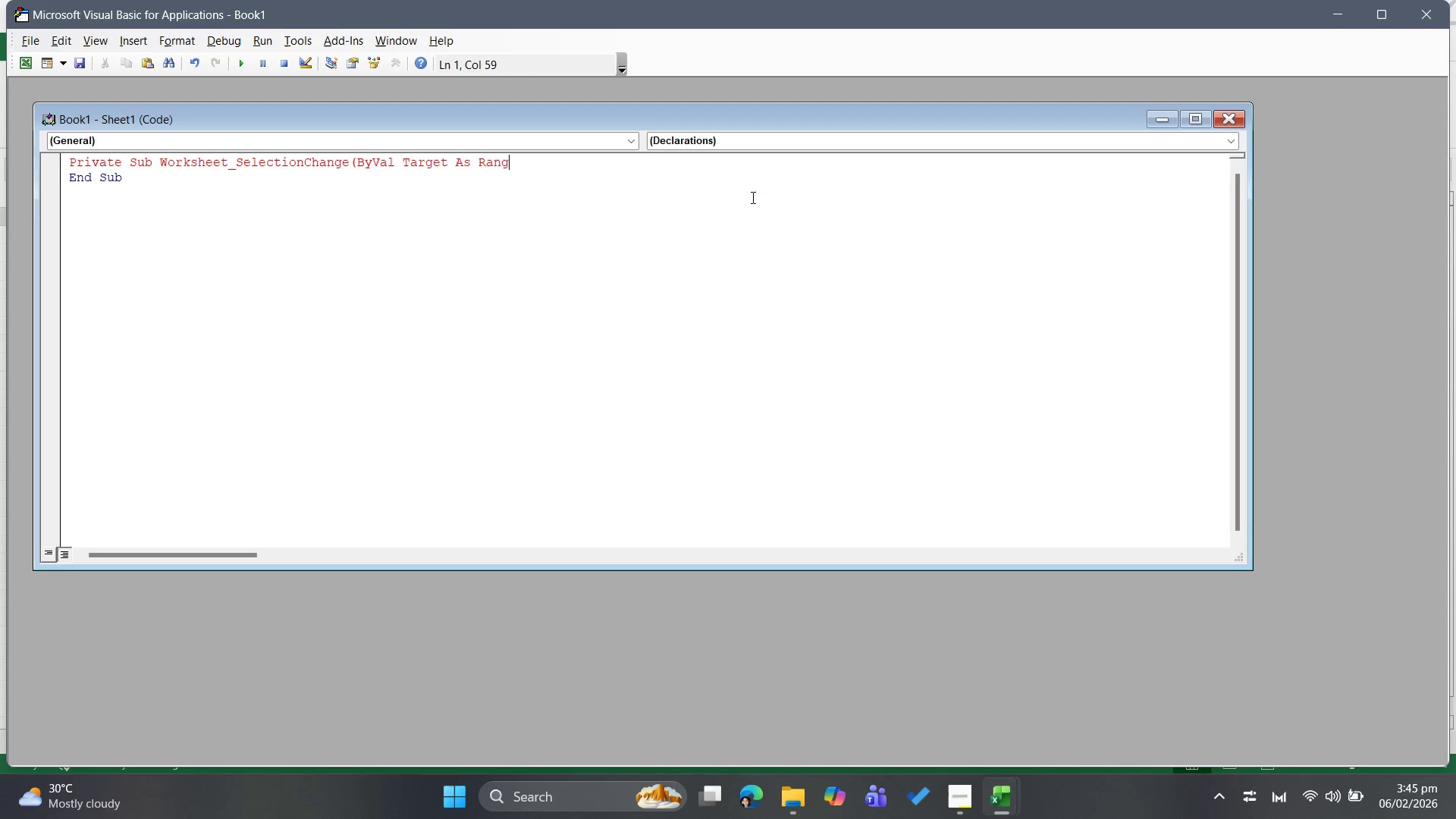 
key(E)
 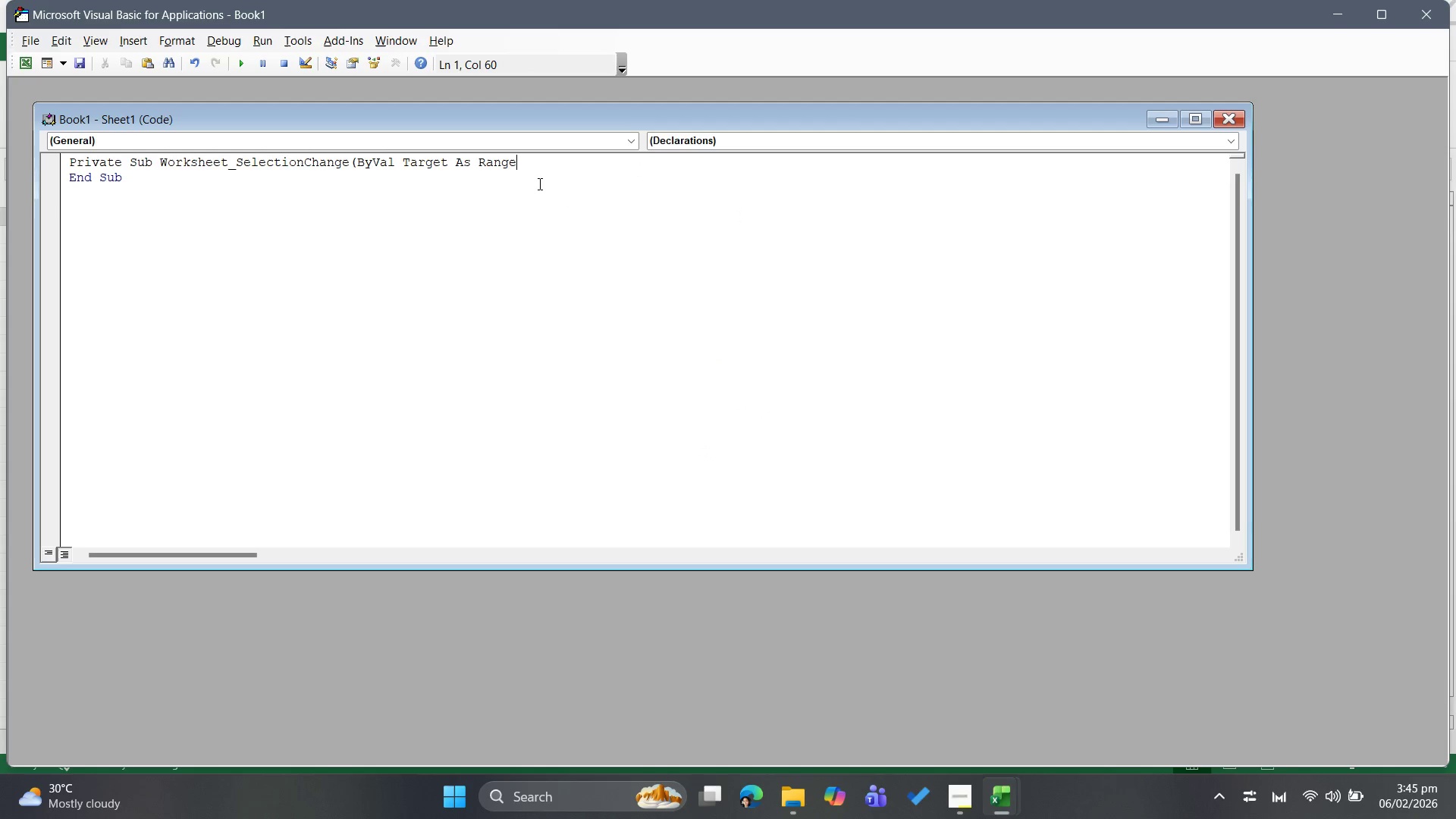 
key(Enter)
 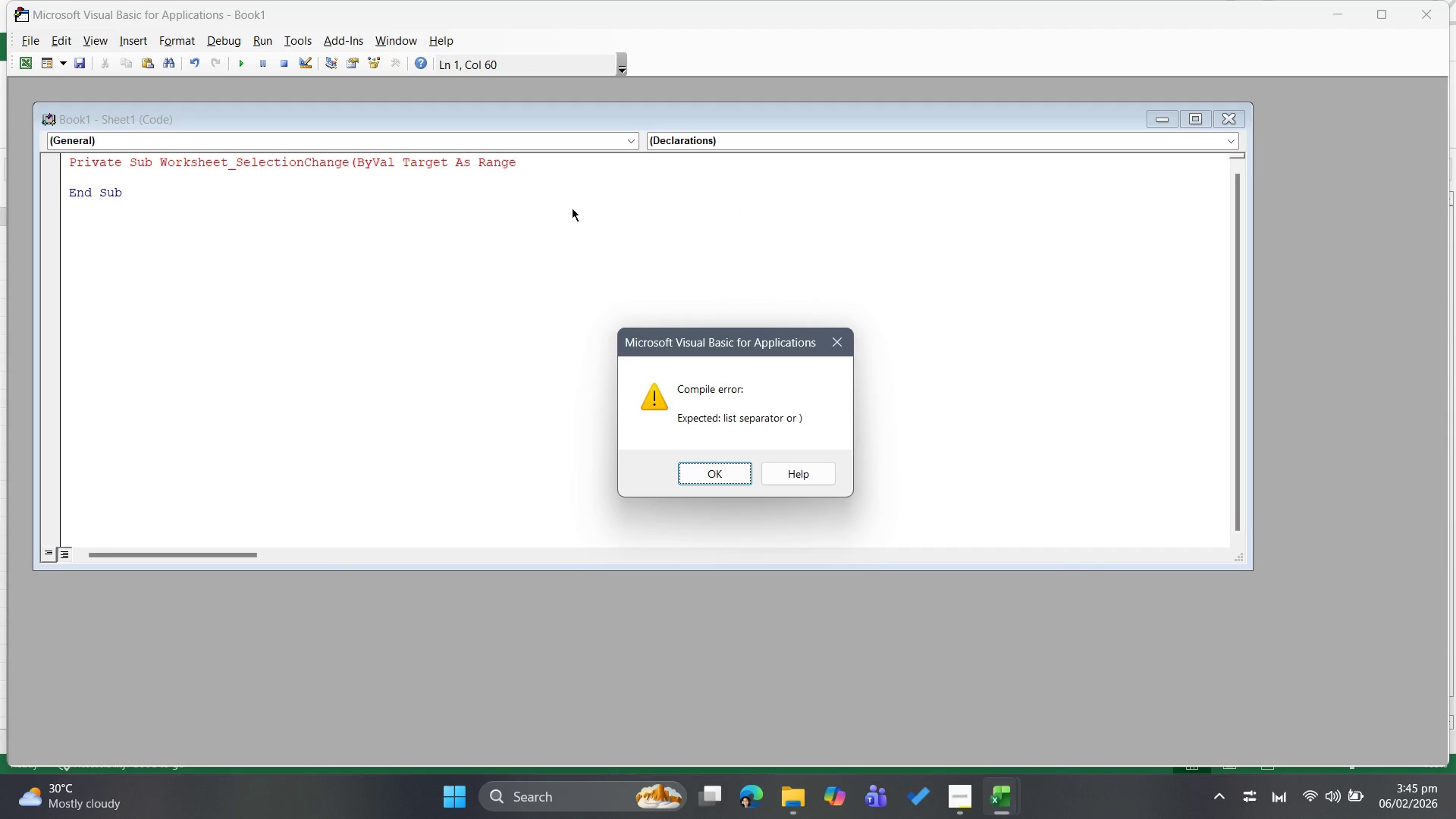 
scroll: coordinate [610, 231], scroll_direction: down, amount: 1.0
 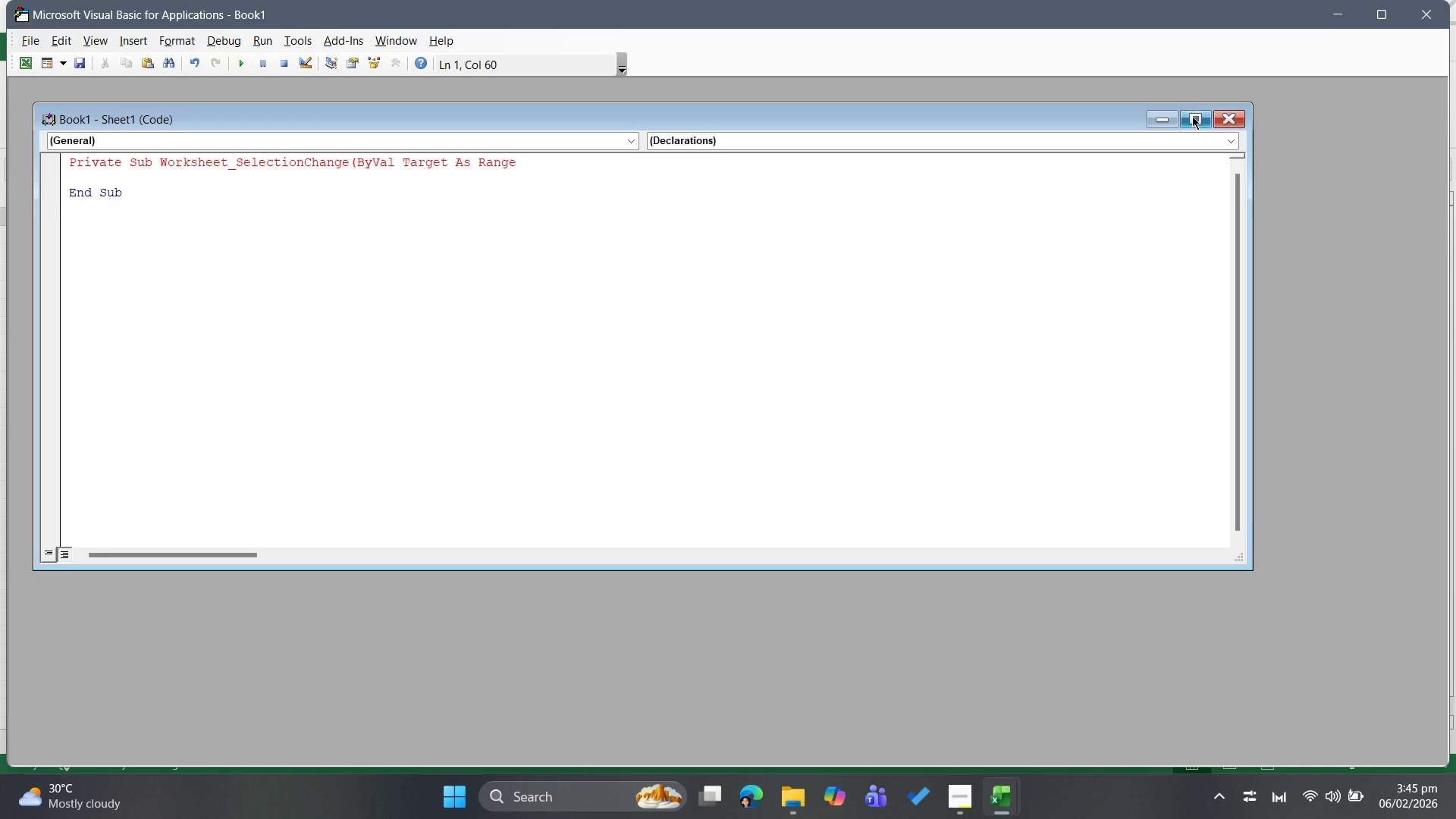 
left_click([1217, 108])
 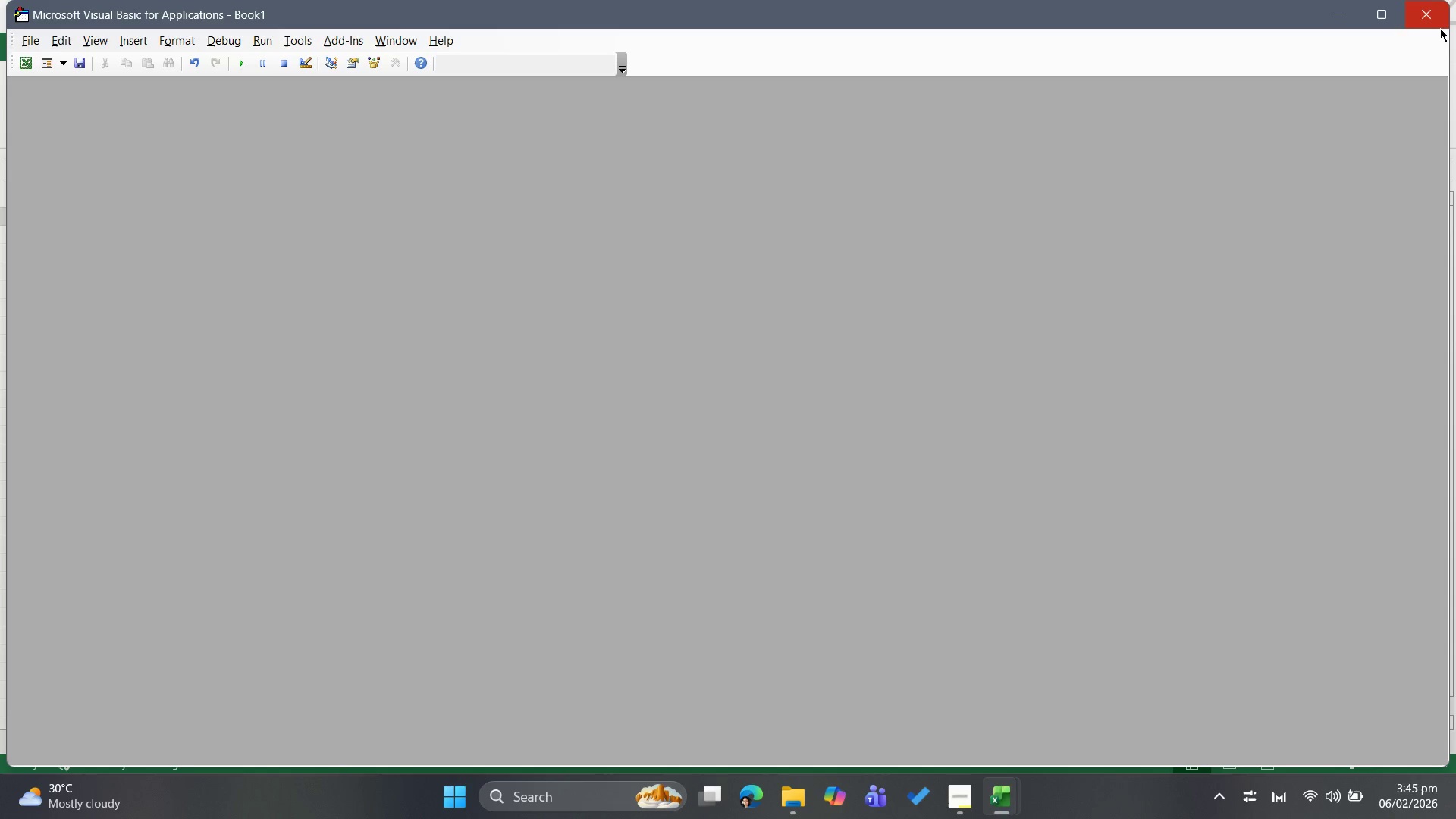 
left_click([1439, 30])
 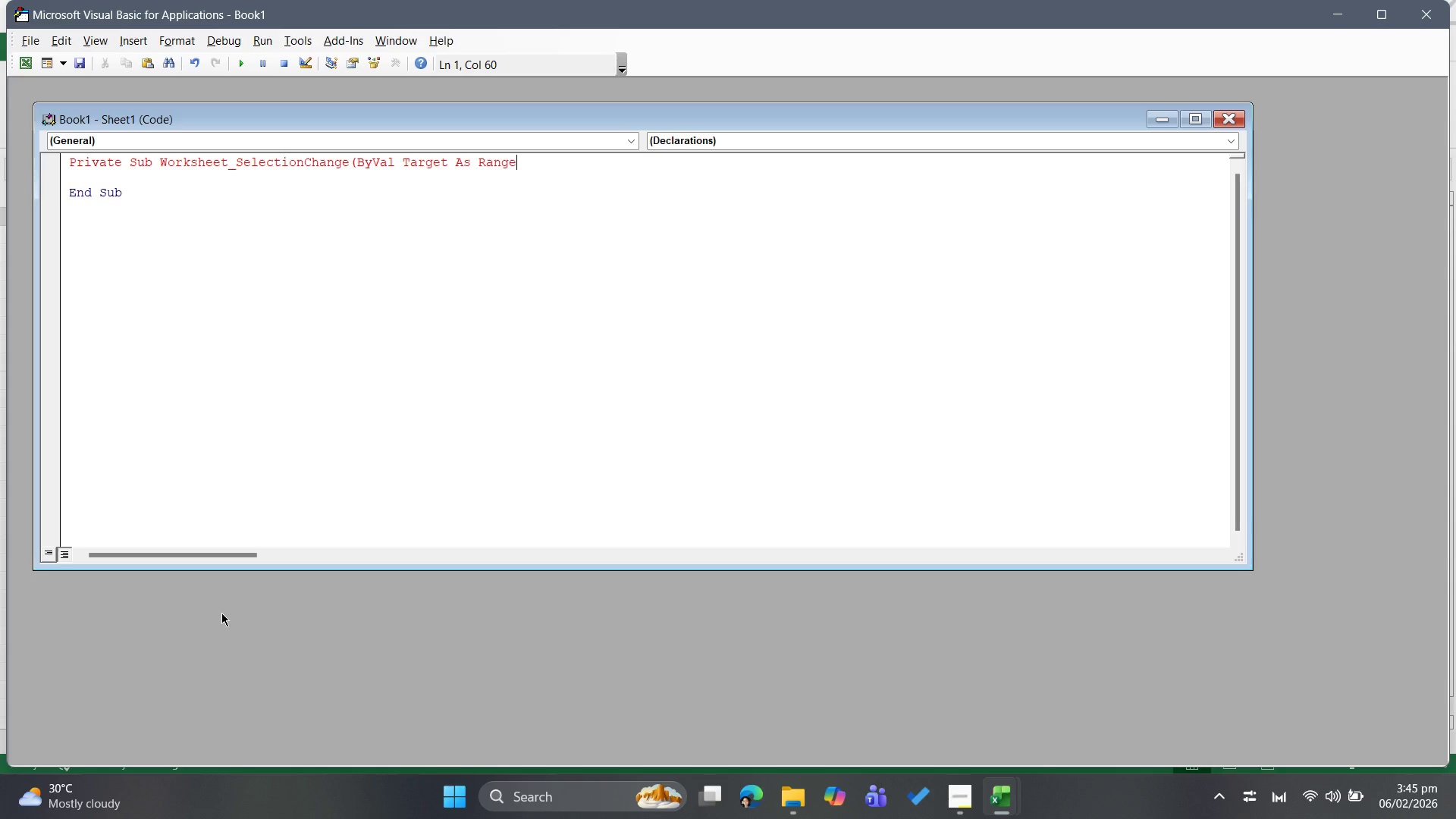 
wait(5.88)
 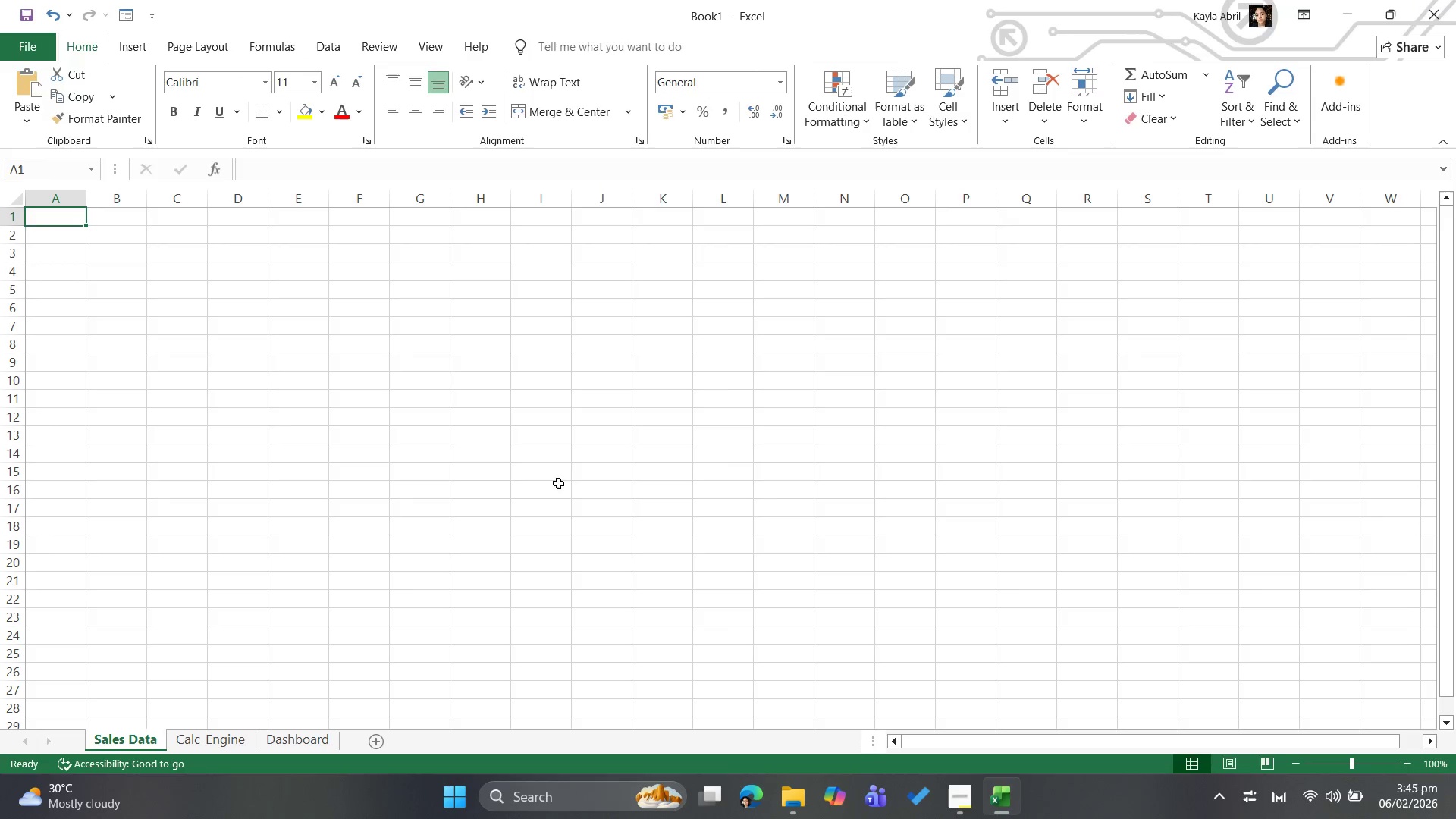 
left_click([93, 138])
 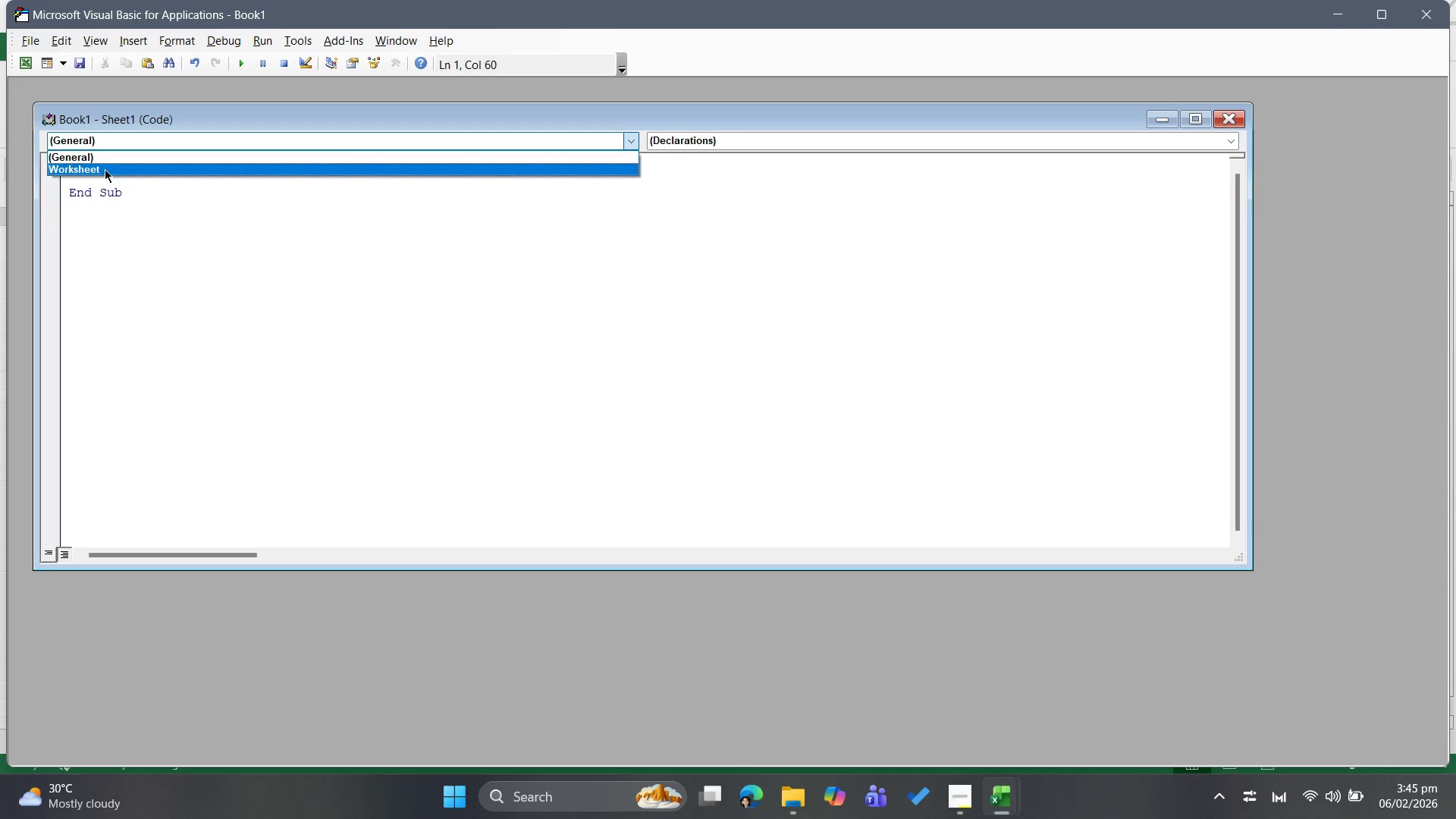 
left_click([105, 170])
 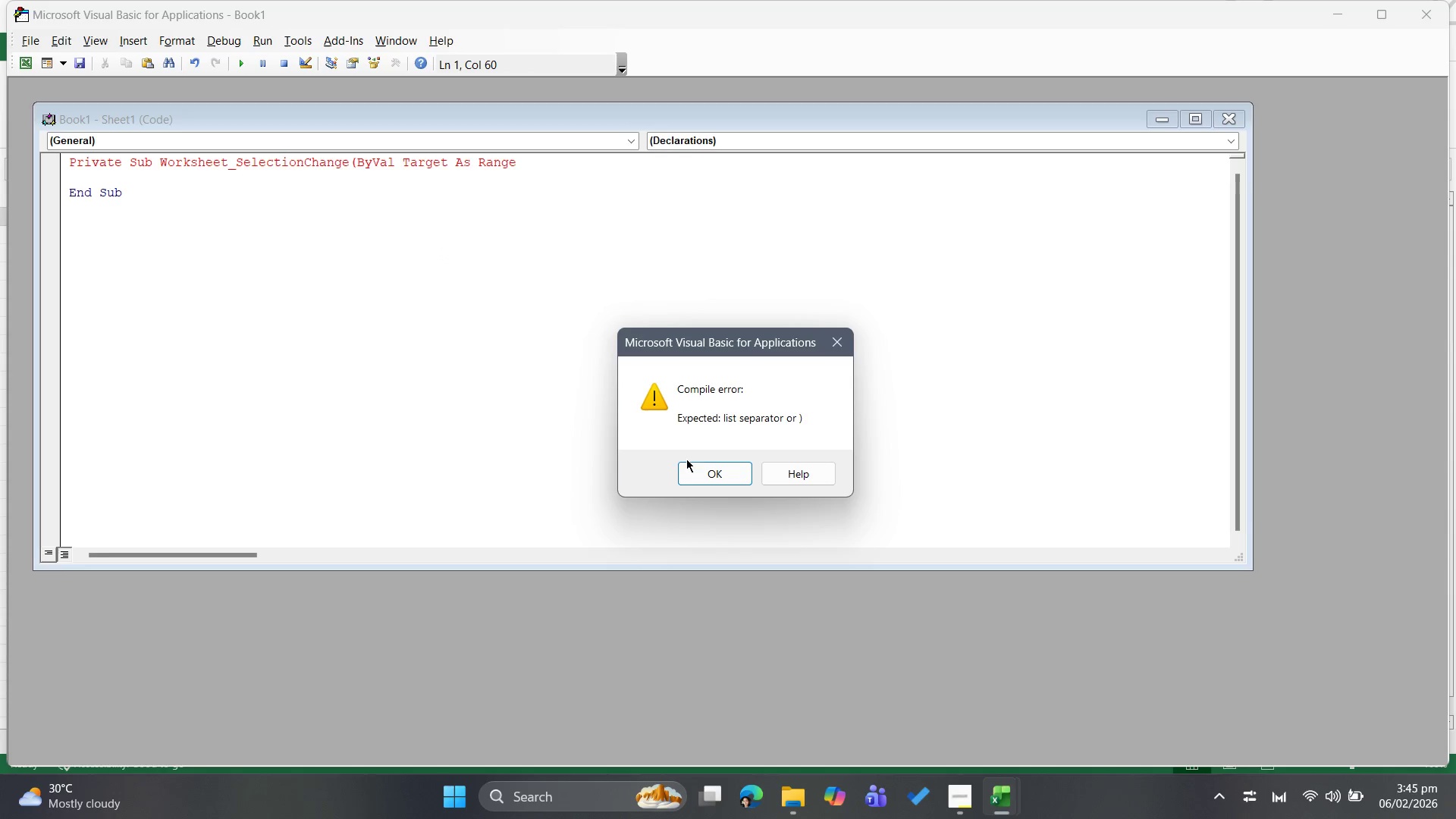 
left_click([692, 479])
 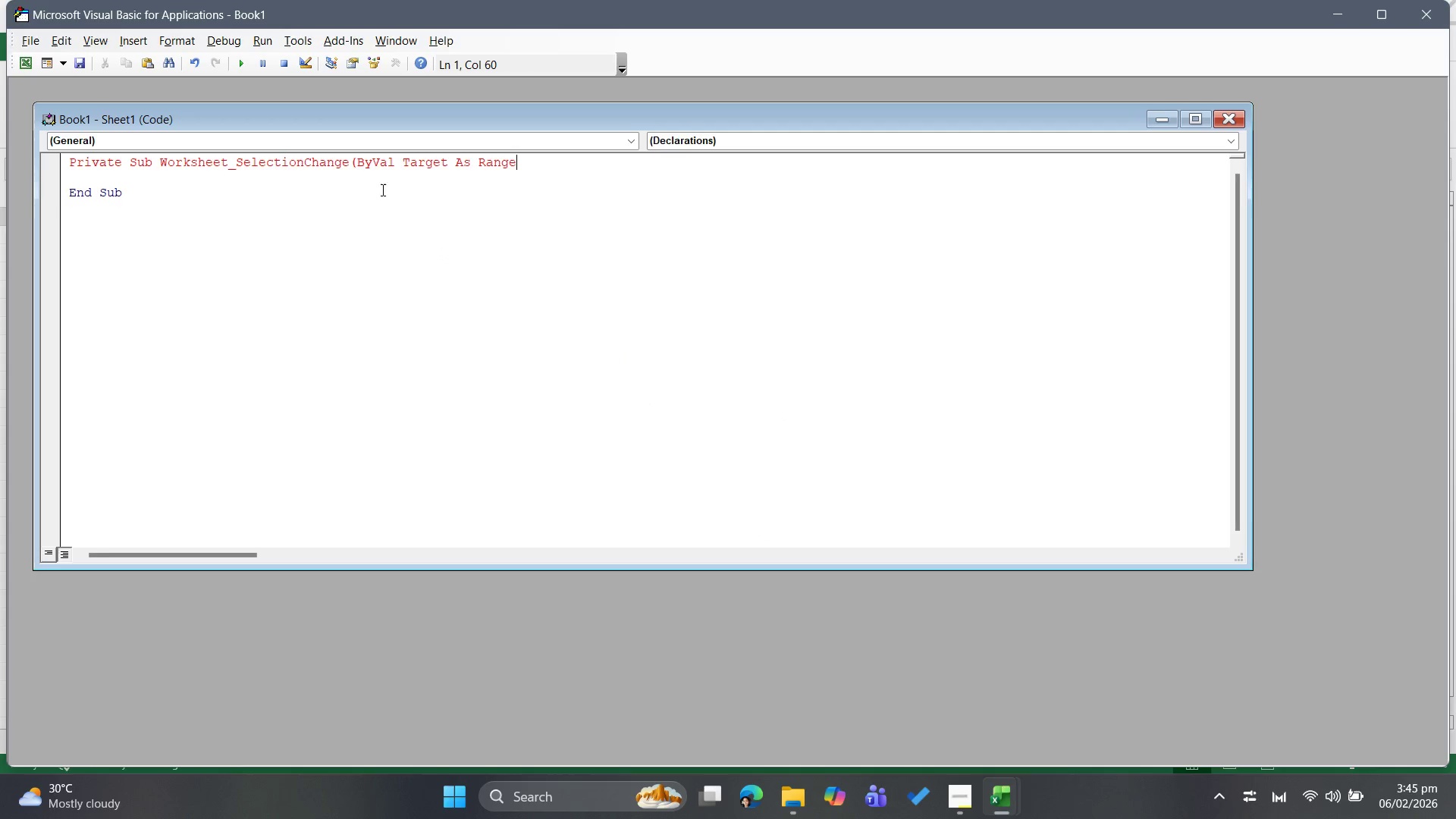 
key(Shift+0)
 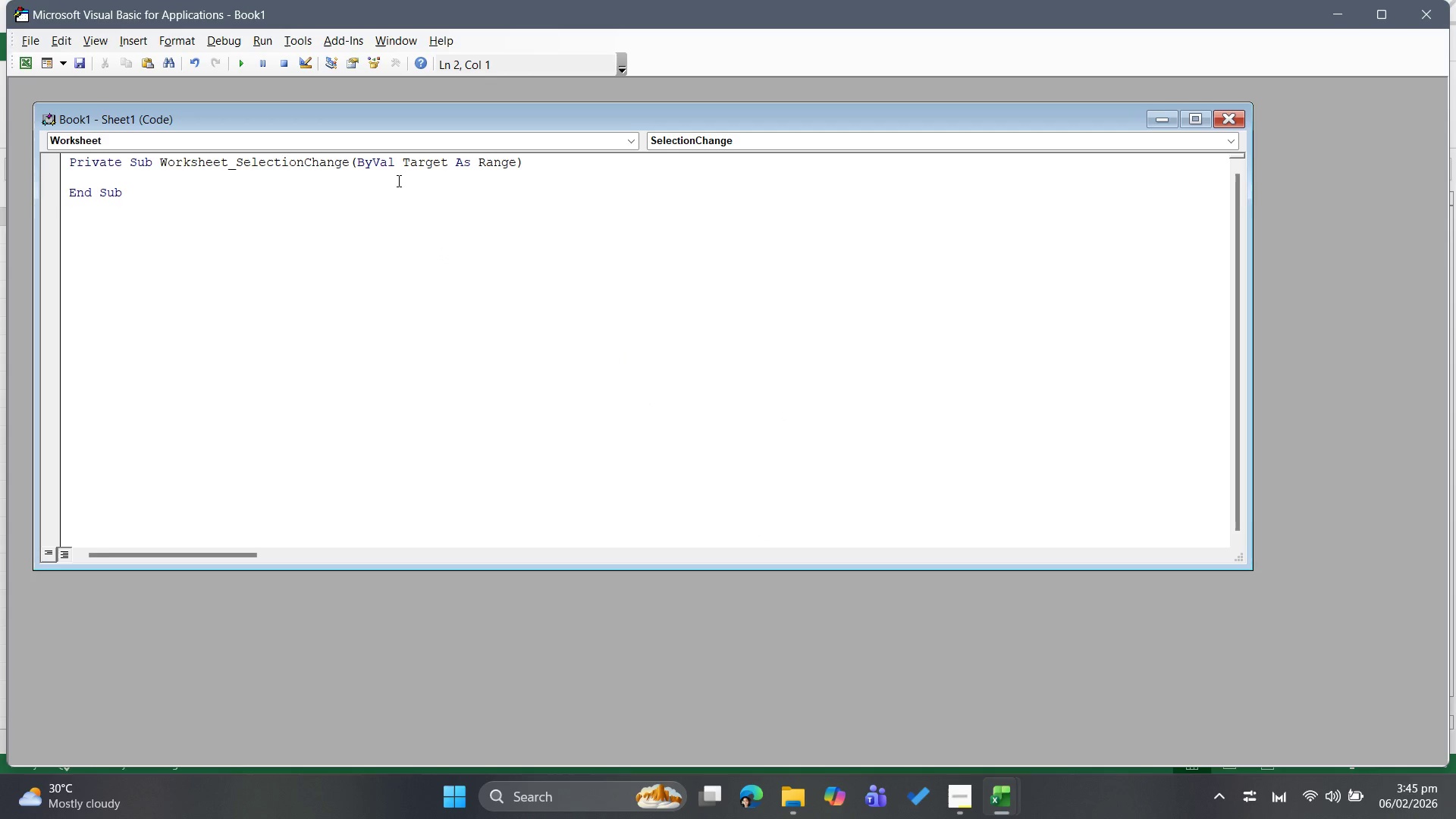 
type(CELLS.Auto)
 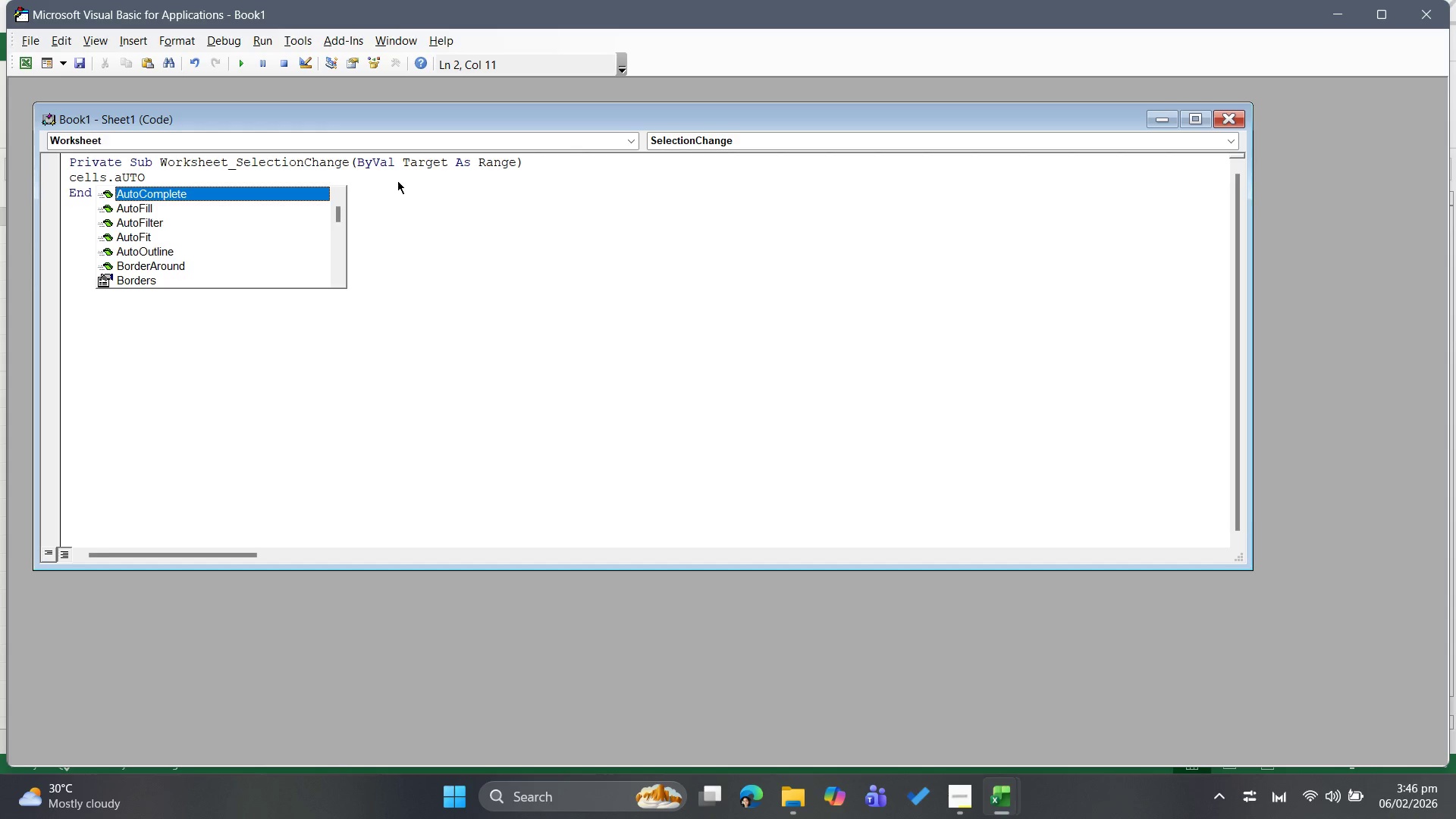 
wait(5.39)
 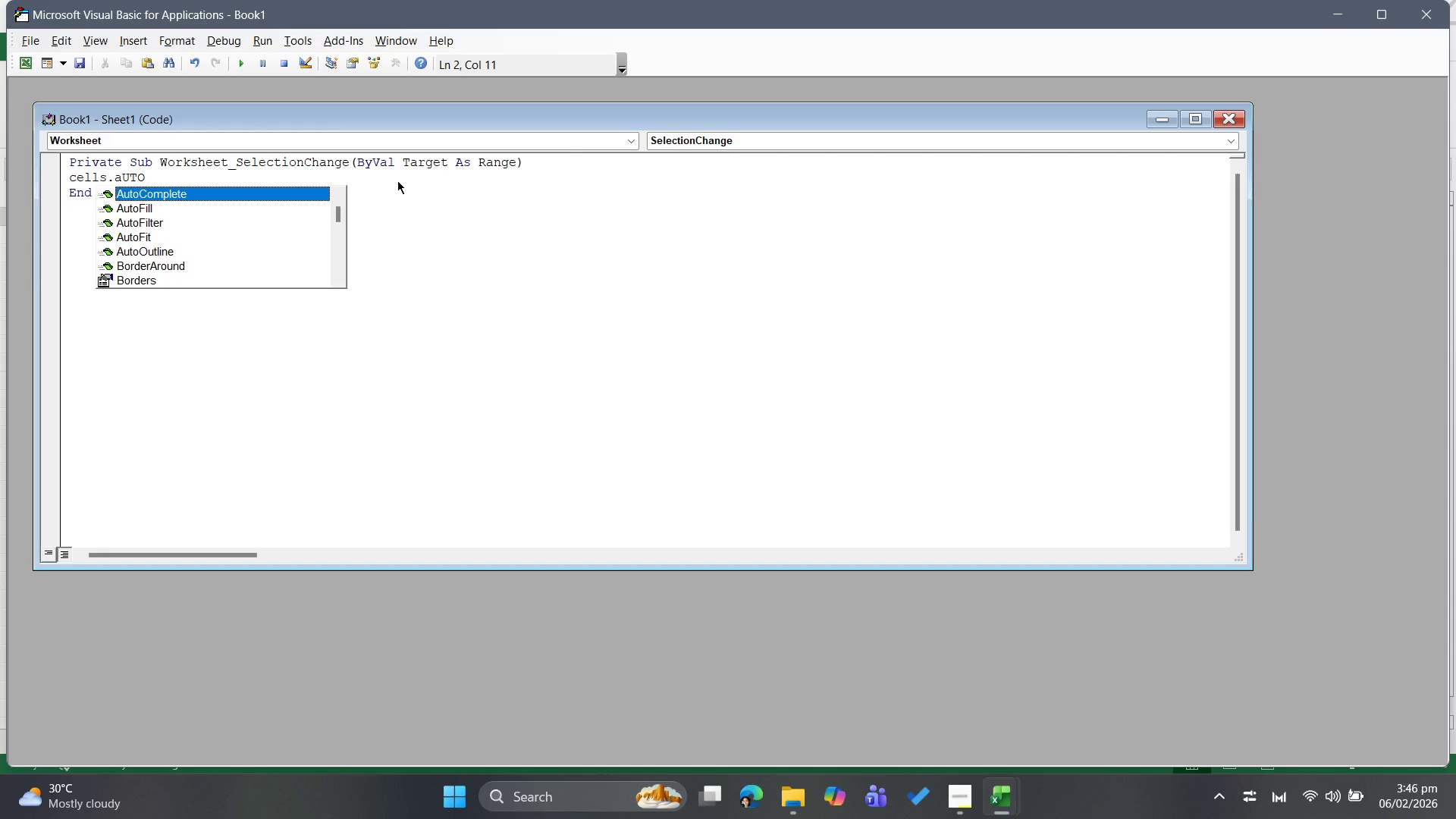 
scroll: coordinate [397, 180], scroll_direction: down, amount: 1.0
 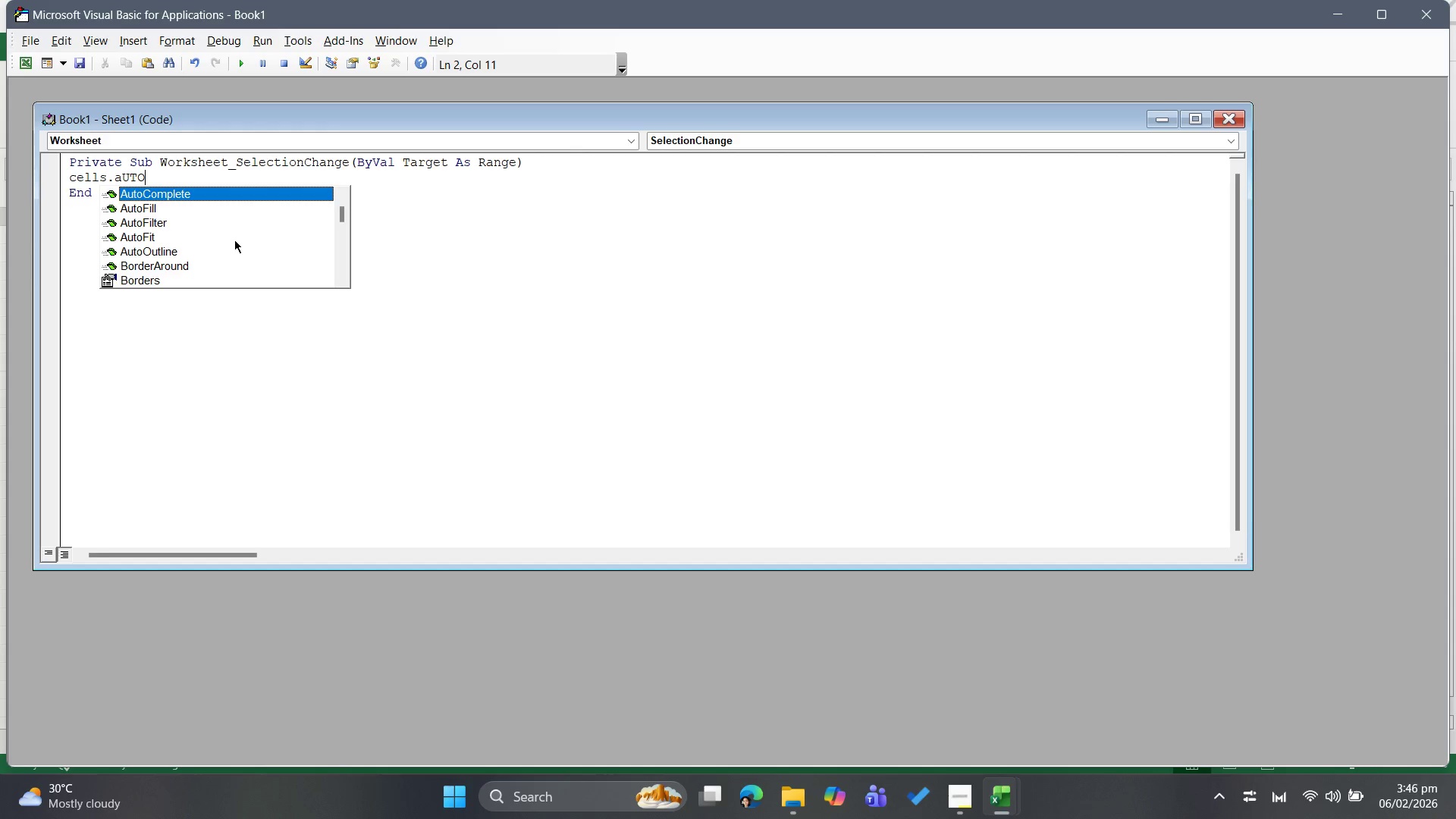 
left_click([234, 236])
 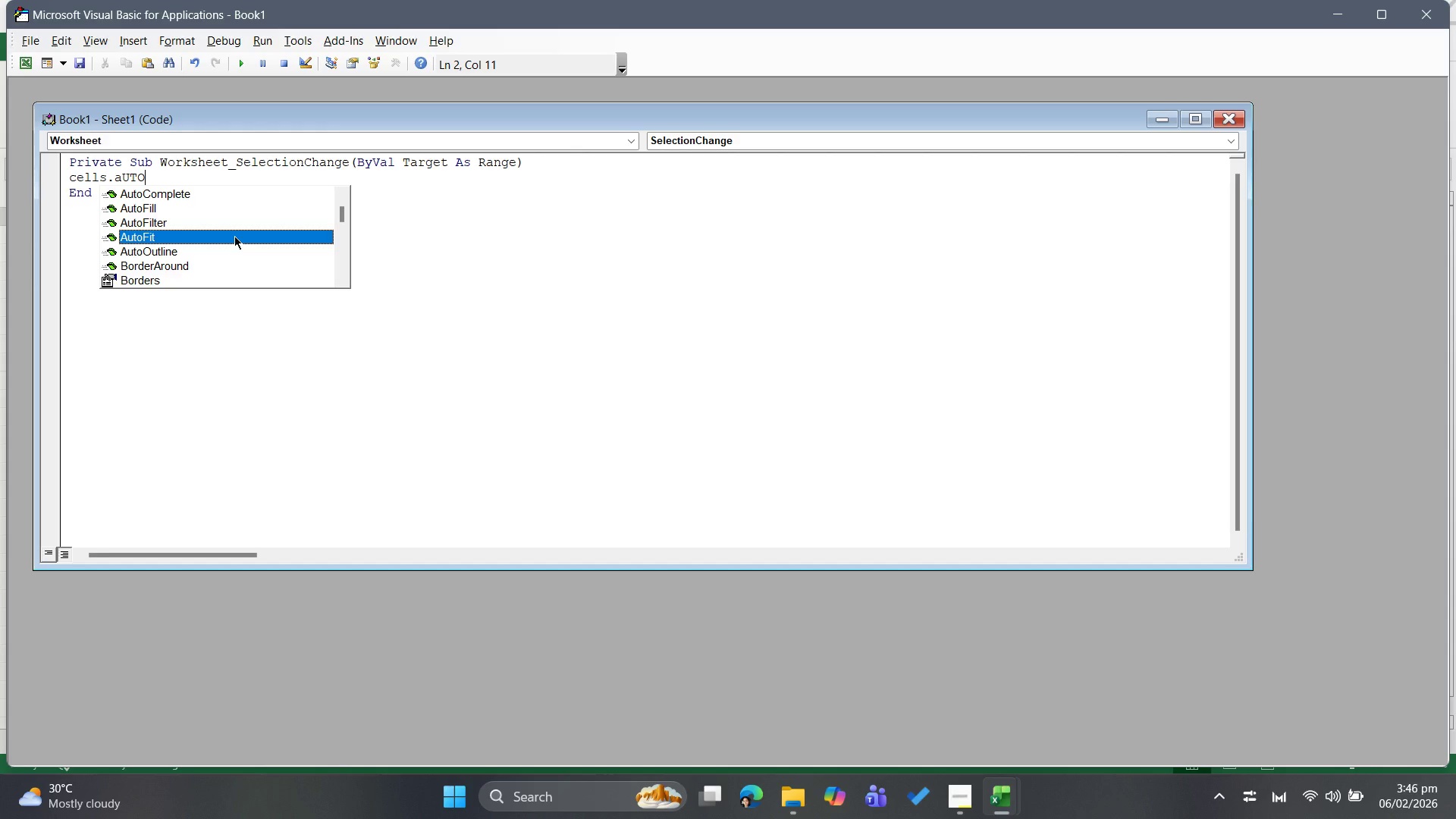 
left_click([234, 236])
 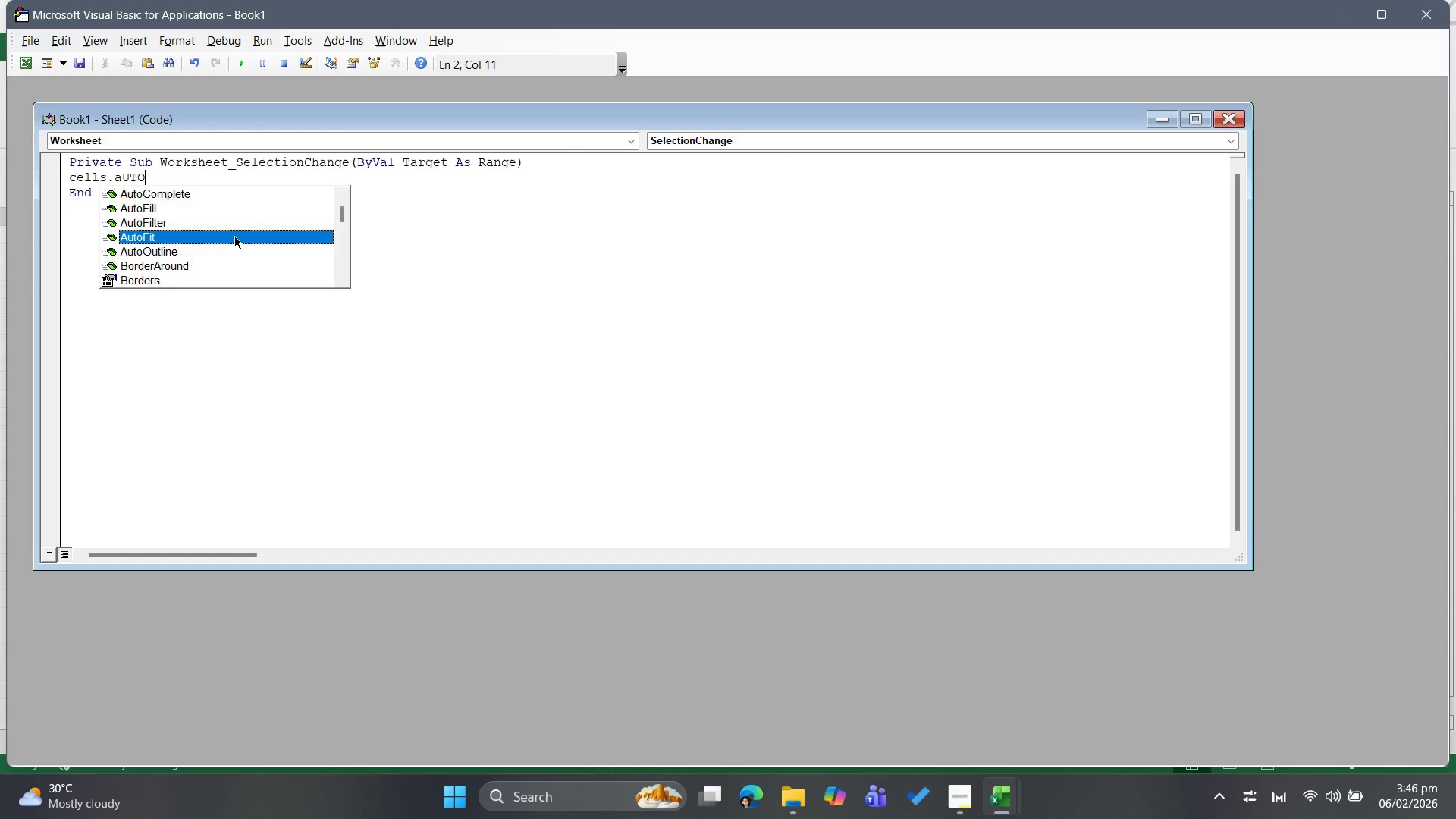 
double_click([234, 236])
 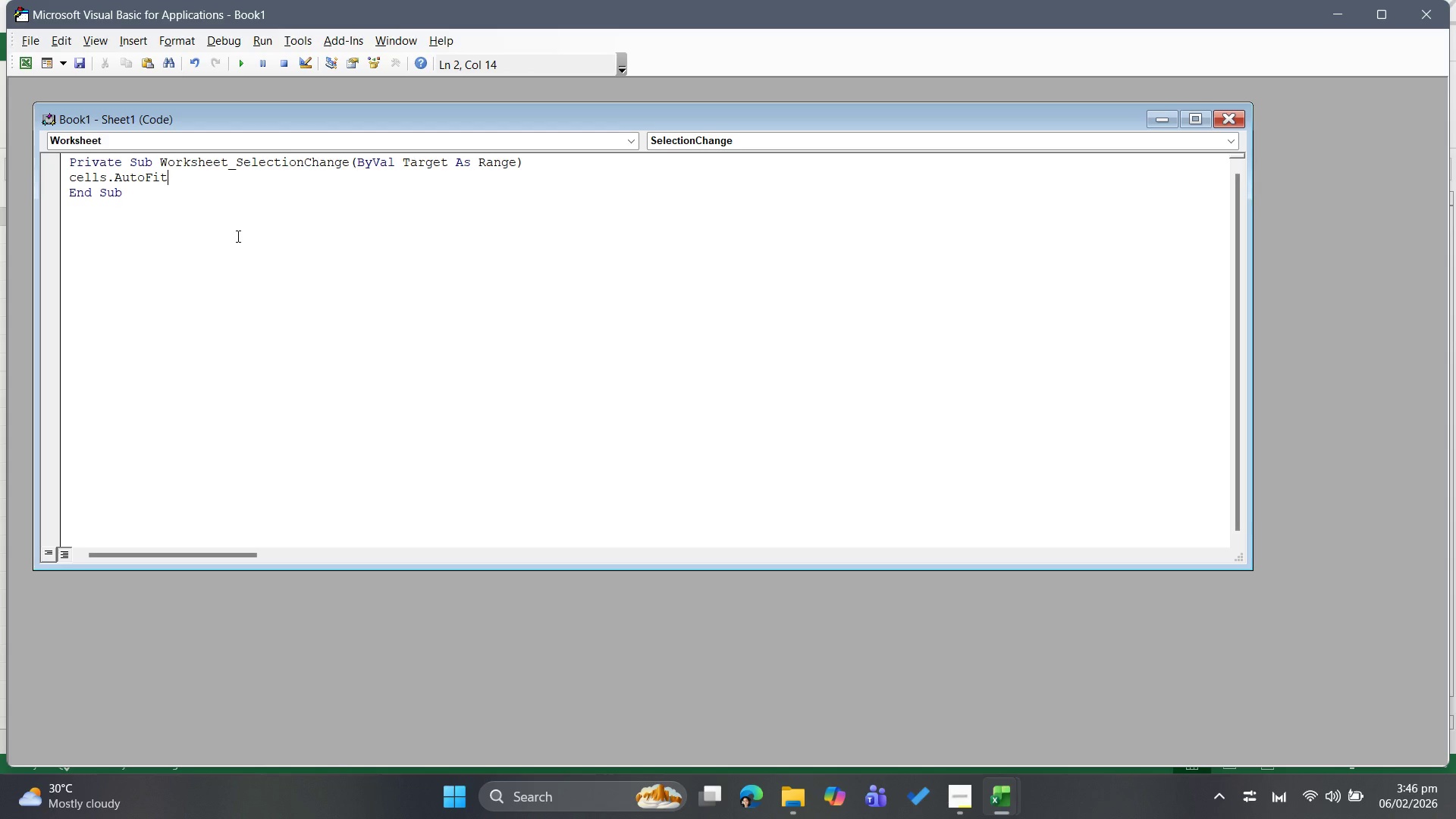 
type(.eNTIR)
key(Backspace)
key(Backspace)
key(Backspace)
key(Backspace)
key(Backspace)
type(EntireColumn)
 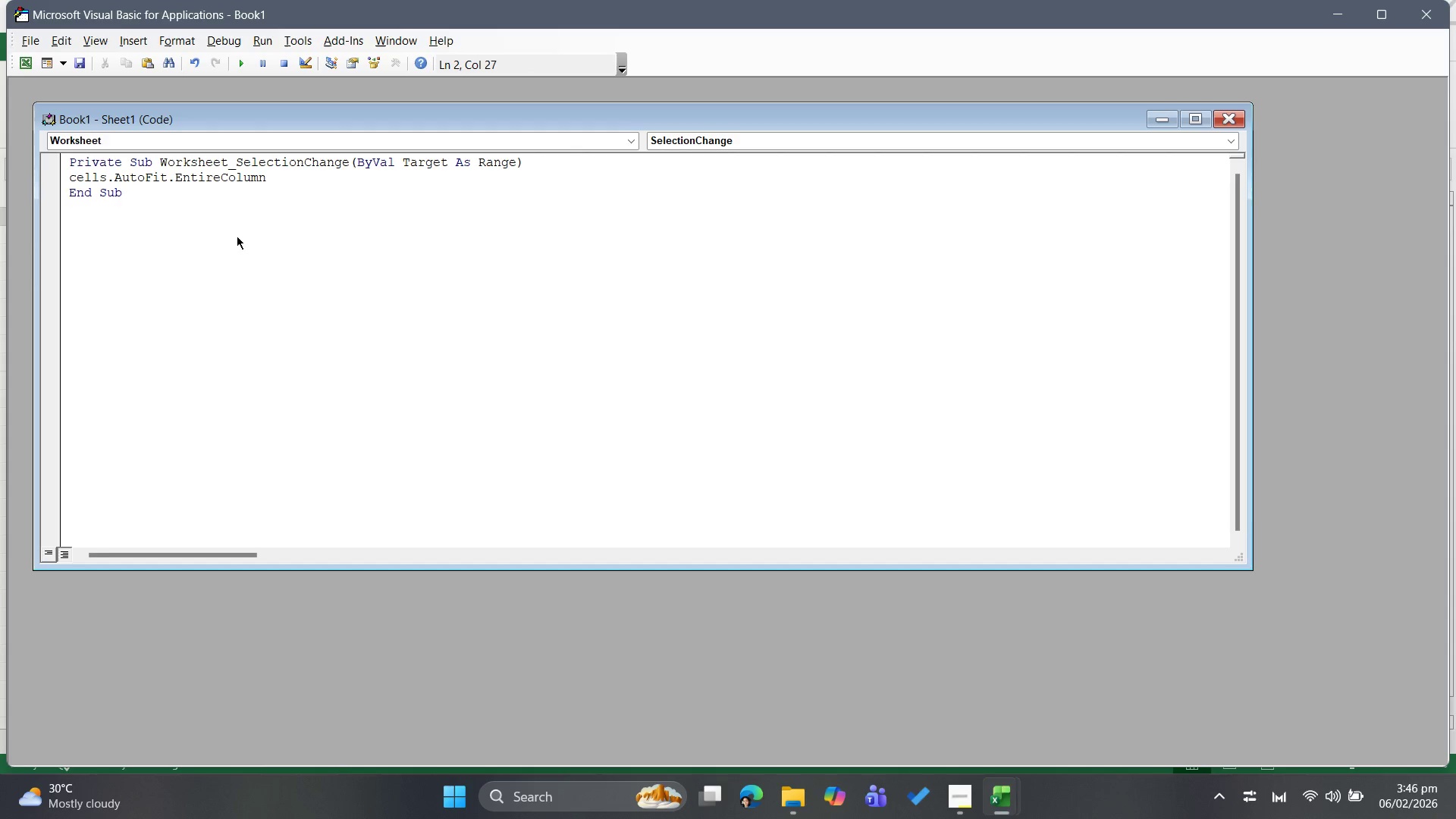 
key(Enter)
 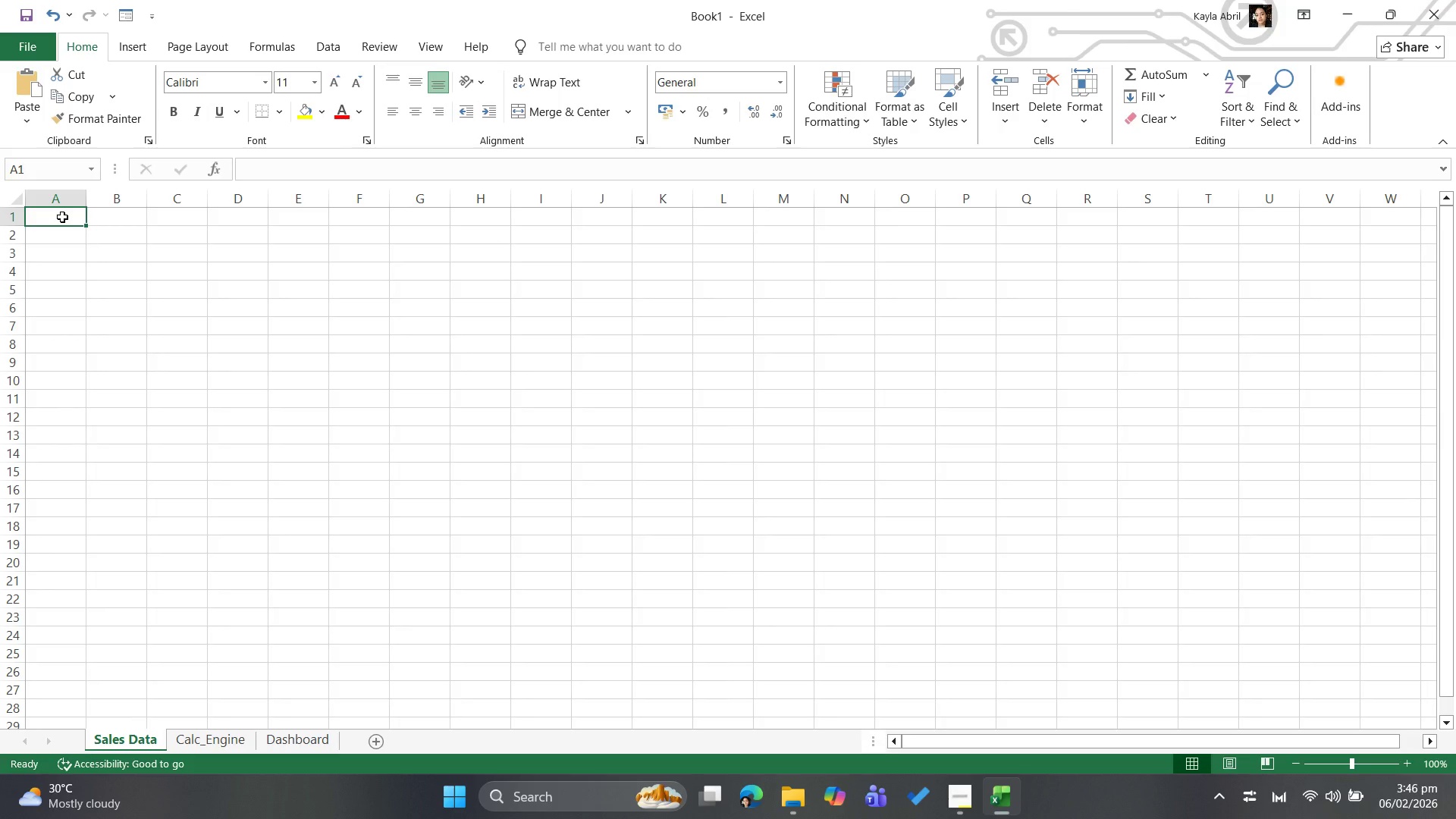 
wait(11.75)
 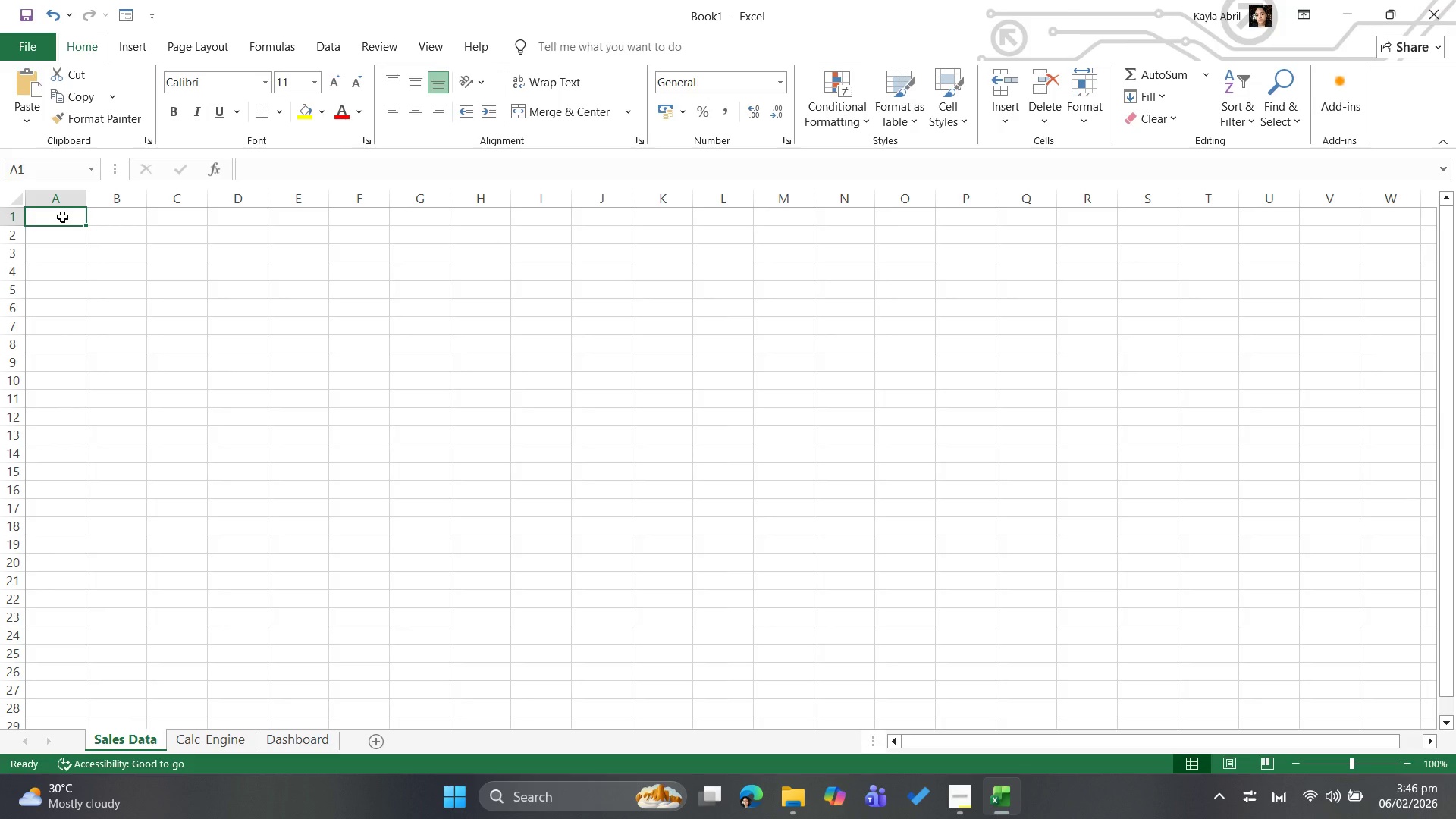 
type(DATE)
 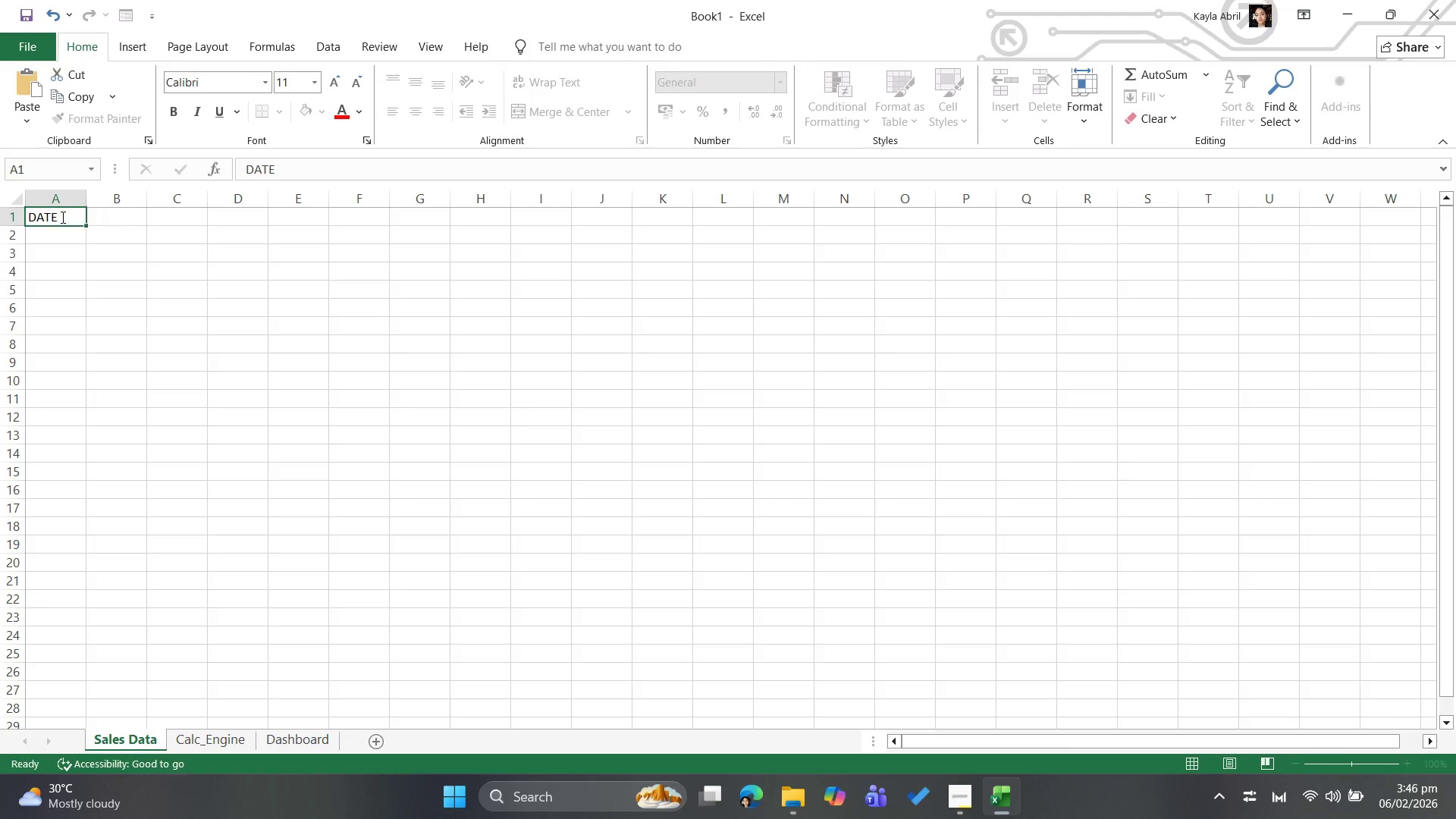 
key(ArrowRight)
 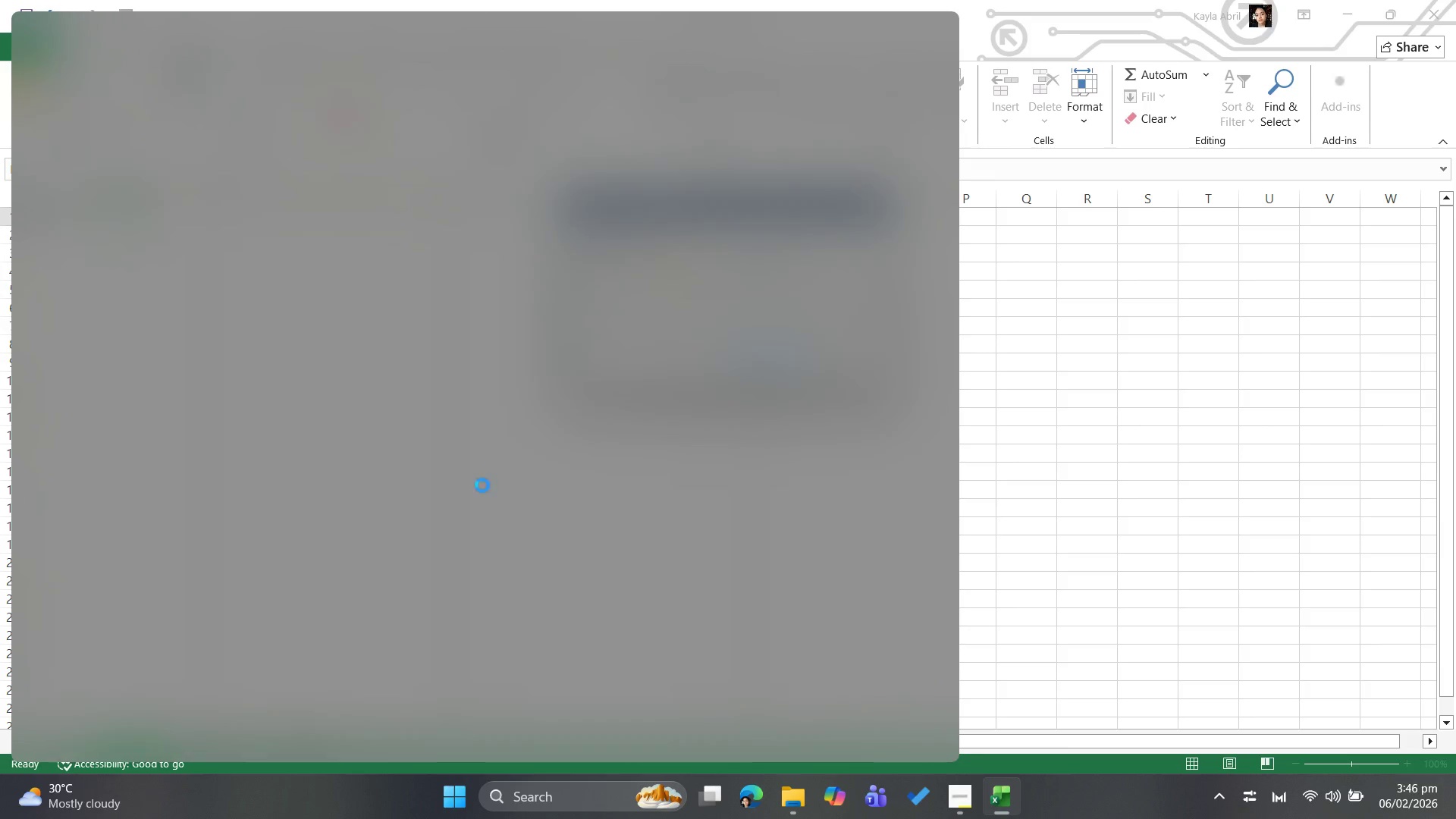 
wait(5.88)
 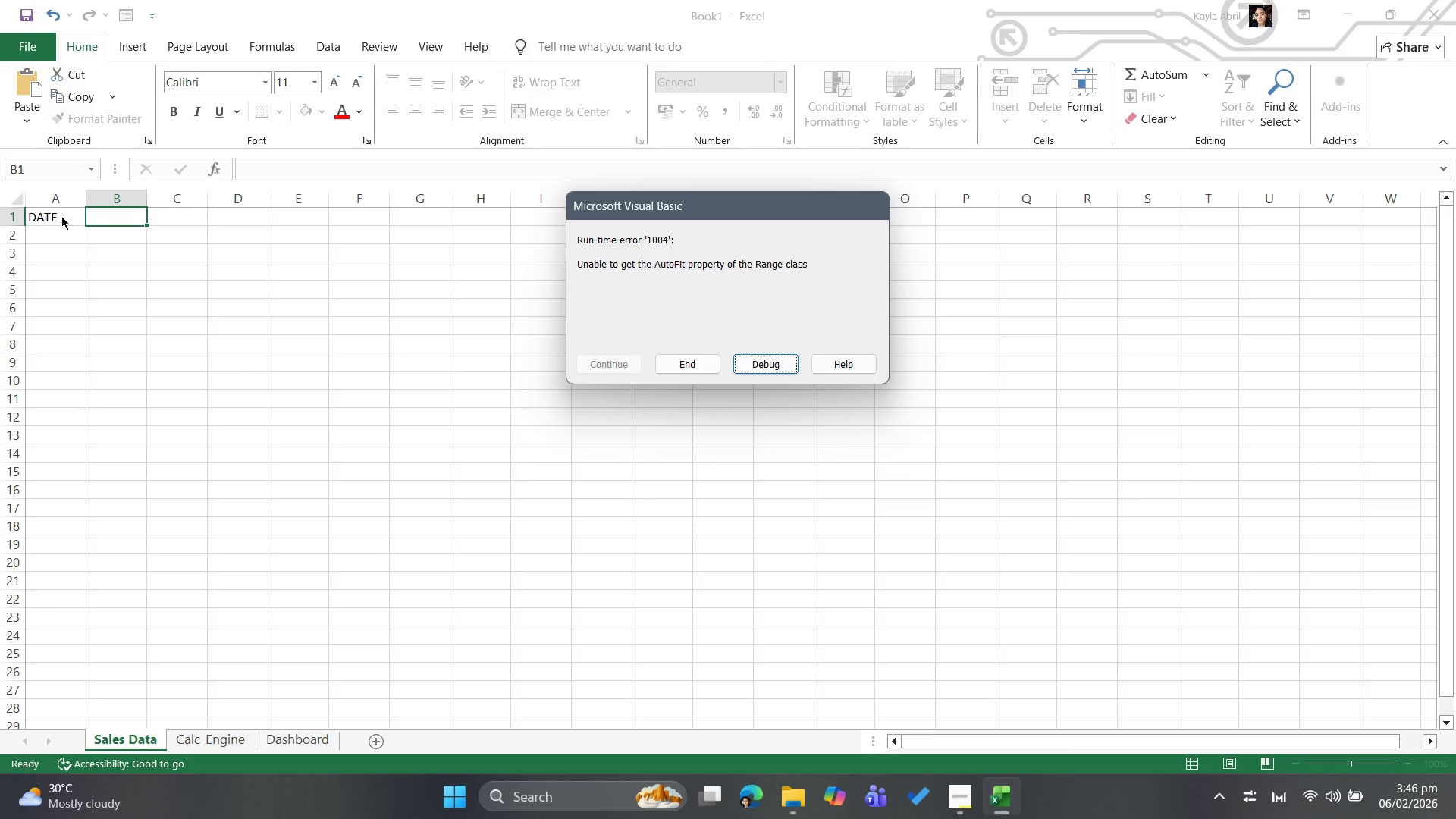 
left_click([758, 364])
 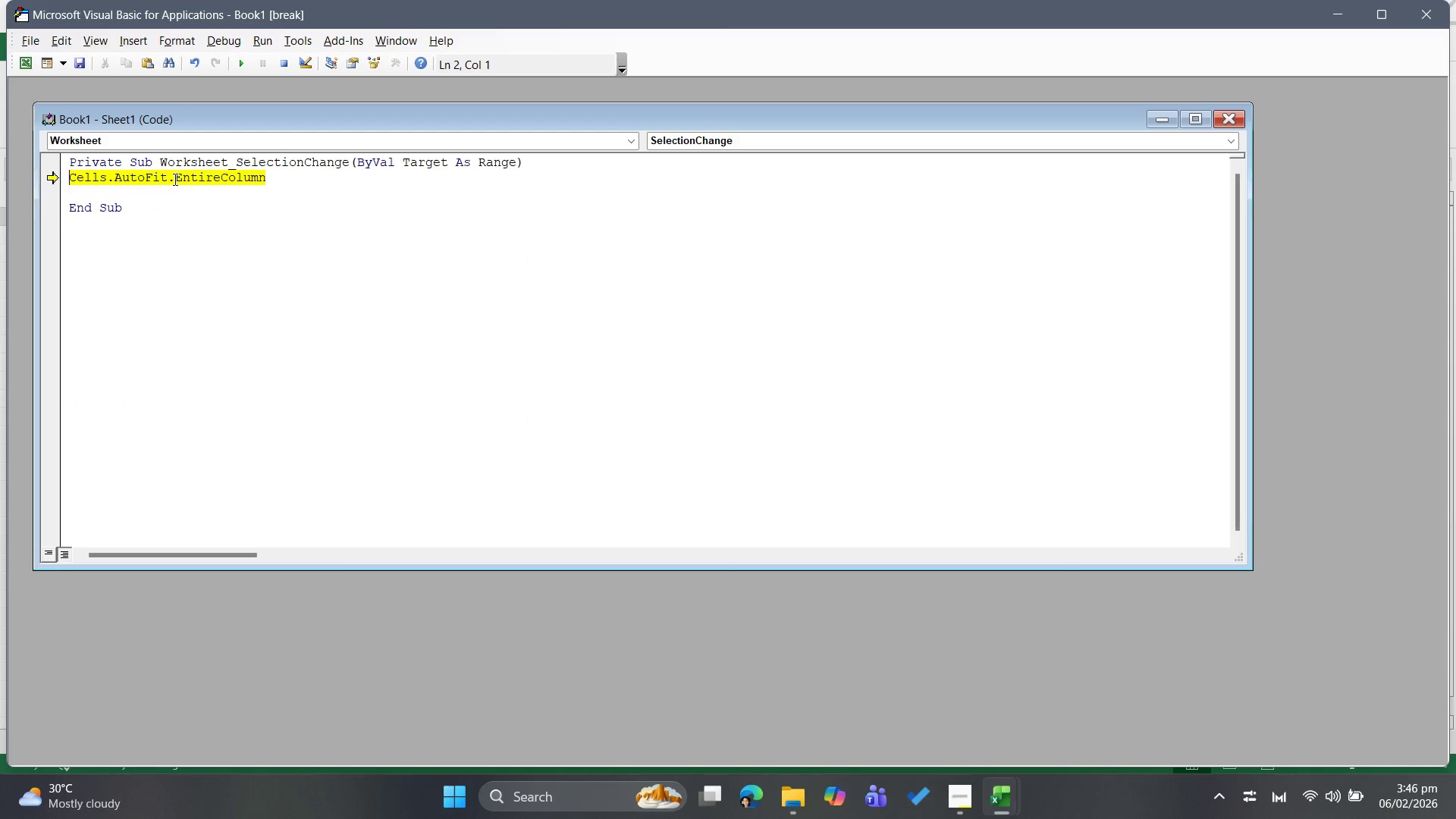 
left_click([172, 180])
 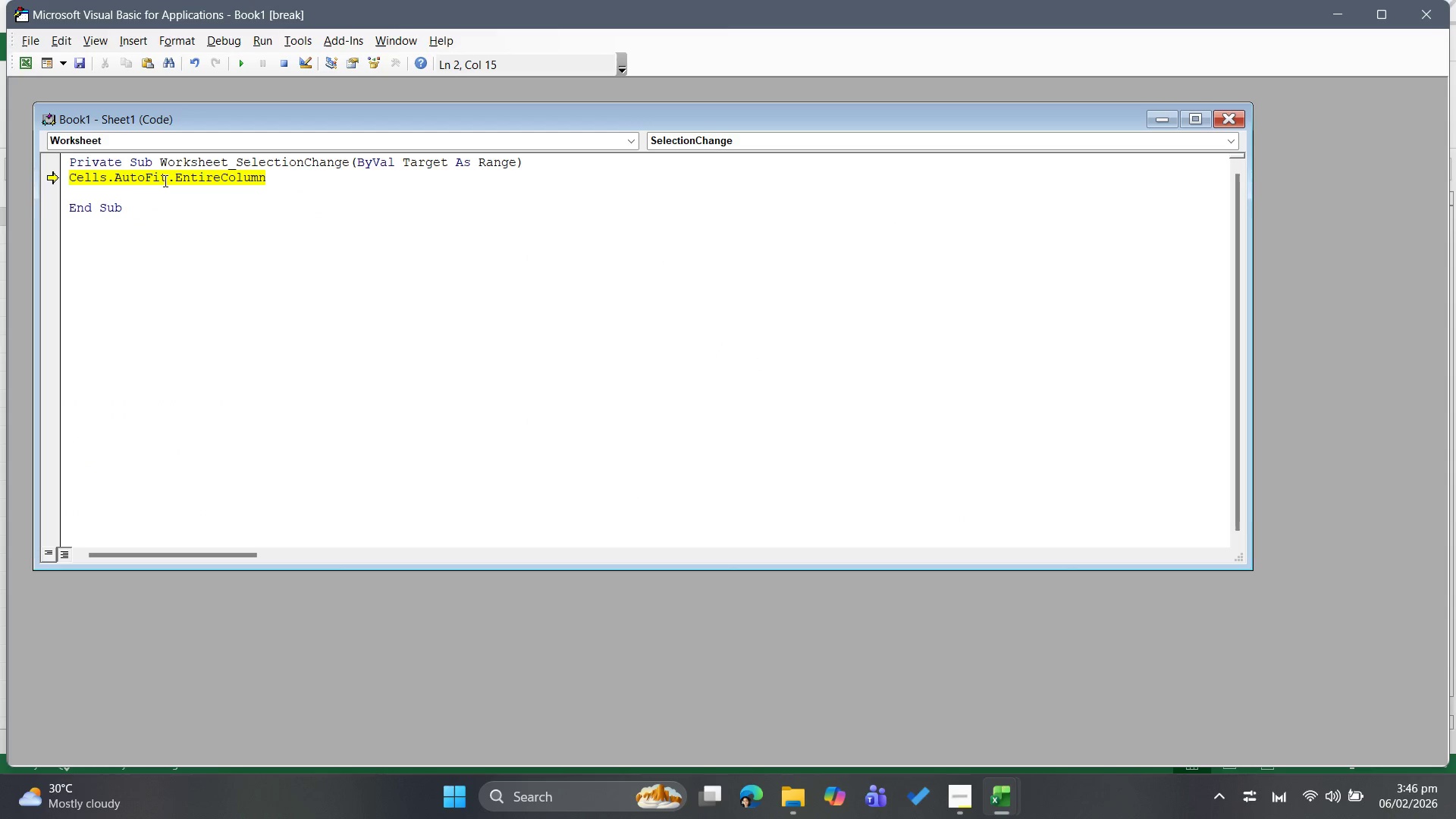 
left_click([165, 180])
 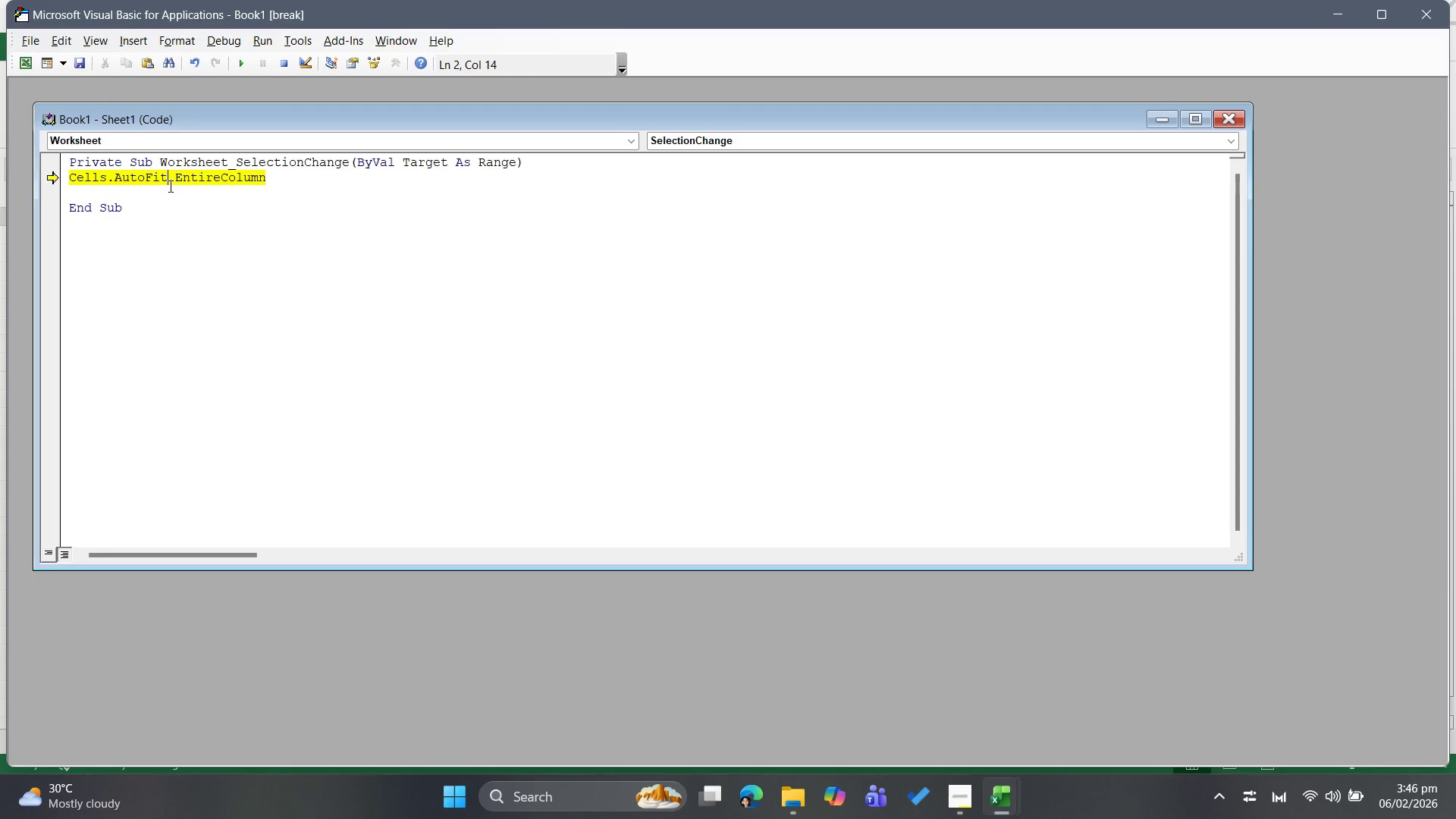 
key(Backspace)
key(Backspace)
key(Backspace)
key(Backspace)
key(Backspace)
key(Backspace)
key(Backspace)
type(EB)
key(Backspace)
key(Backspace)
type(ENTIRECOLUMN)
 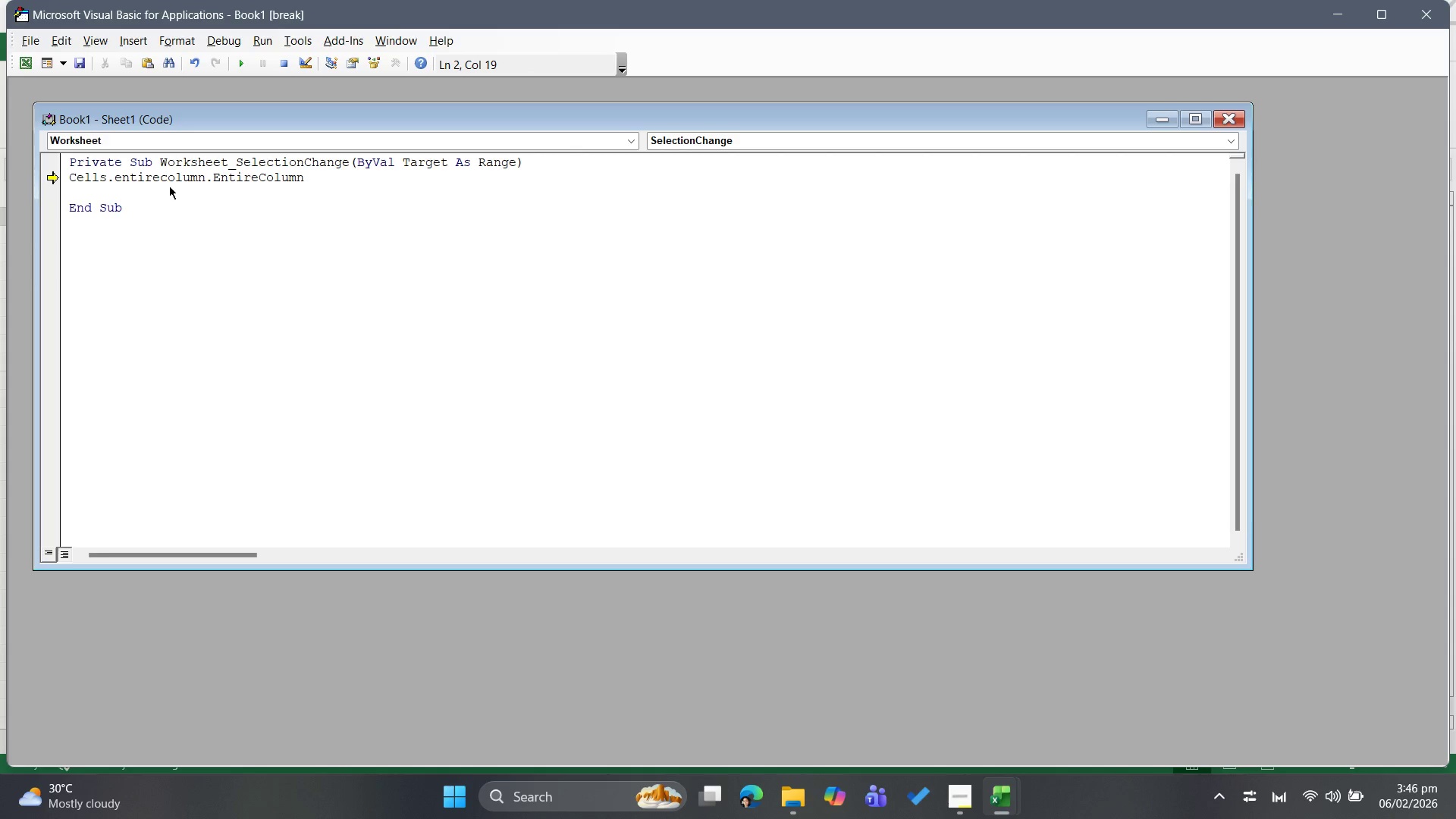 
hold_key(key=CapsLock, duration=0.86)
 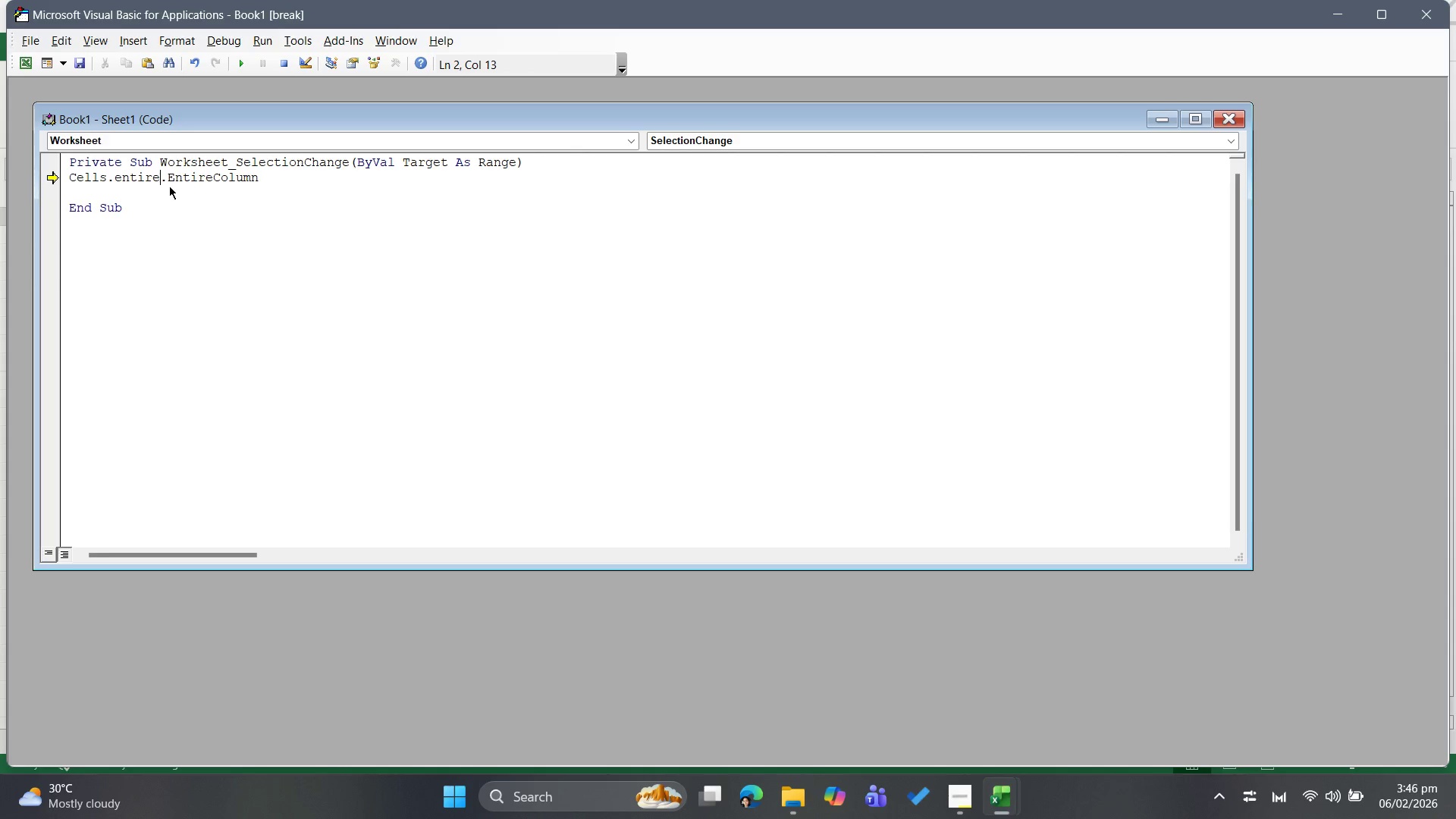 
key(Backspace)
key(Backspace)
key(Backspace)
key(Backspace)
key(Backspace)
key(Backspace)
key(Backspace)
key(Backspace)
key(Backspace)
key(Backspace)
key(Backspace)
key(Backspace)
type(autofit)
 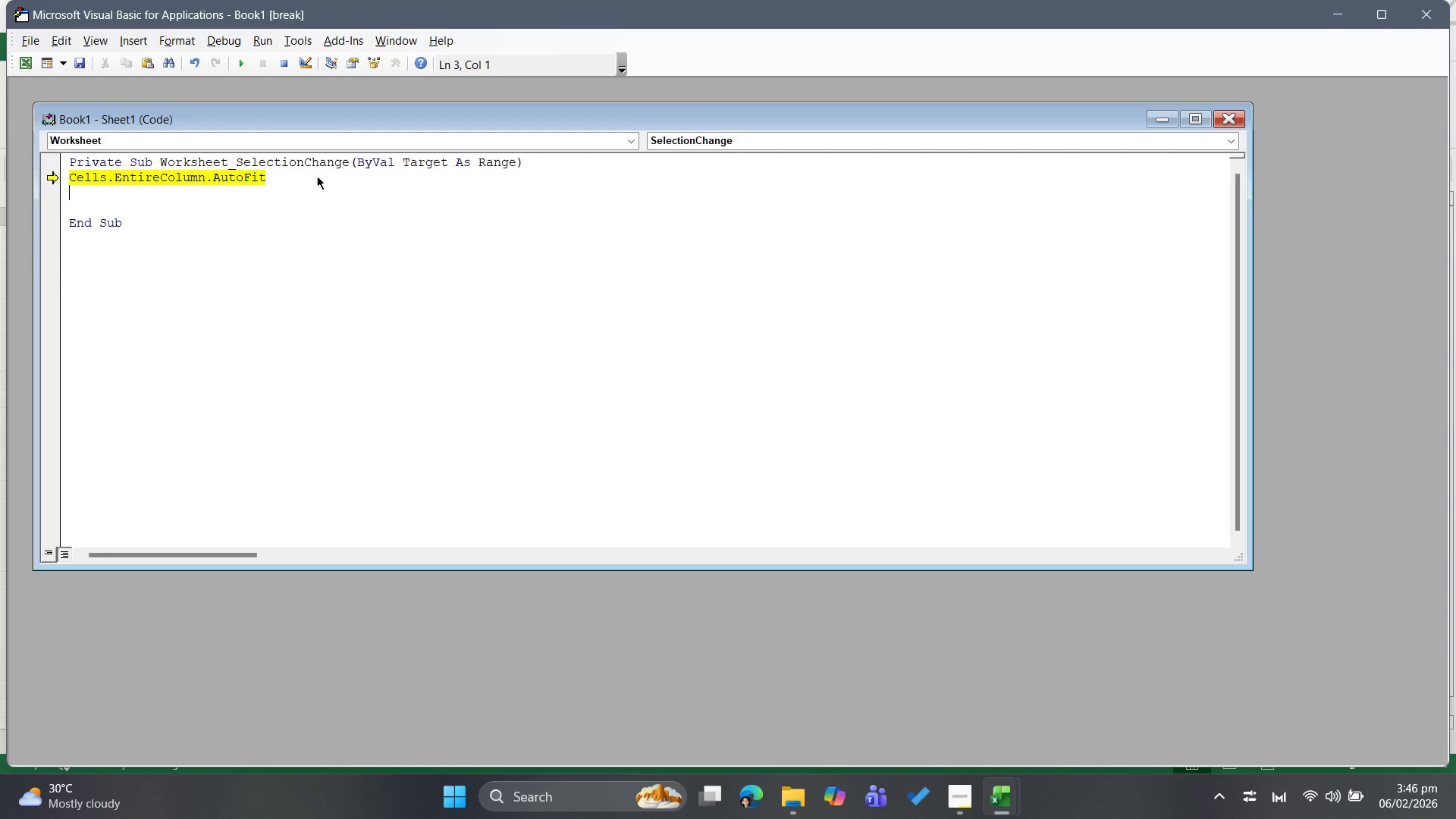 
key(Enter)
 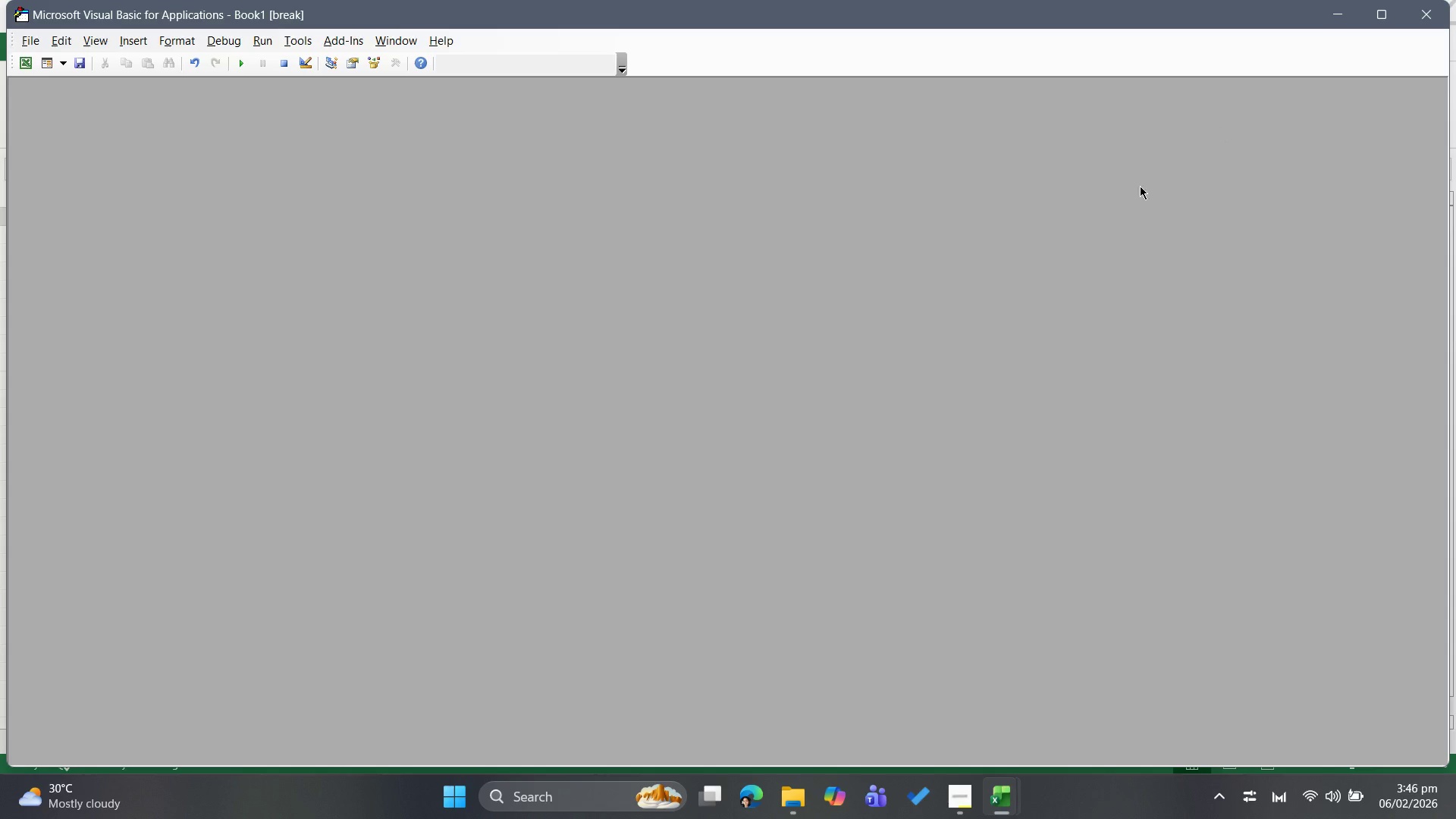 
left_click([1429, 8])
 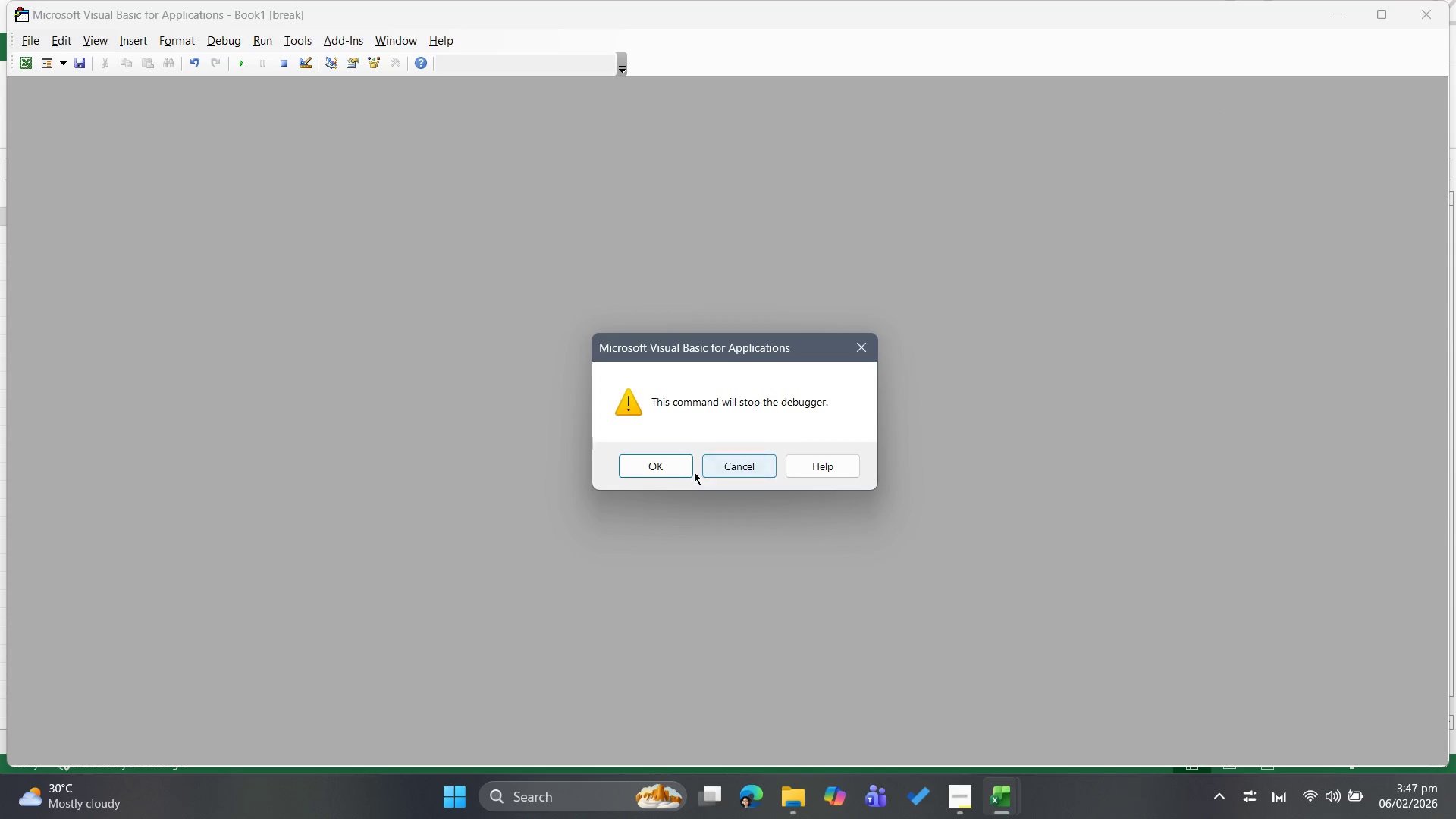 
left_click([664, 468])
 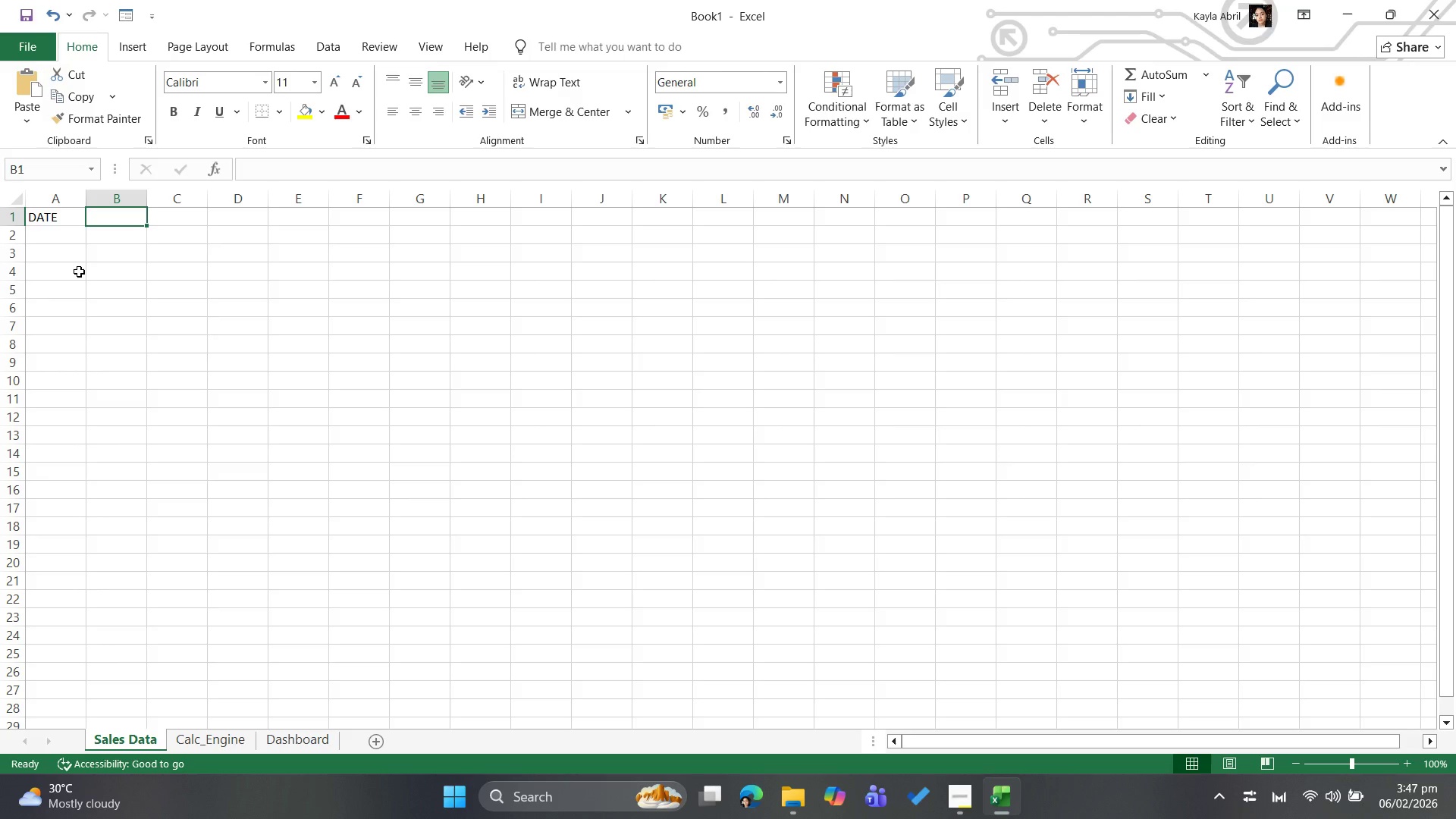 
type(Se)
key(Backspace)
key(Backspace)
type(SERVOC)
key(Backspace)
key(Backspace)
type(ICE TYPE)
 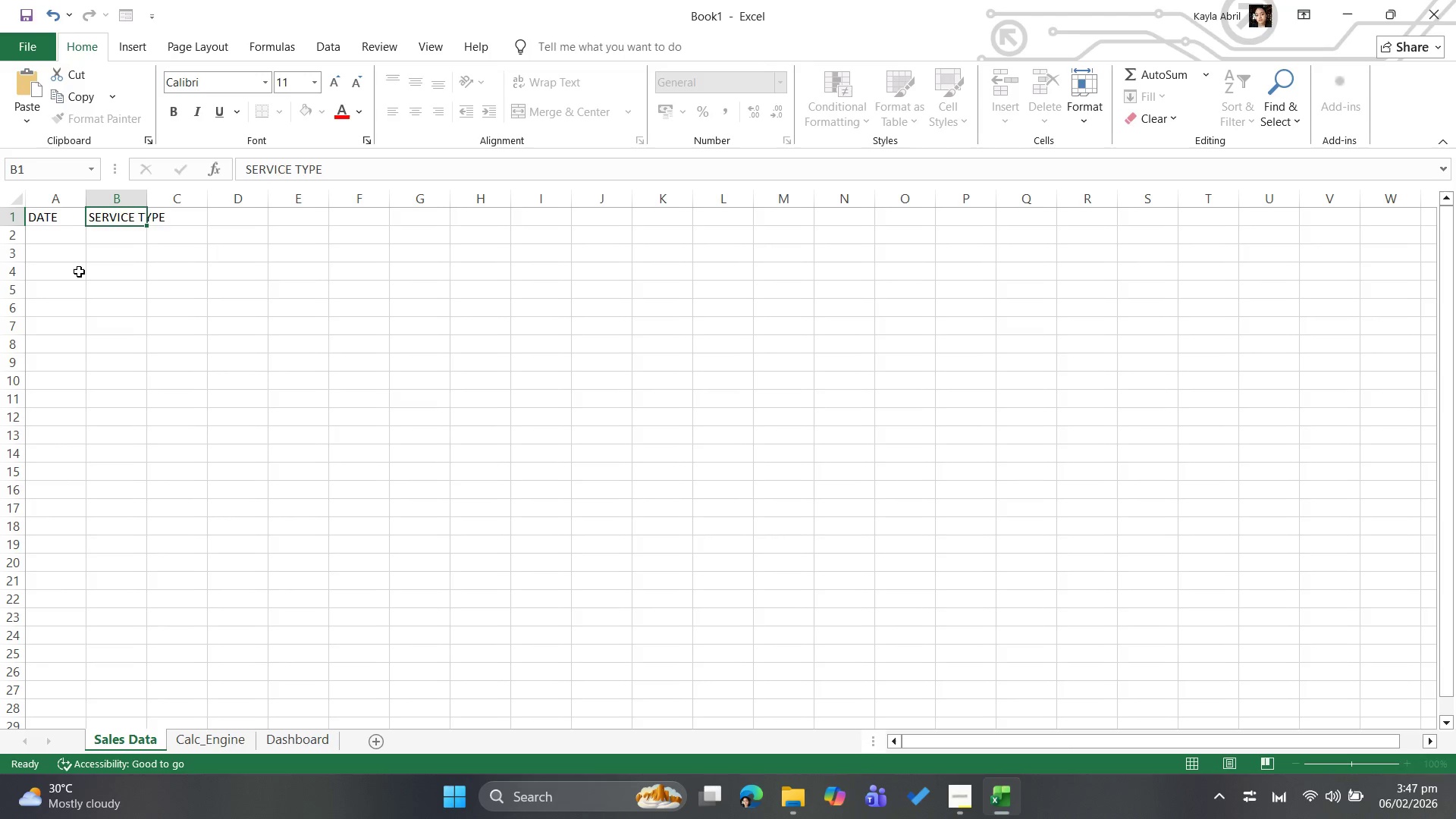 
key(ArrowRight)
 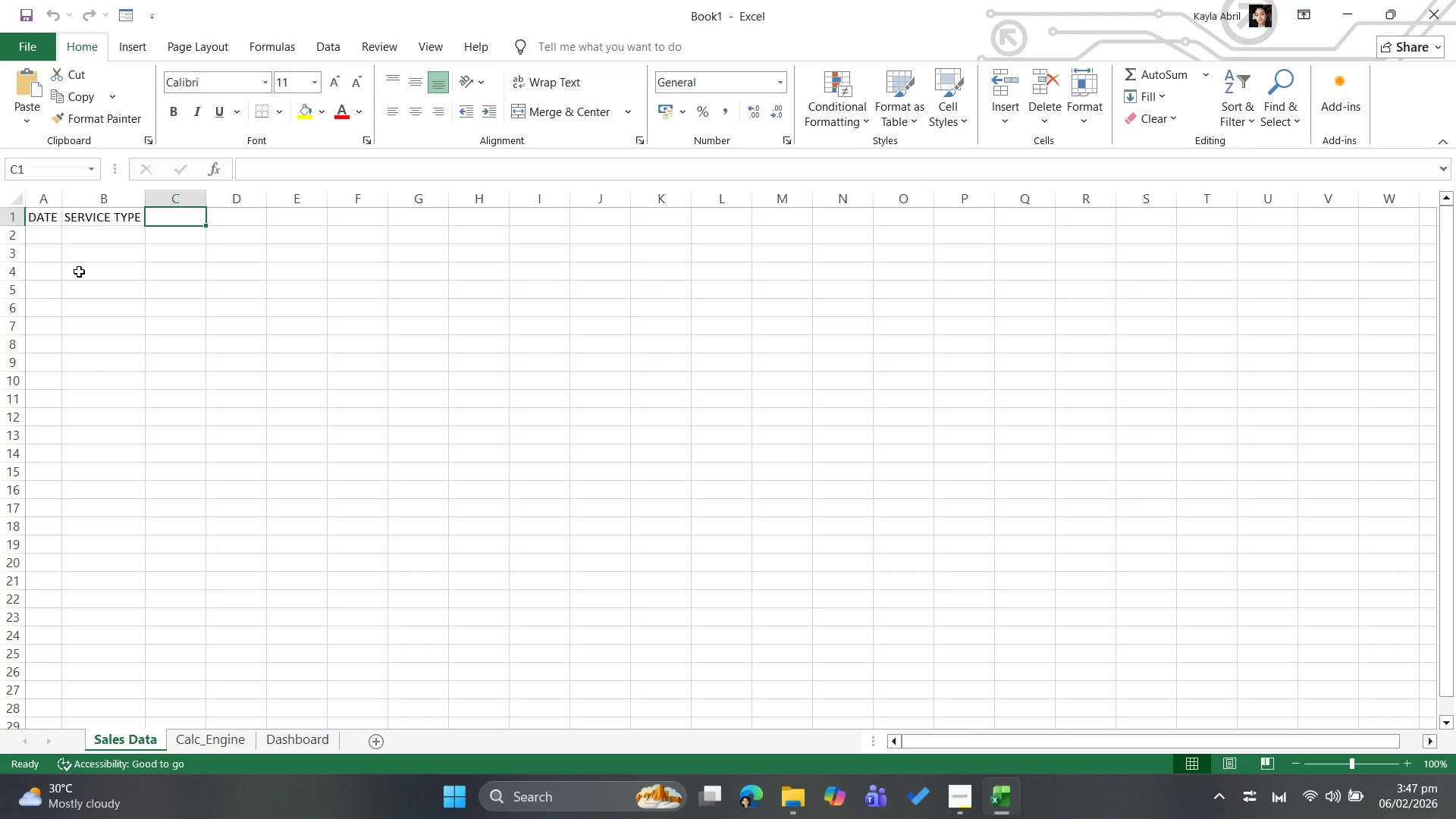 
type(ZONE)
 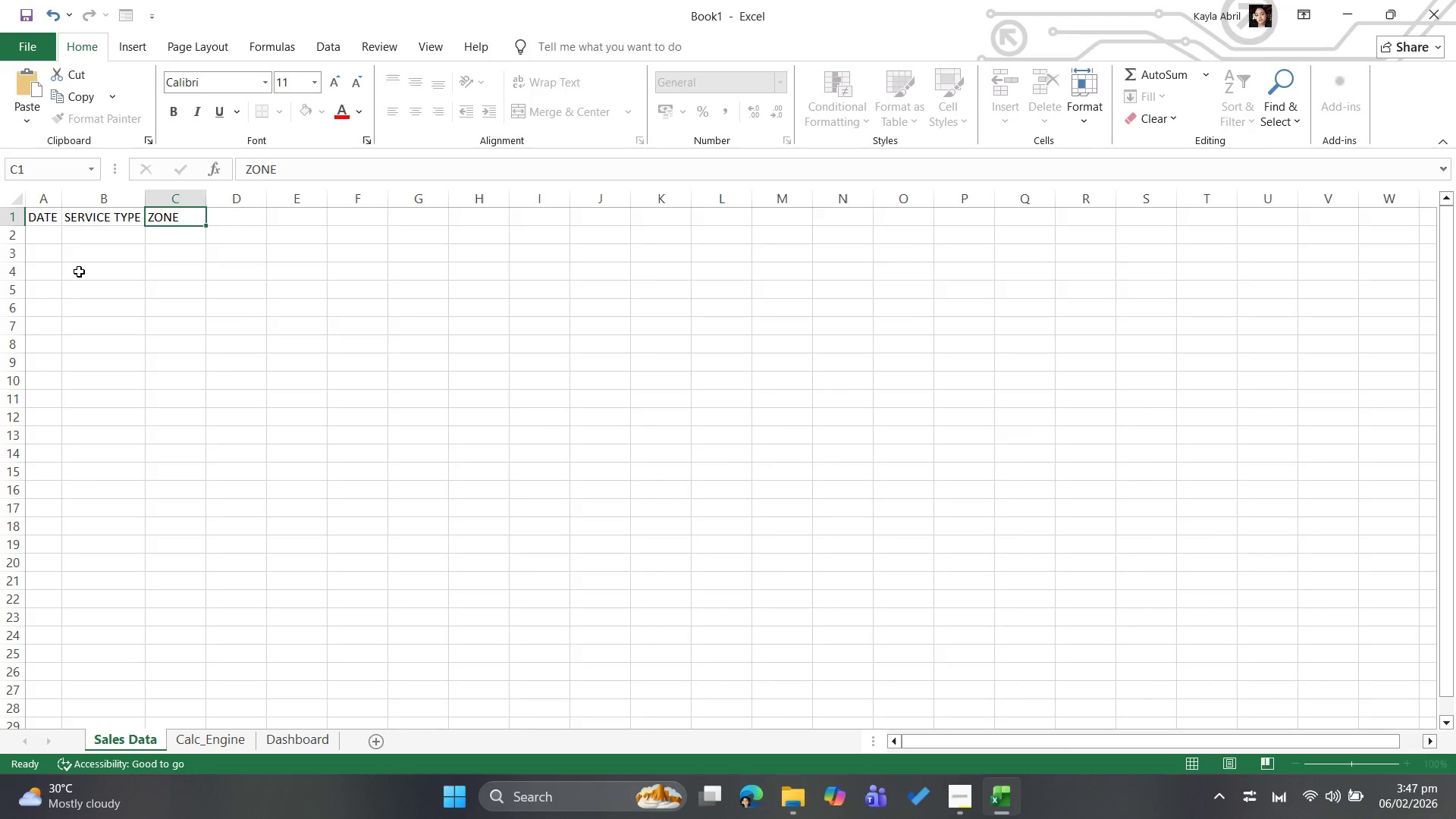 
key(ArrowRight)
 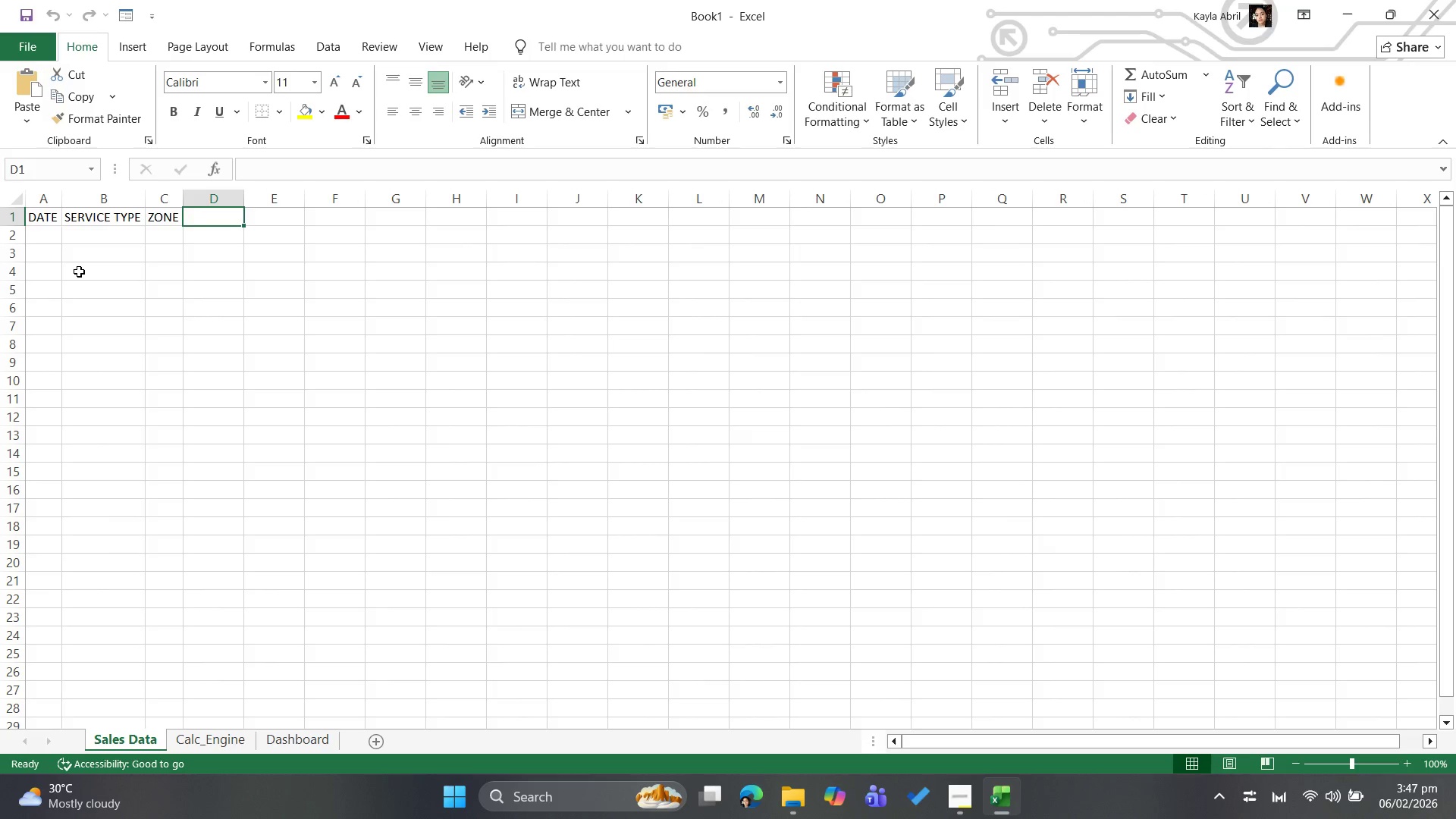 
type(MARKETING)
 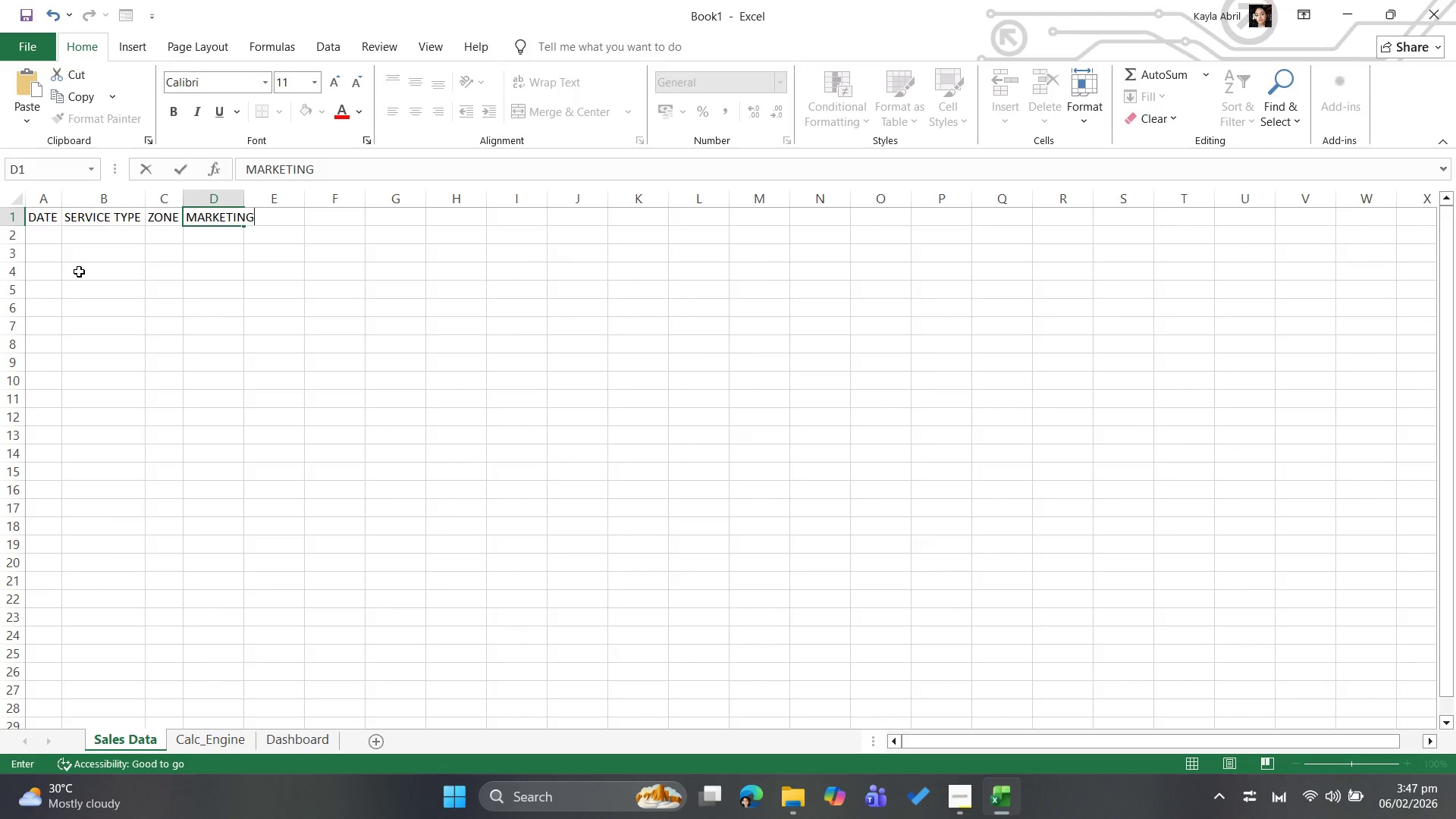 
key(ArrowRight)
 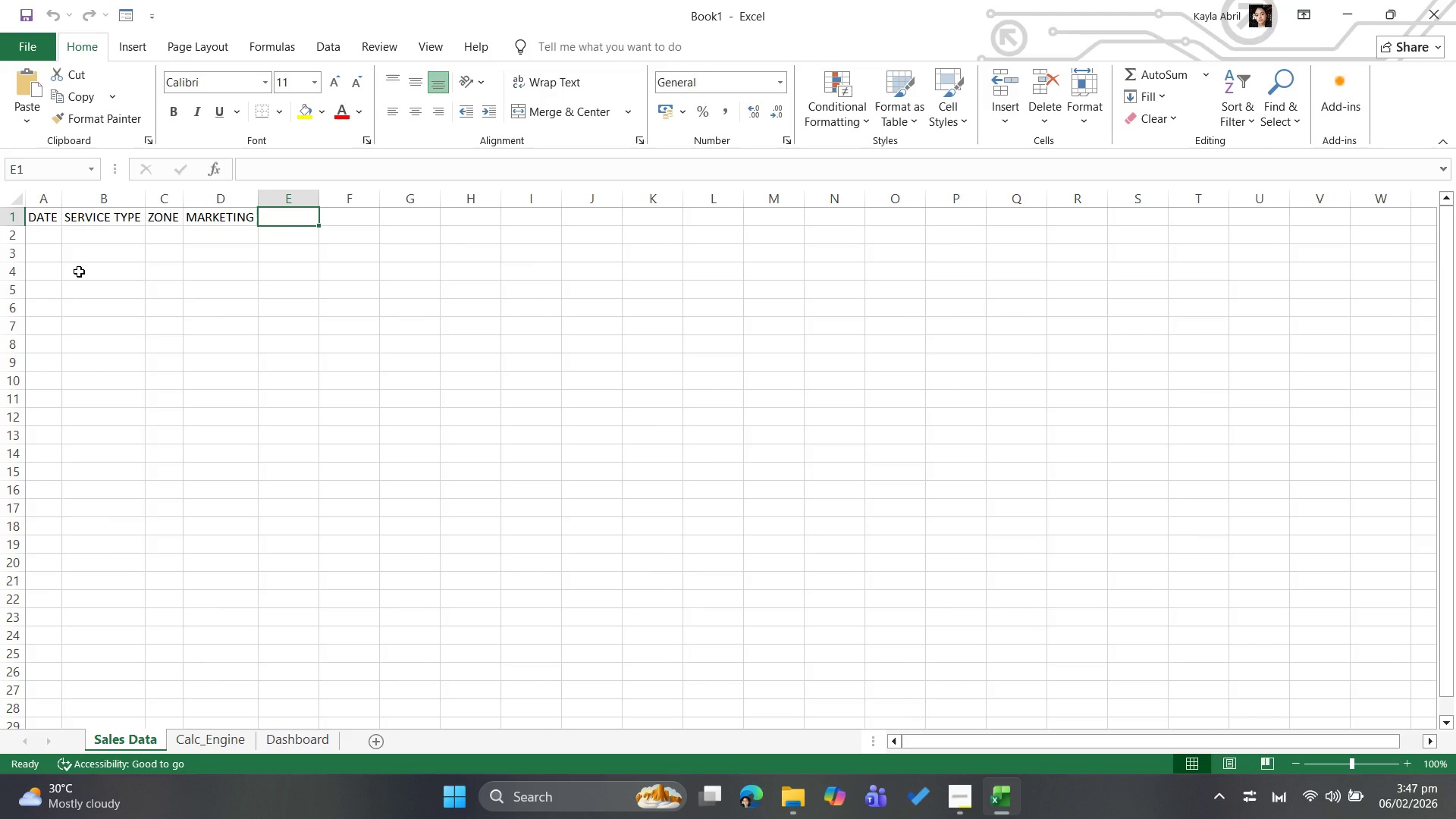 
key(ArrowLeft)
 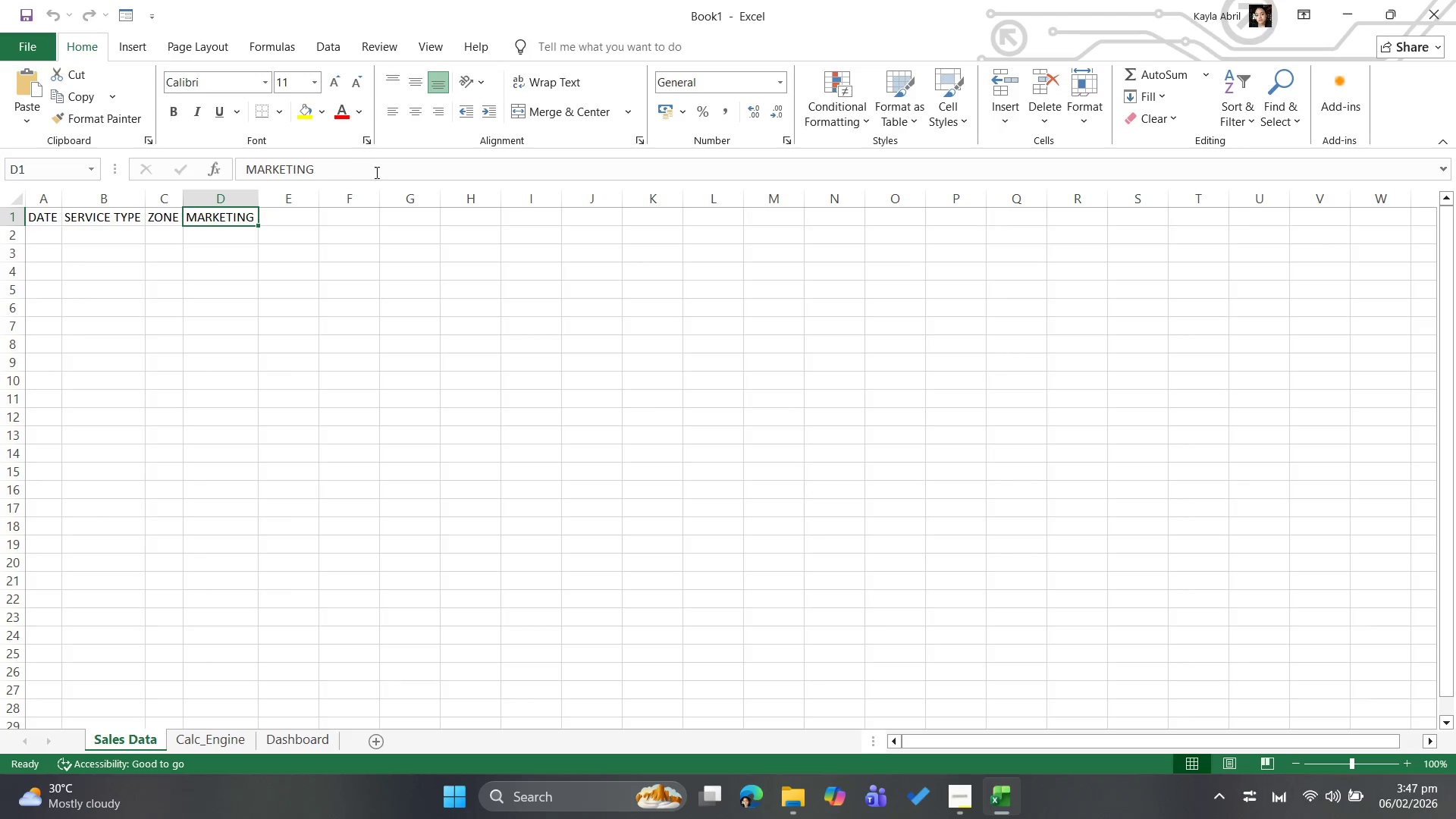 
type( SOURCE)
 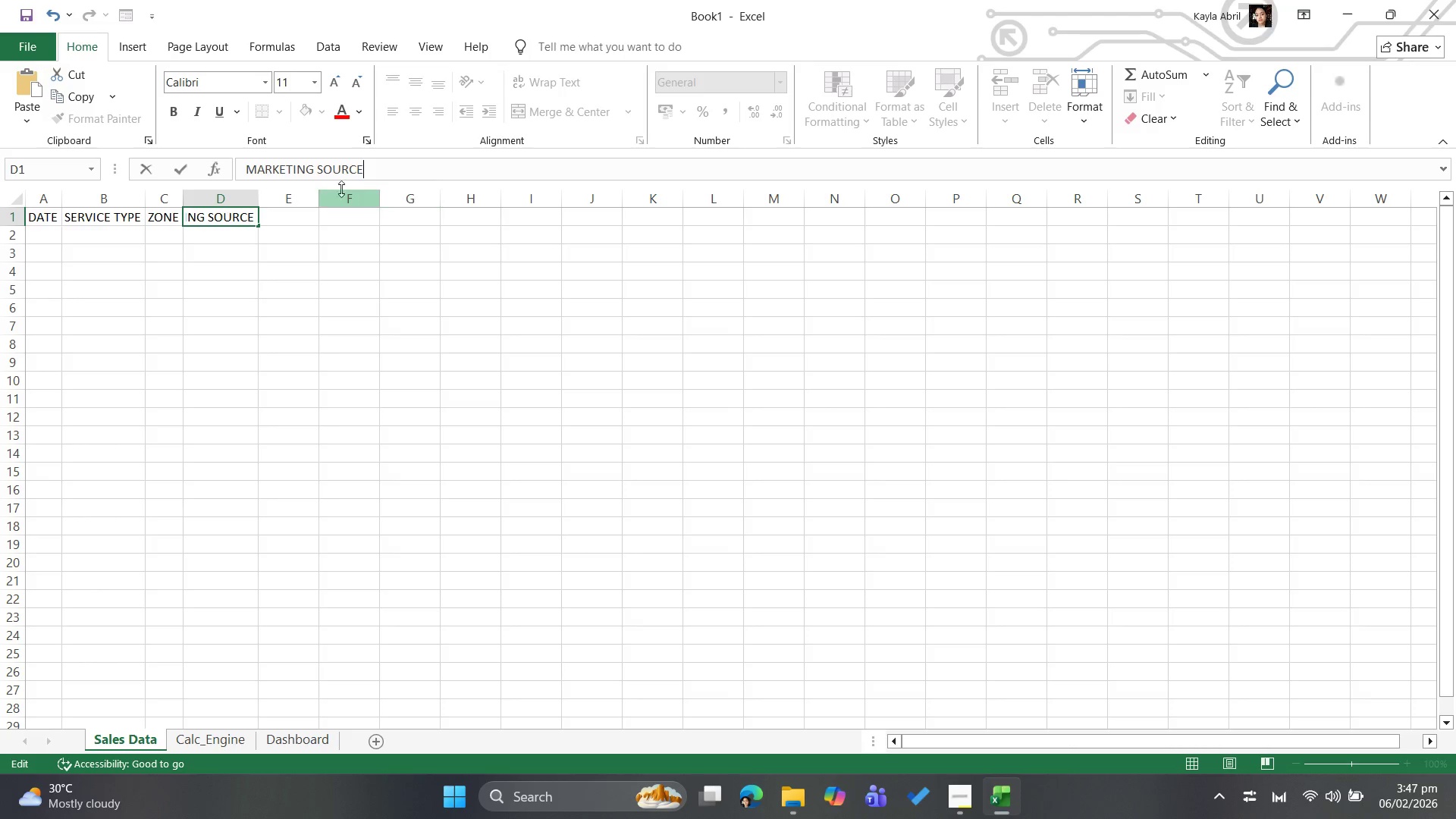 
left_click([303, 217])
 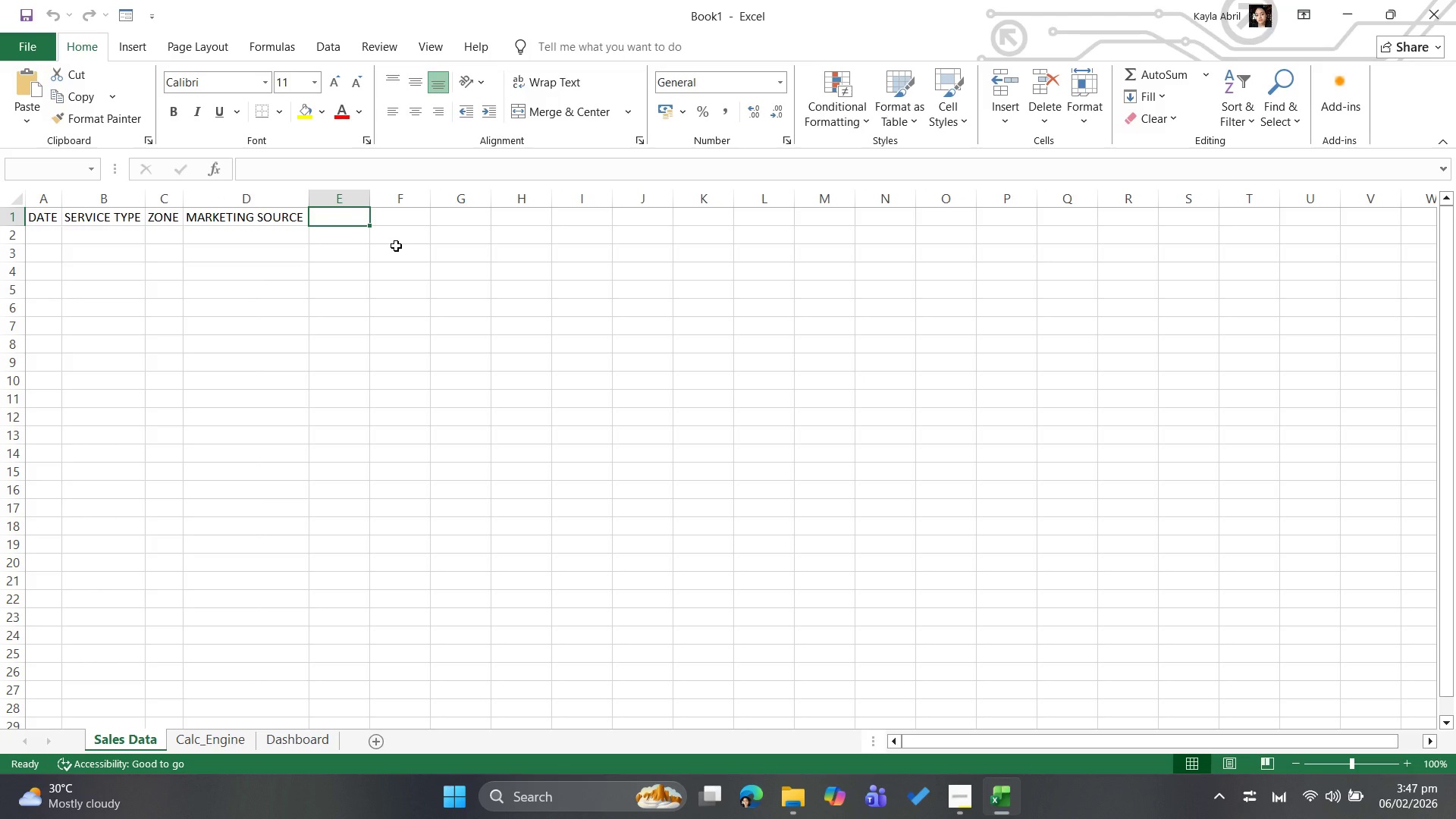 
type(LEAD STATUS)
 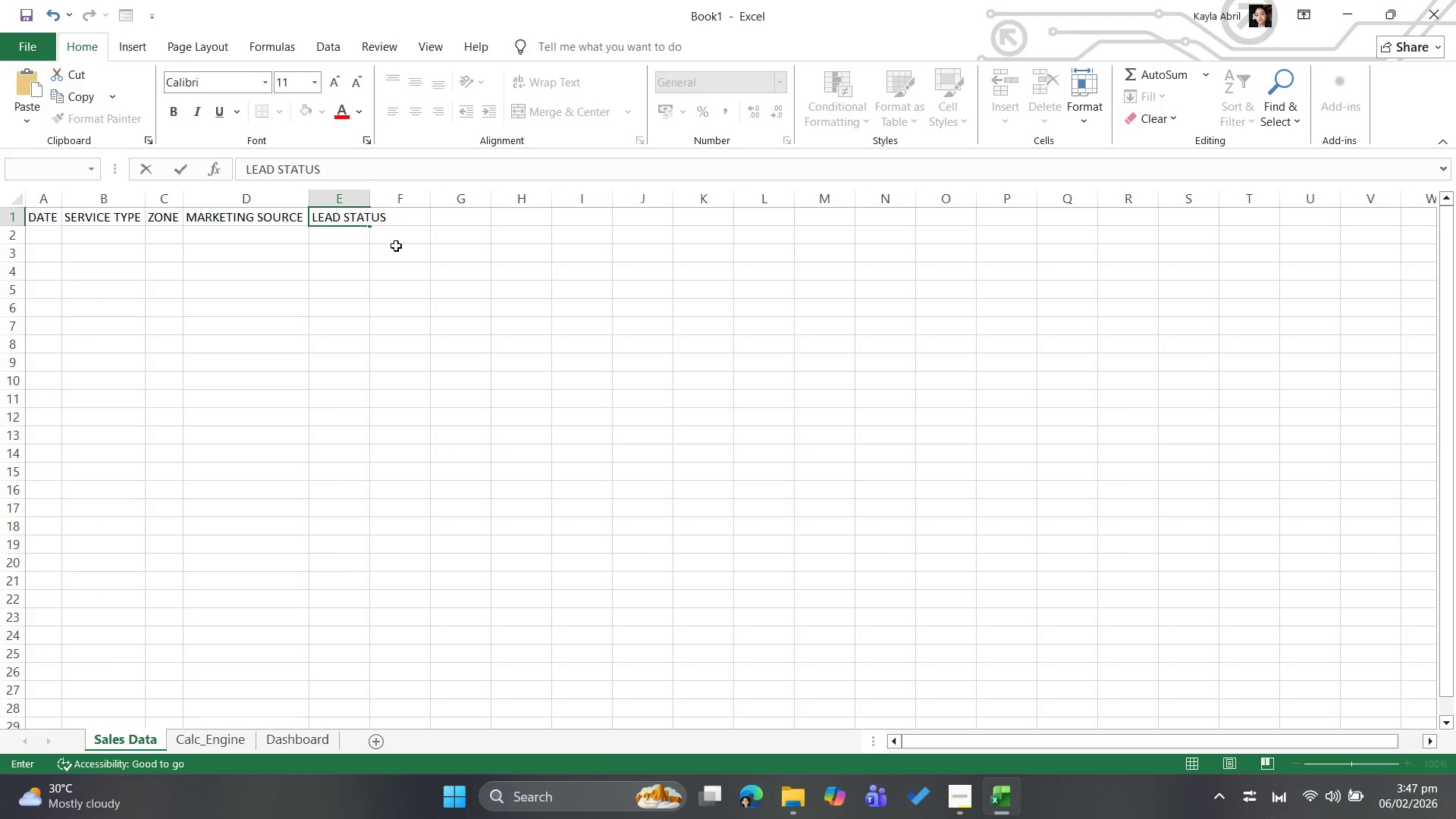 
key(ArrowRight)
 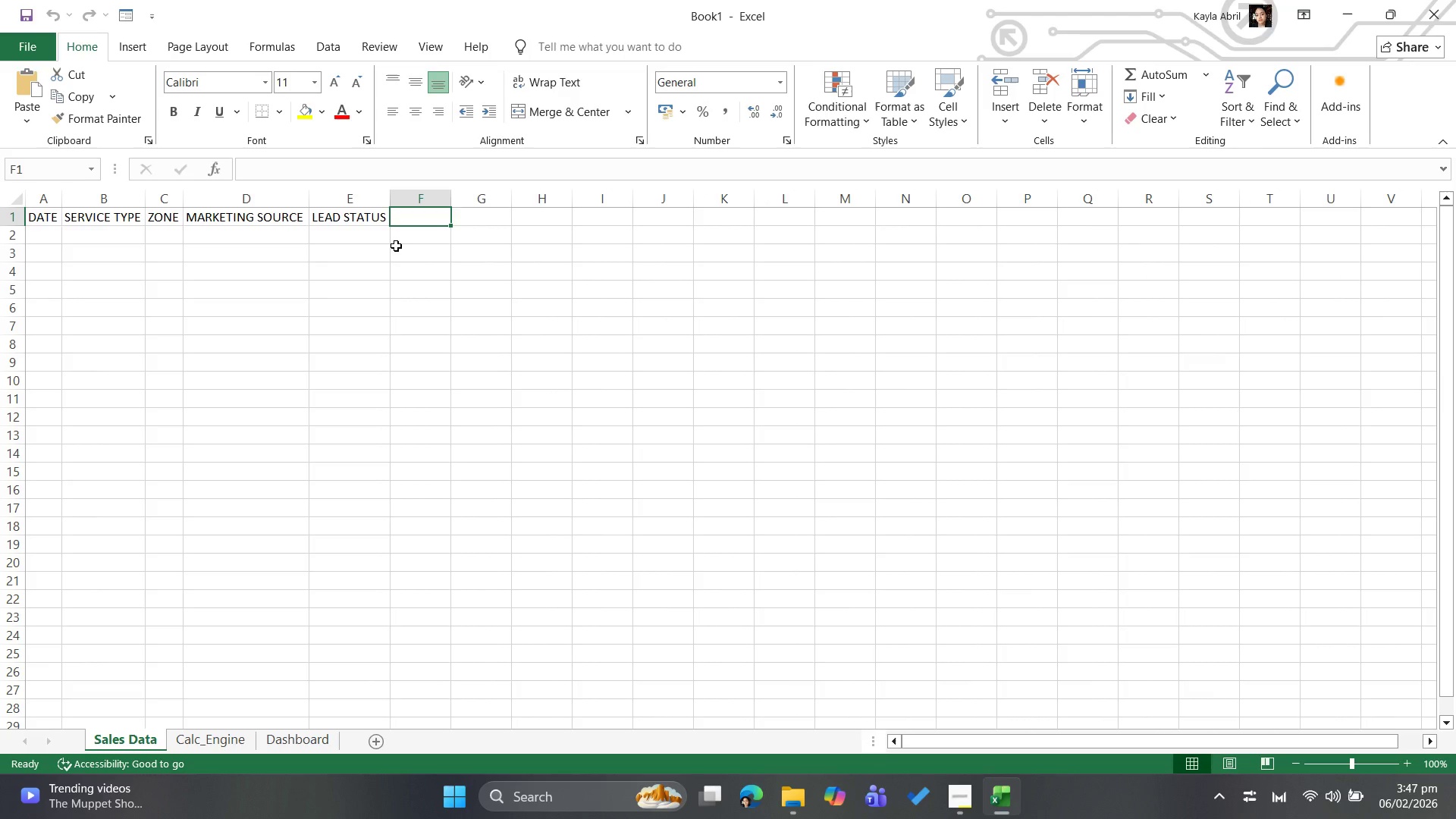 
type(REVENUE)
 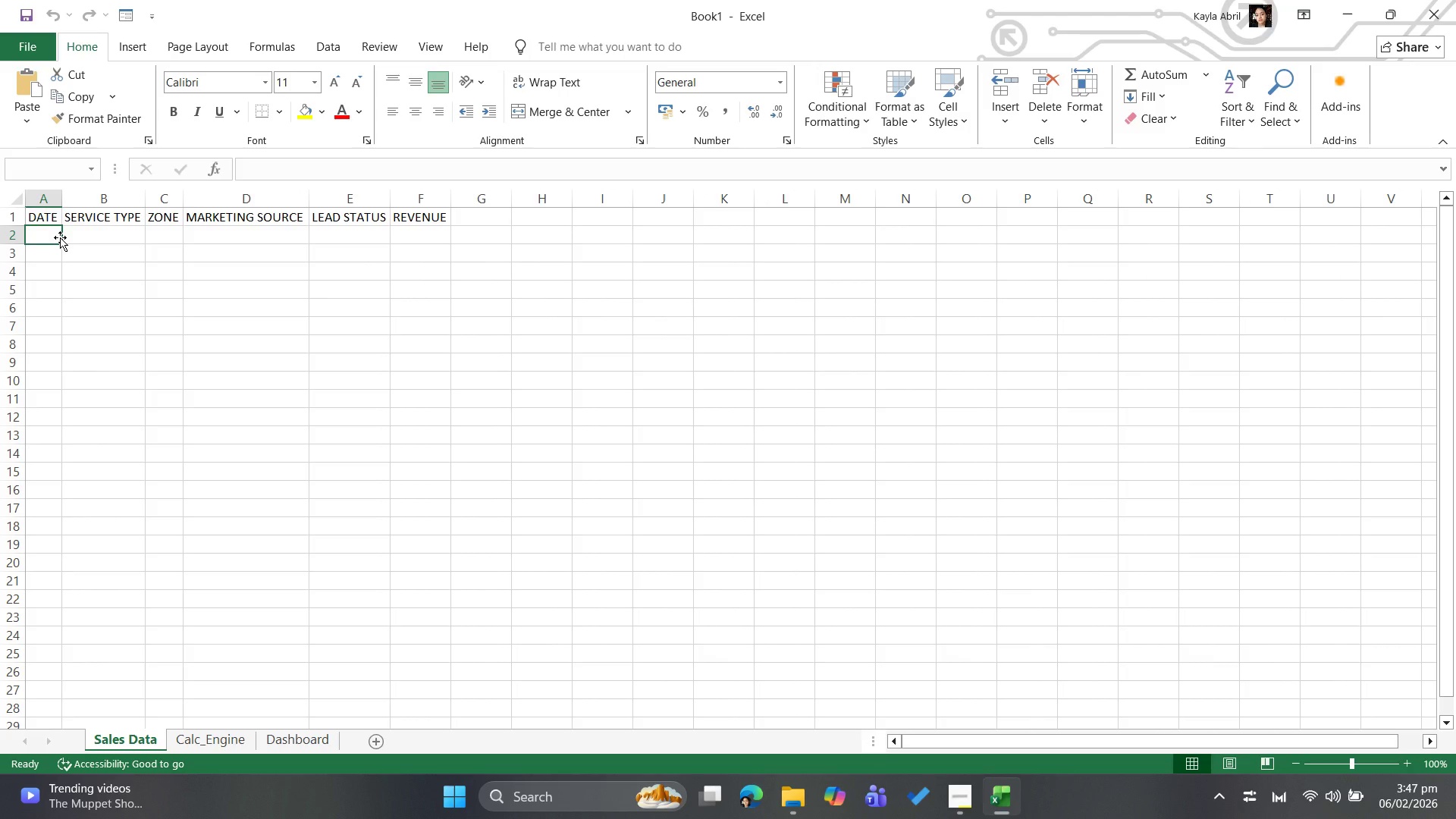 
wait(11.73)
 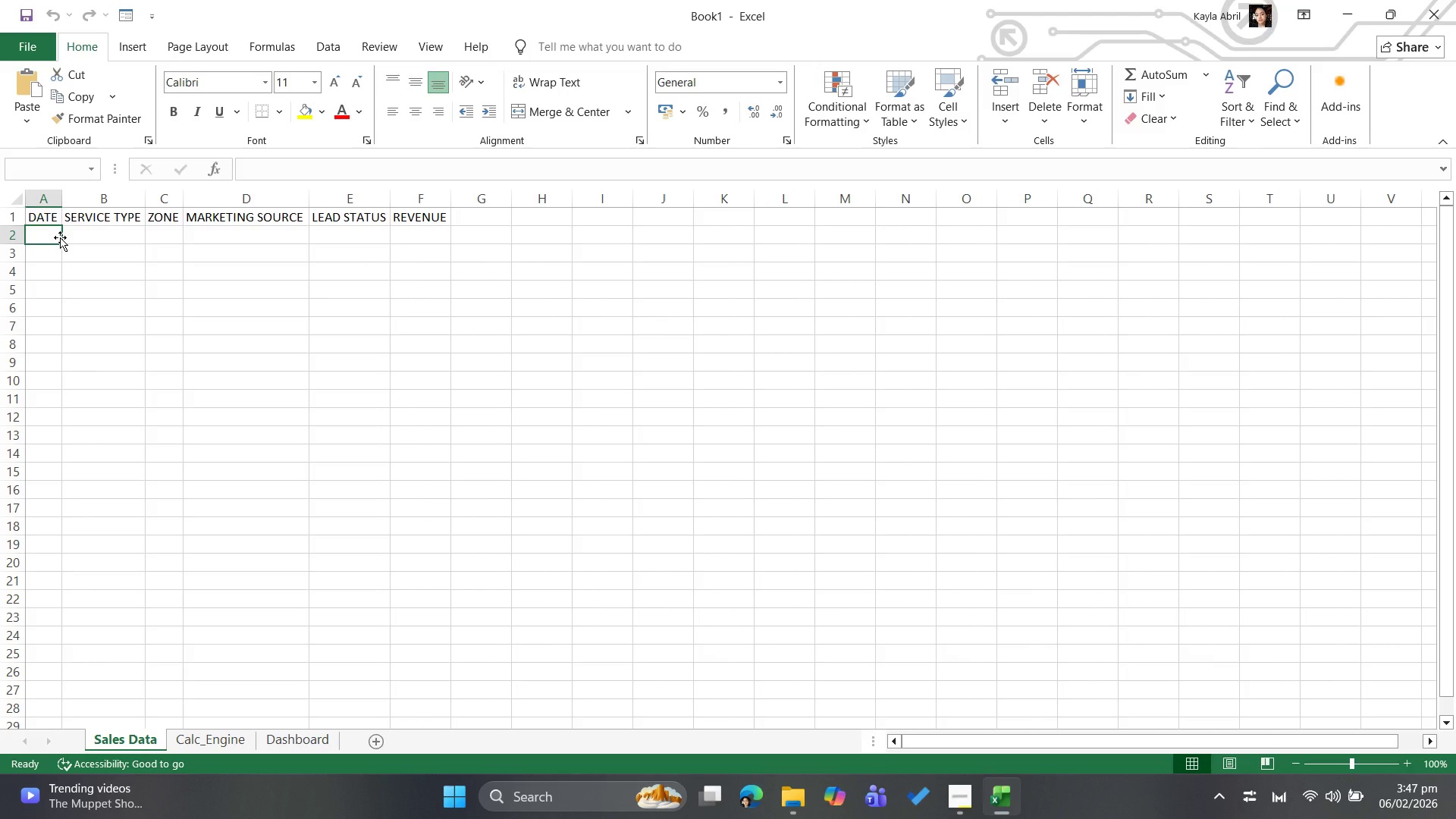 
type(=TODAY()
 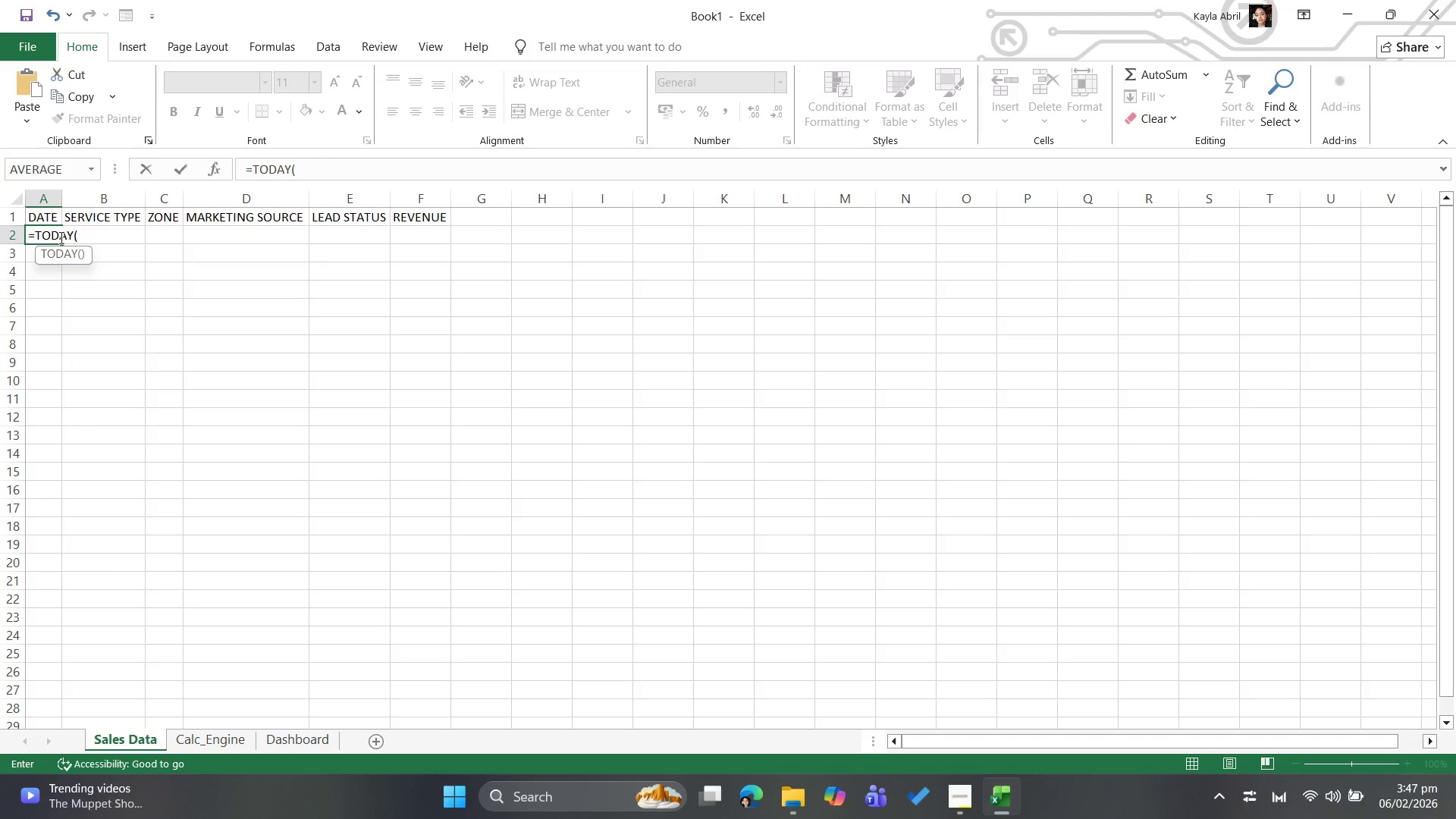 
type()-RAND)
 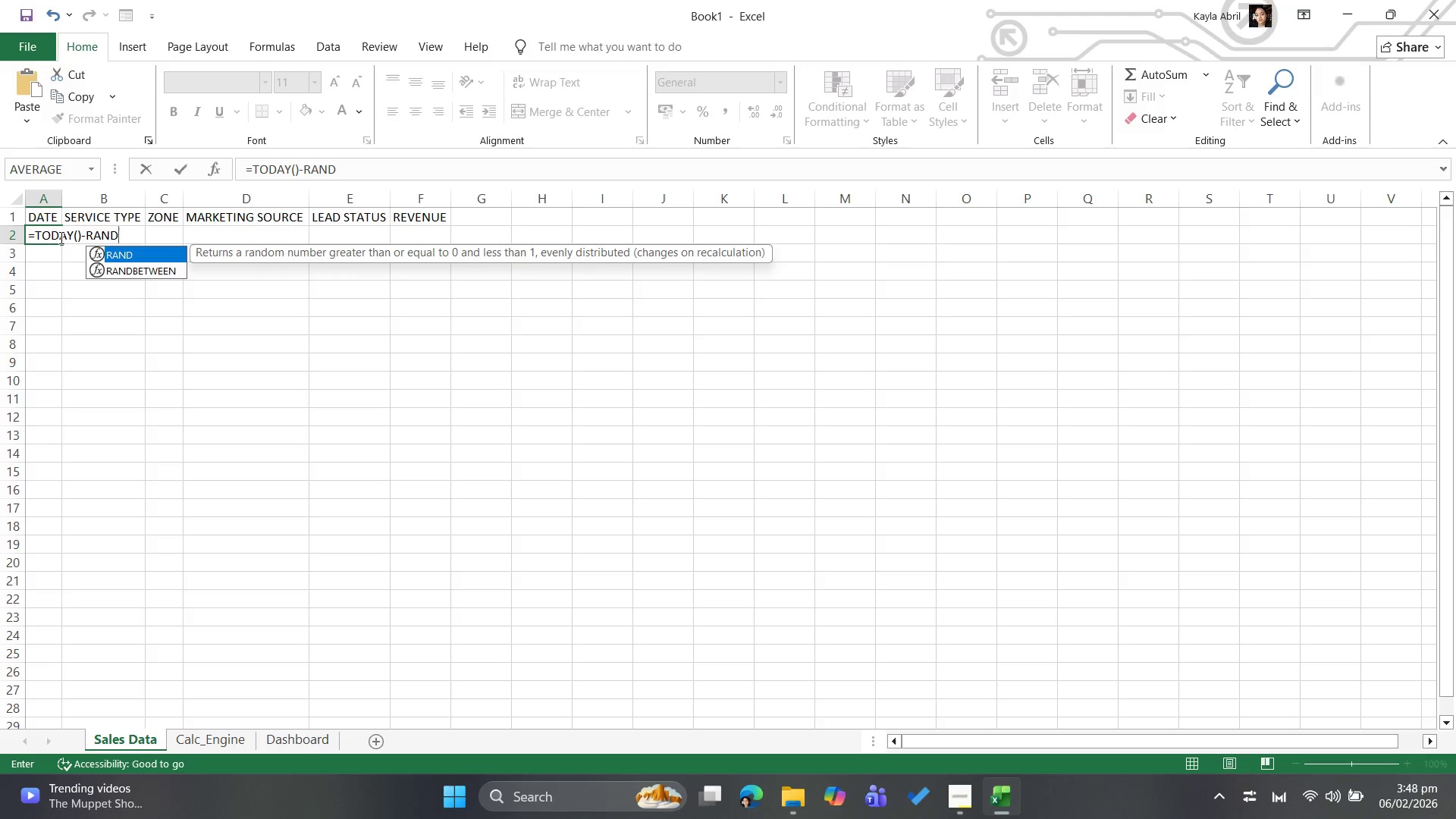 
type(BETWEEN)
 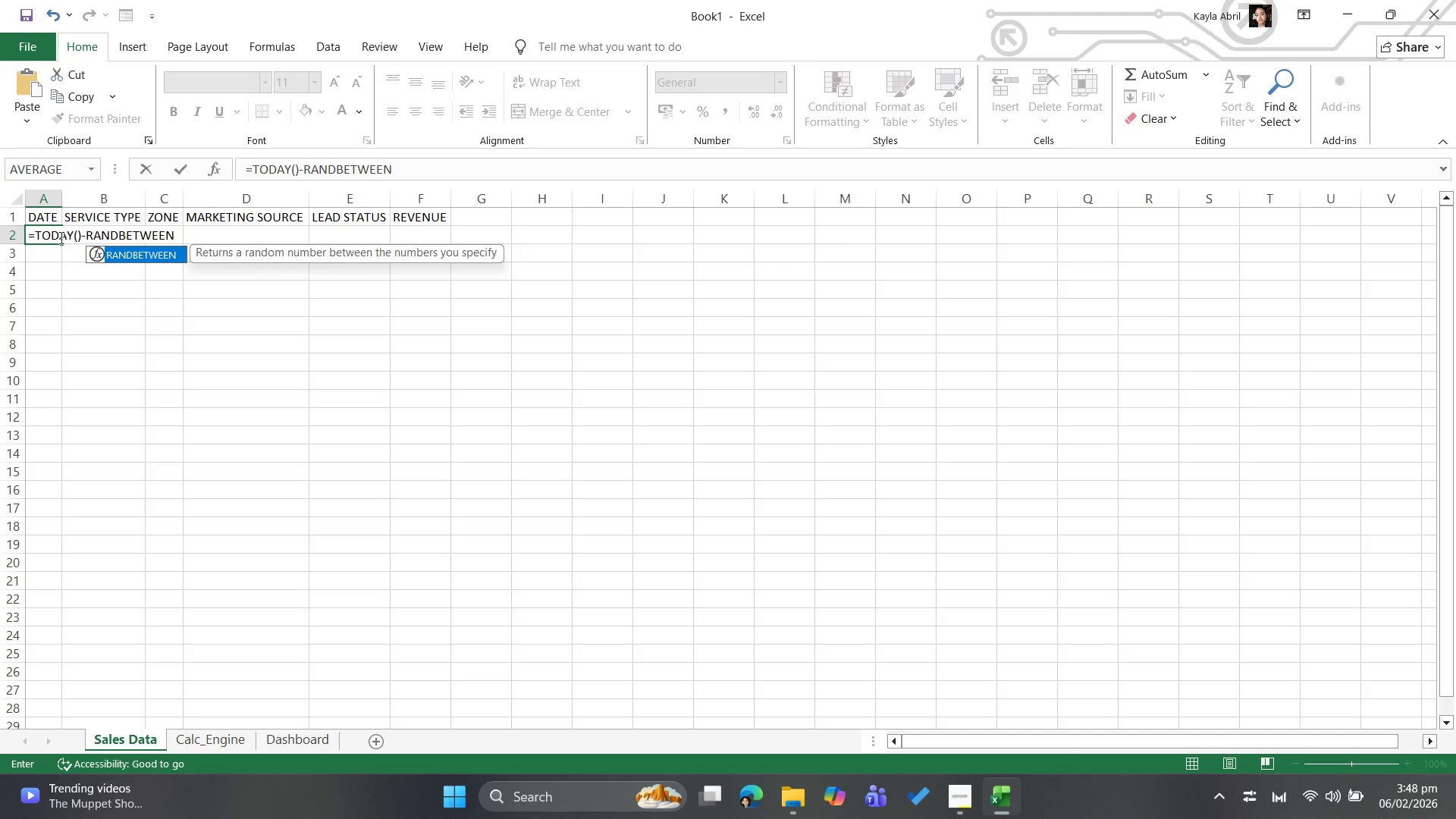 
type((1.90))
key(Backspace)
key(Backspace)
key(Backspace)
key(Backspace)
type(,90))
 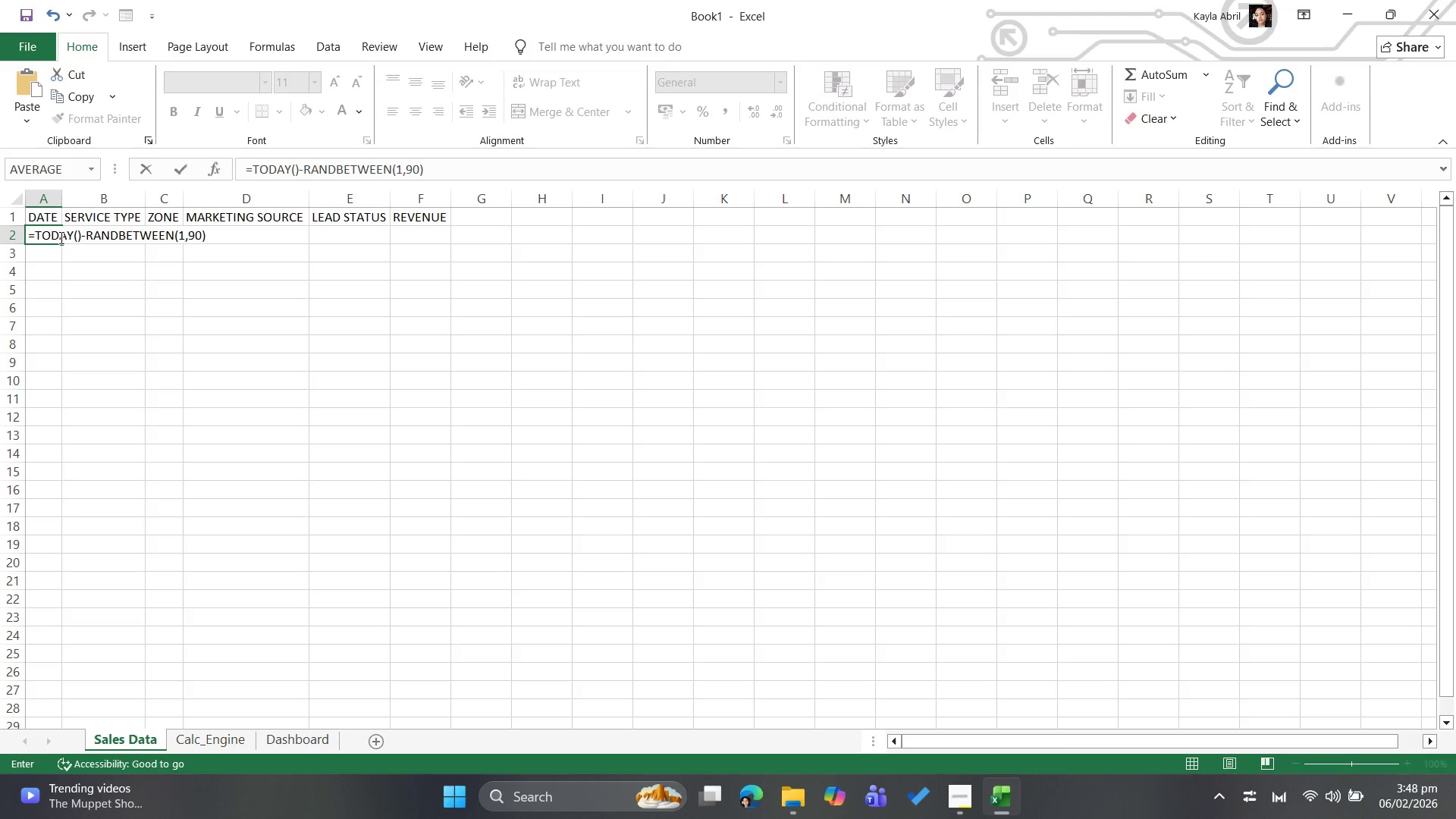 
wait(11.42)
 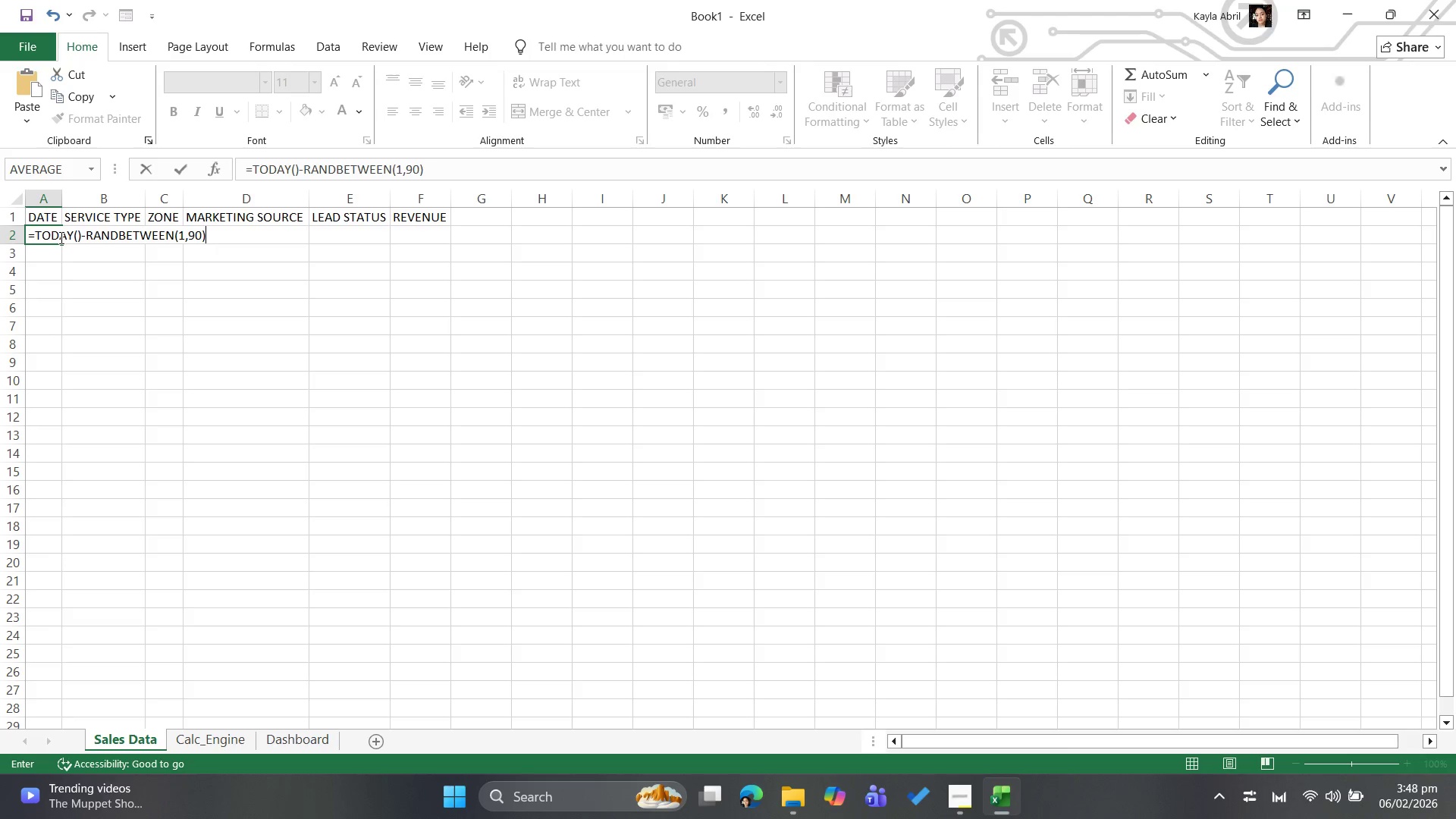 
key(Enter)
 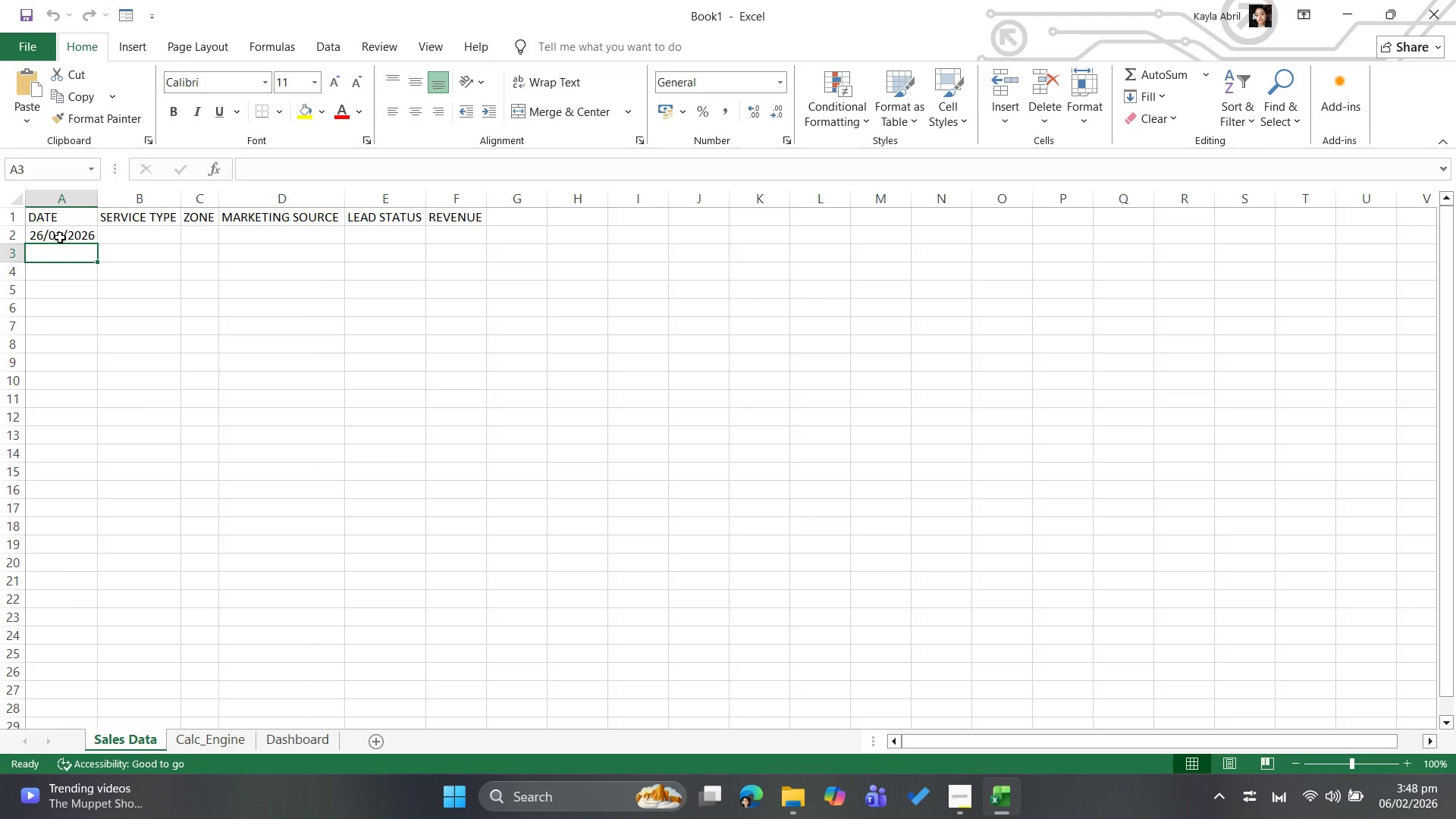 
left_click([61, 239])
 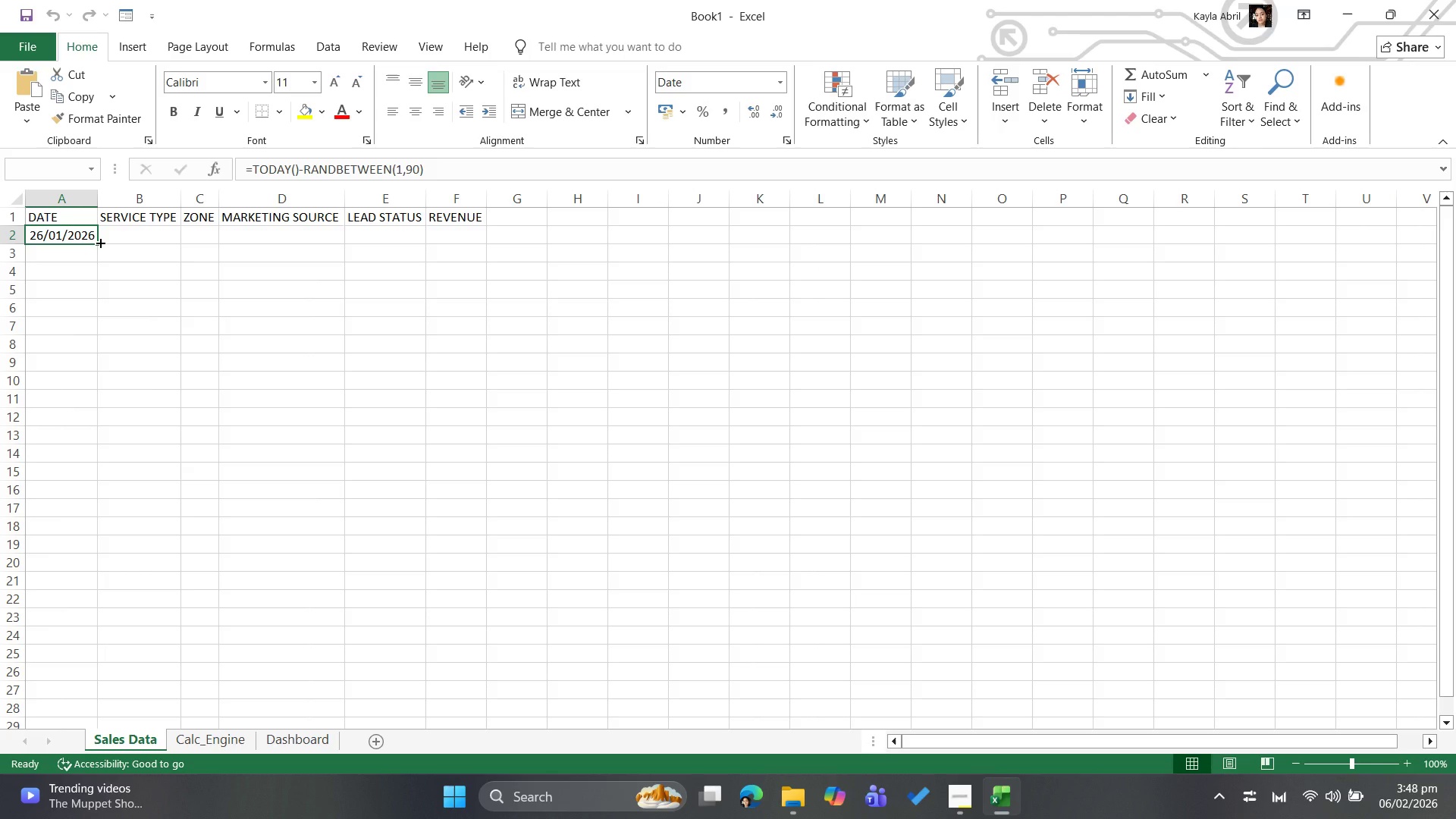 
left_click_drag(start_coordinate=[93, 243], to_coordinate=[102, 375])
 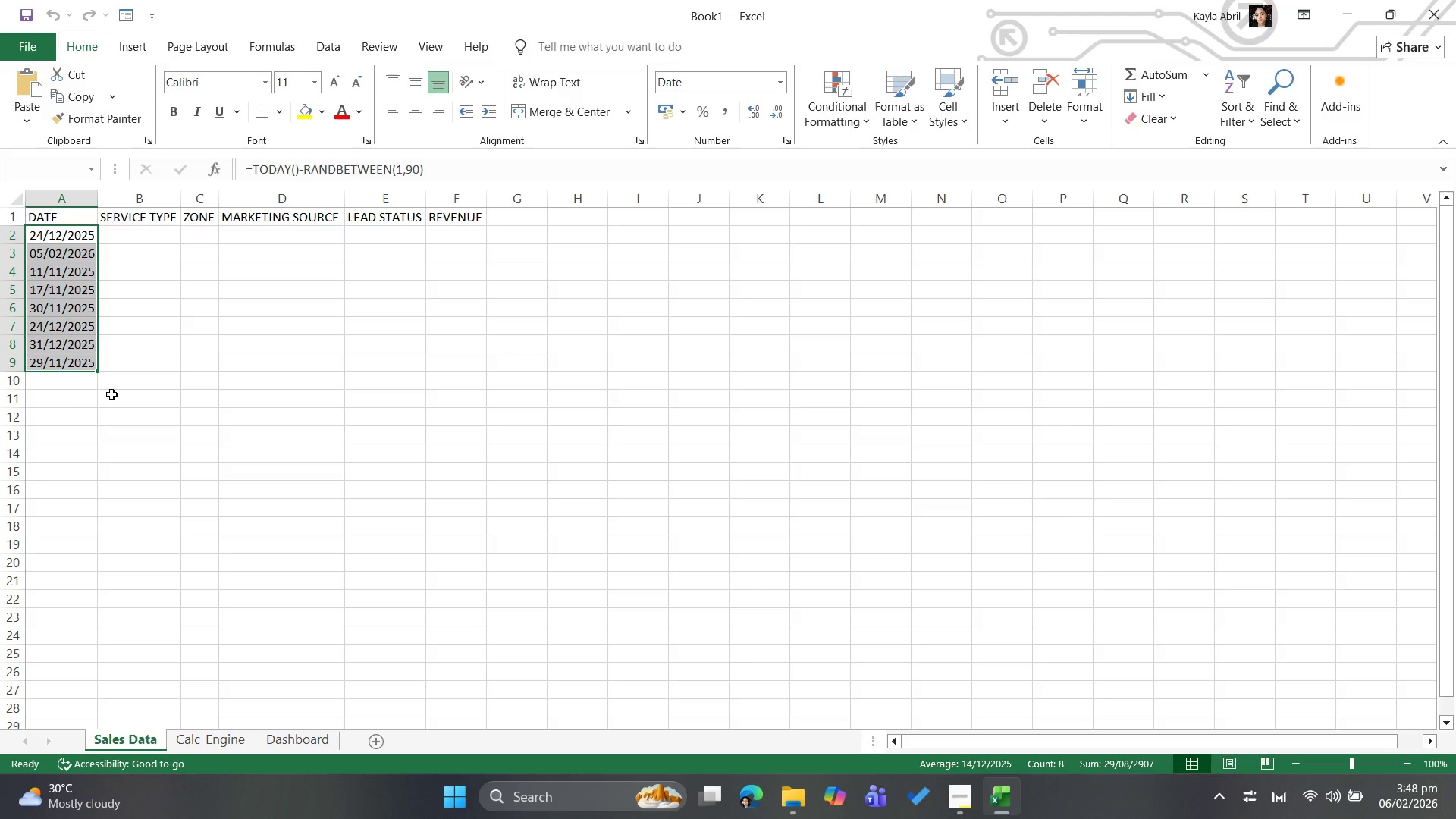 
scroll: coordinate [115, 398], scroll_direction: down, amount: 4.0
 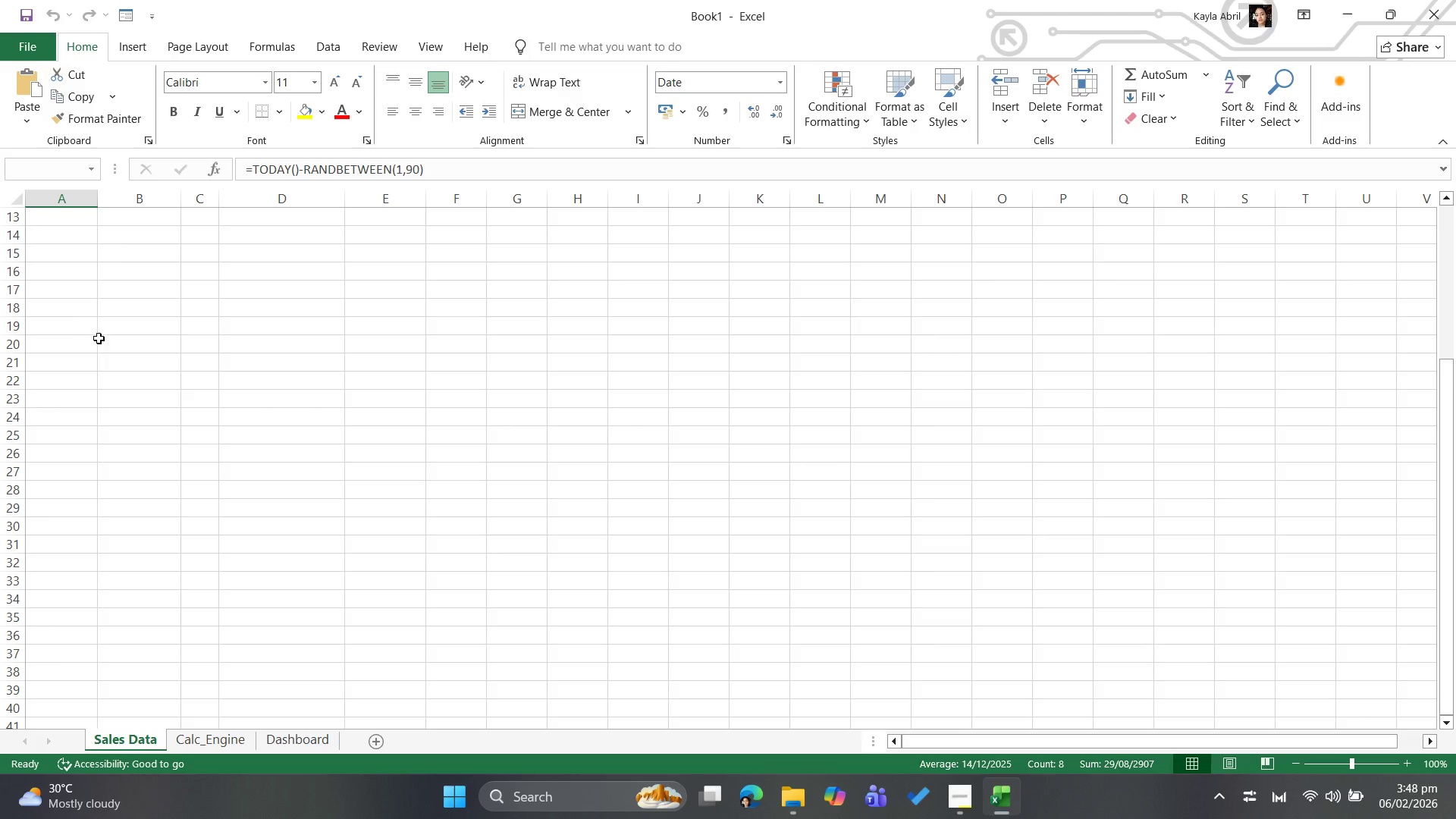 
scroll: coordinate [118, 353], scroll_direction: up, amount: 4.0
 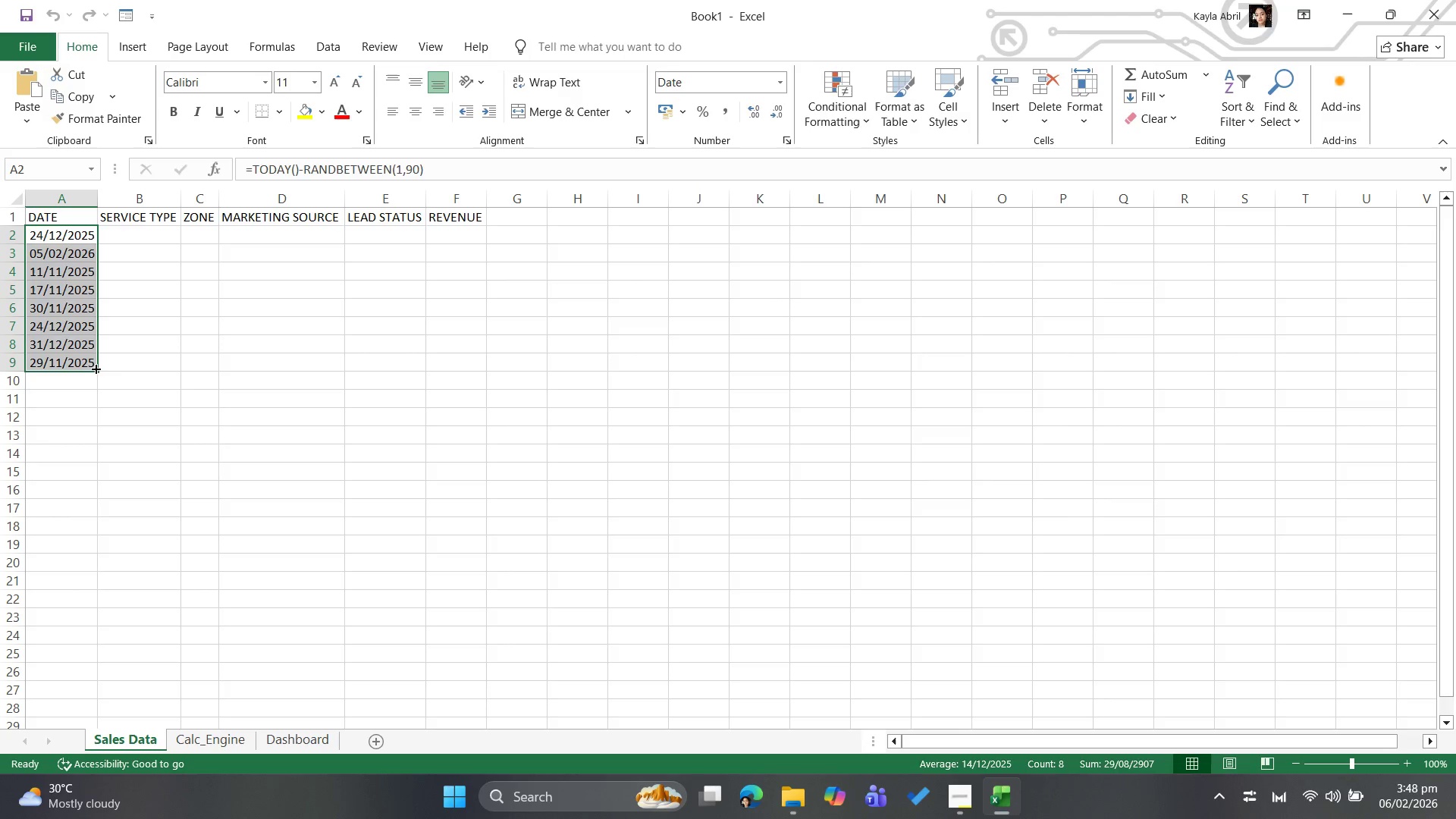 
left_click_drag(start_coordinate=[96, 369], to_coordinate=[83, 608])
 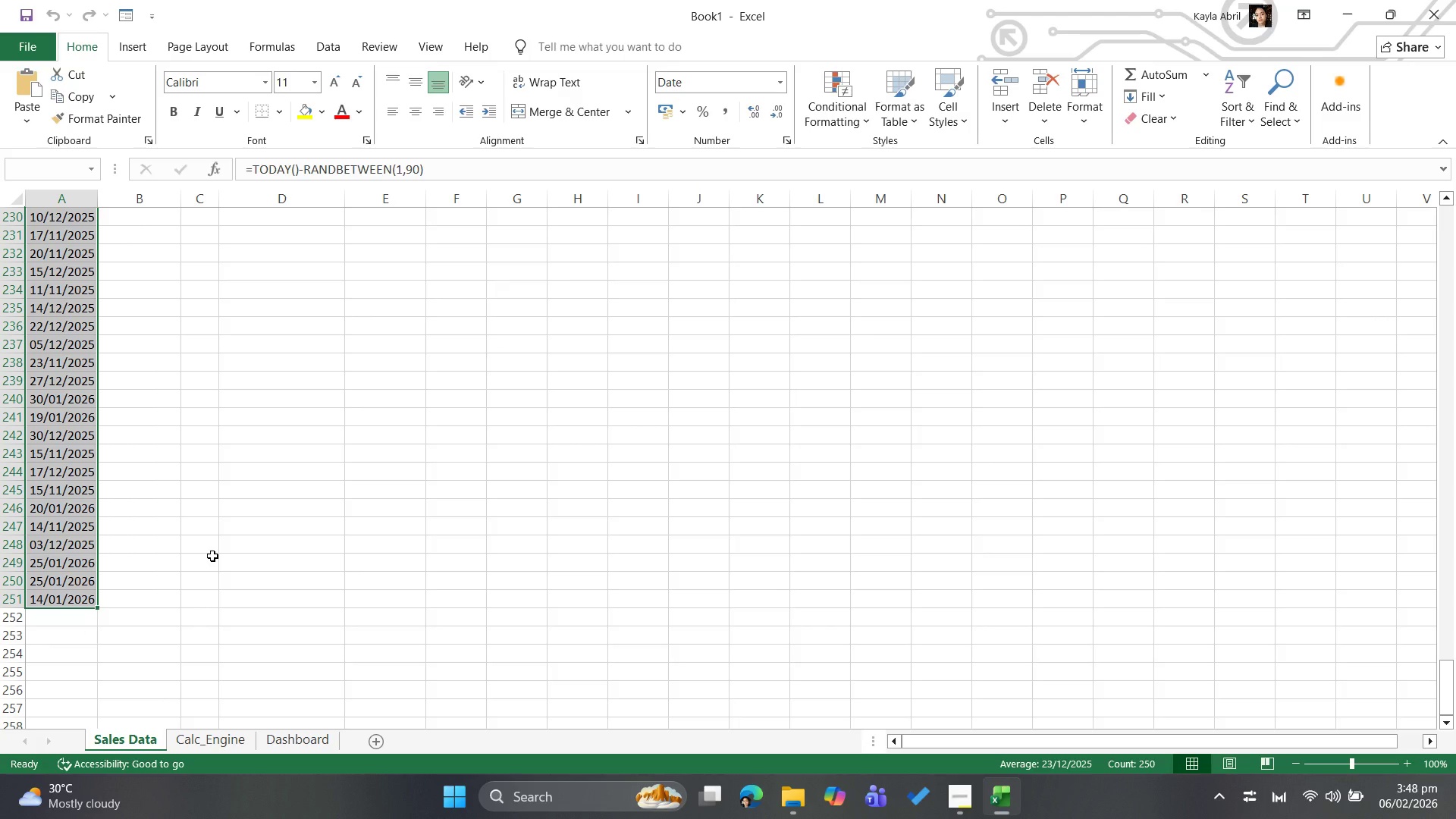 
scroll: coordinate [212, 557], scroll_direction: up, amount: 88.0
 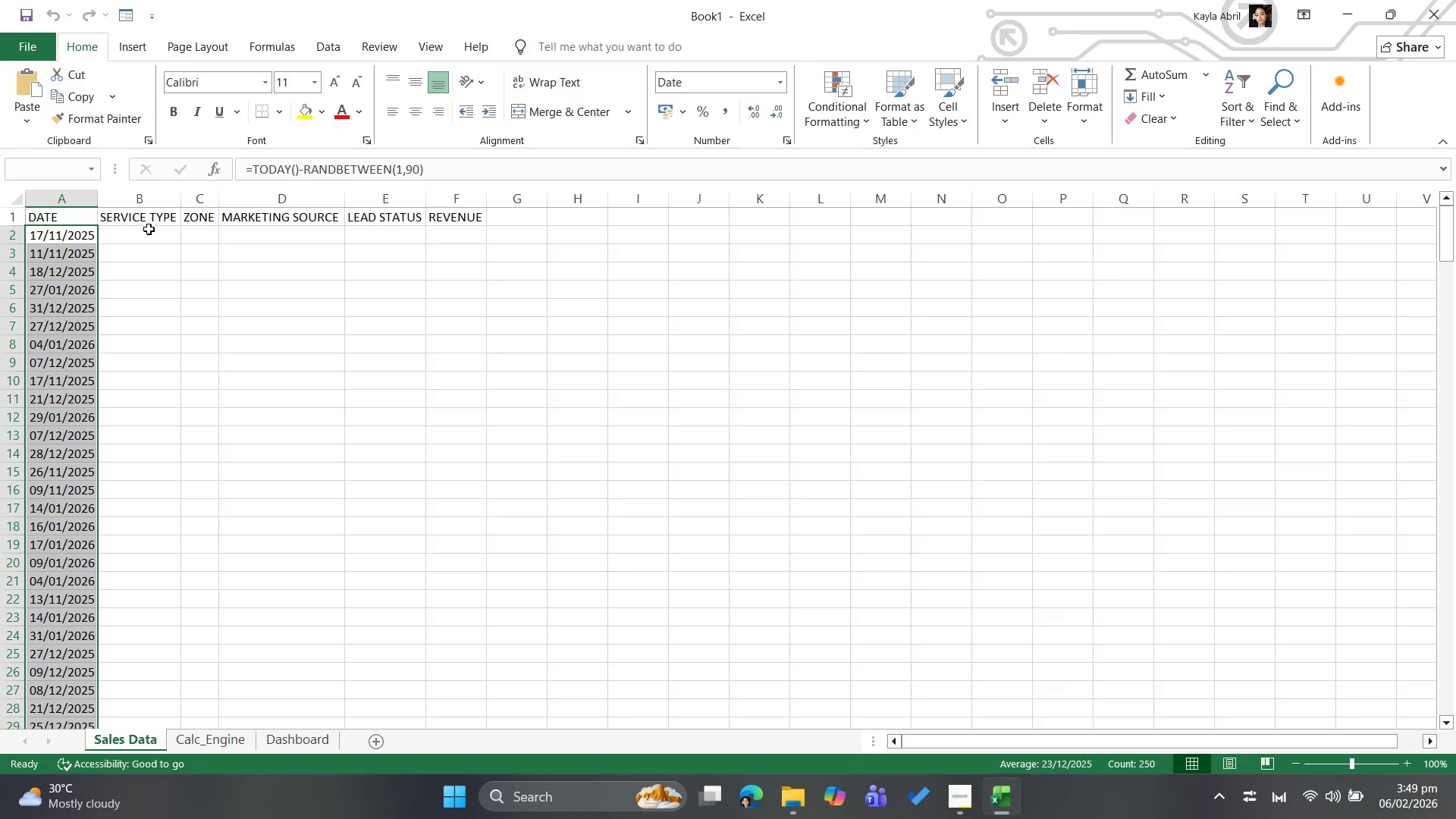 
left_click([147, 233])
 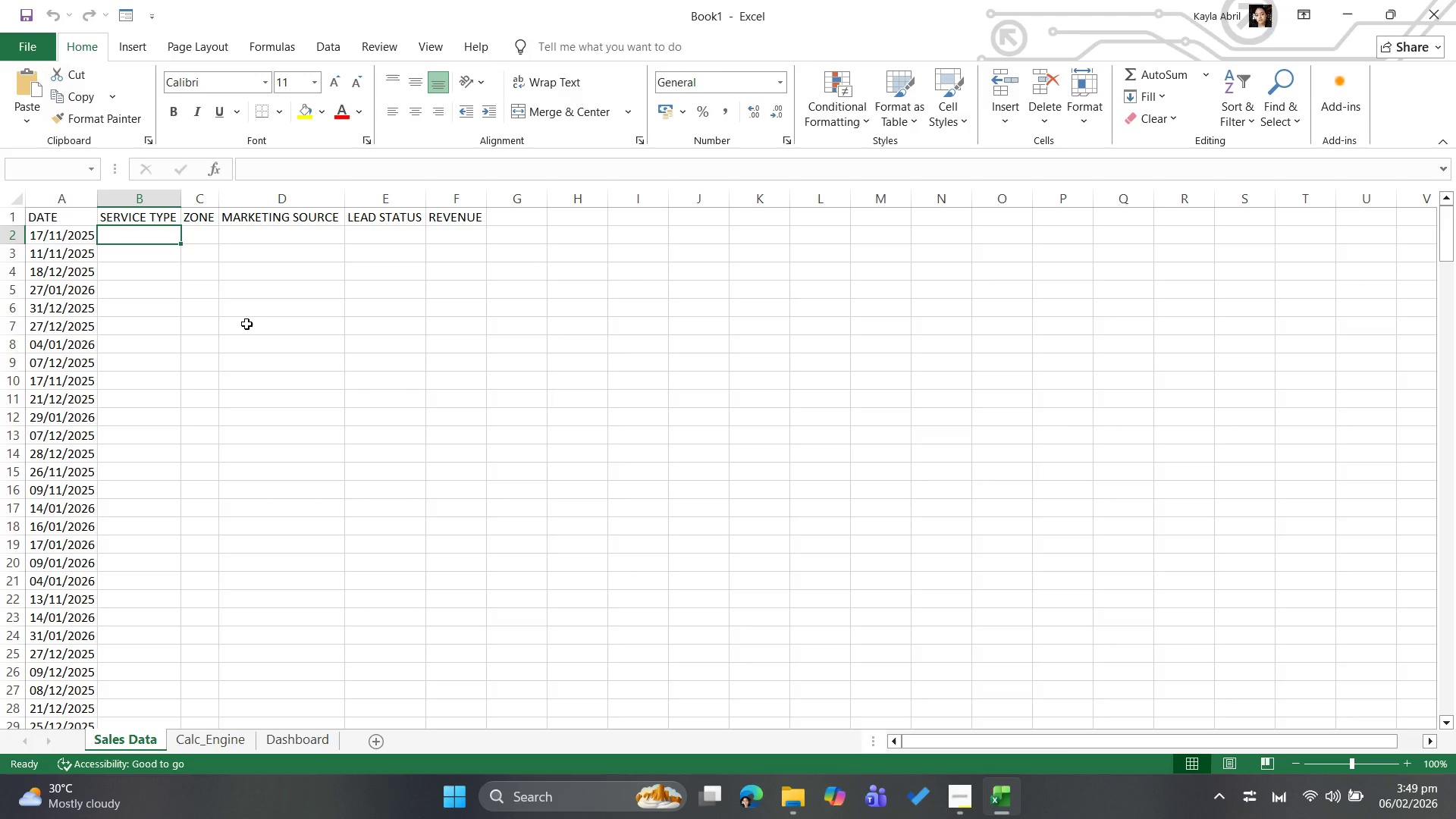 
wait(53.45)
 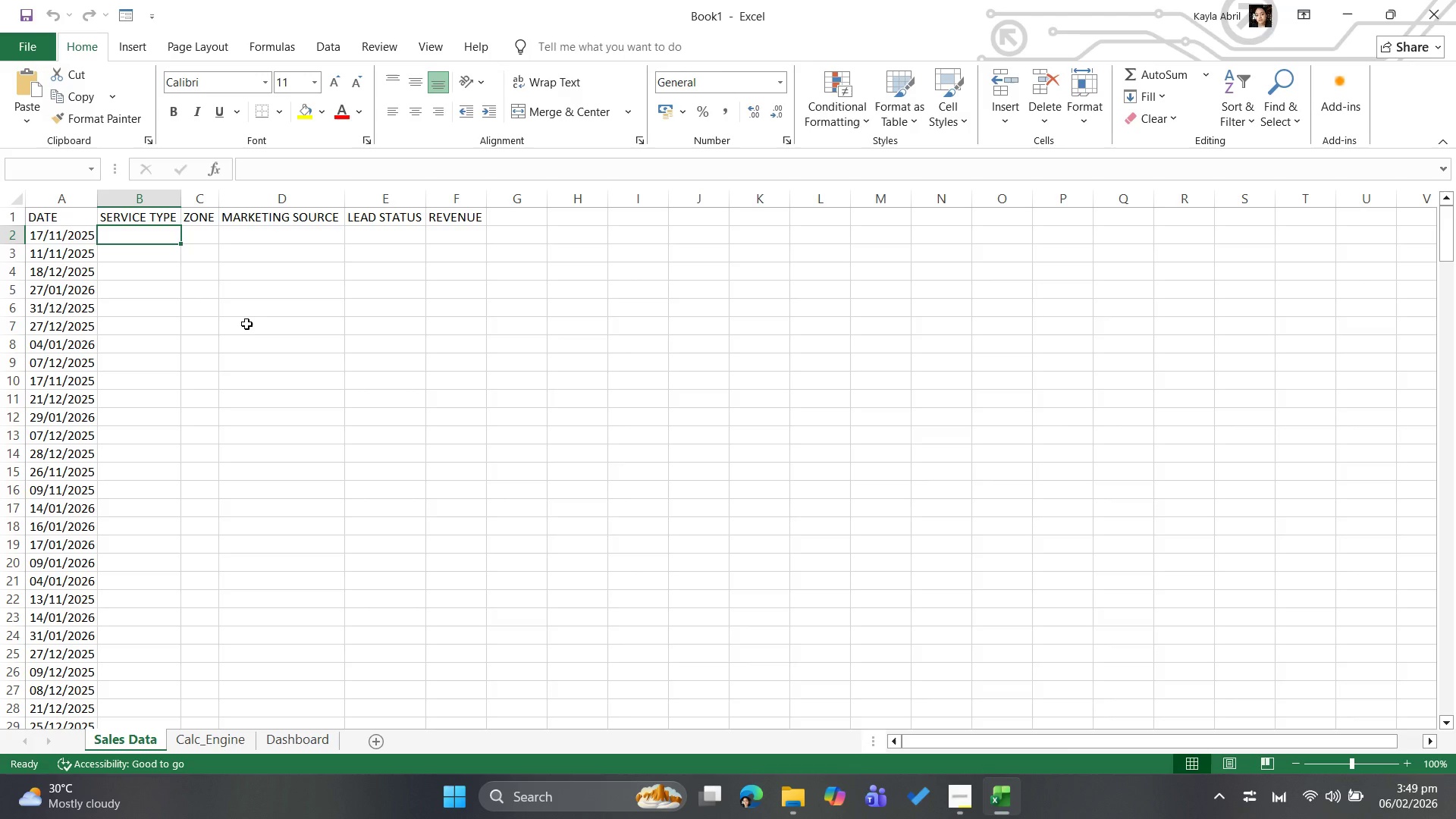 
left_click([61, 237])
 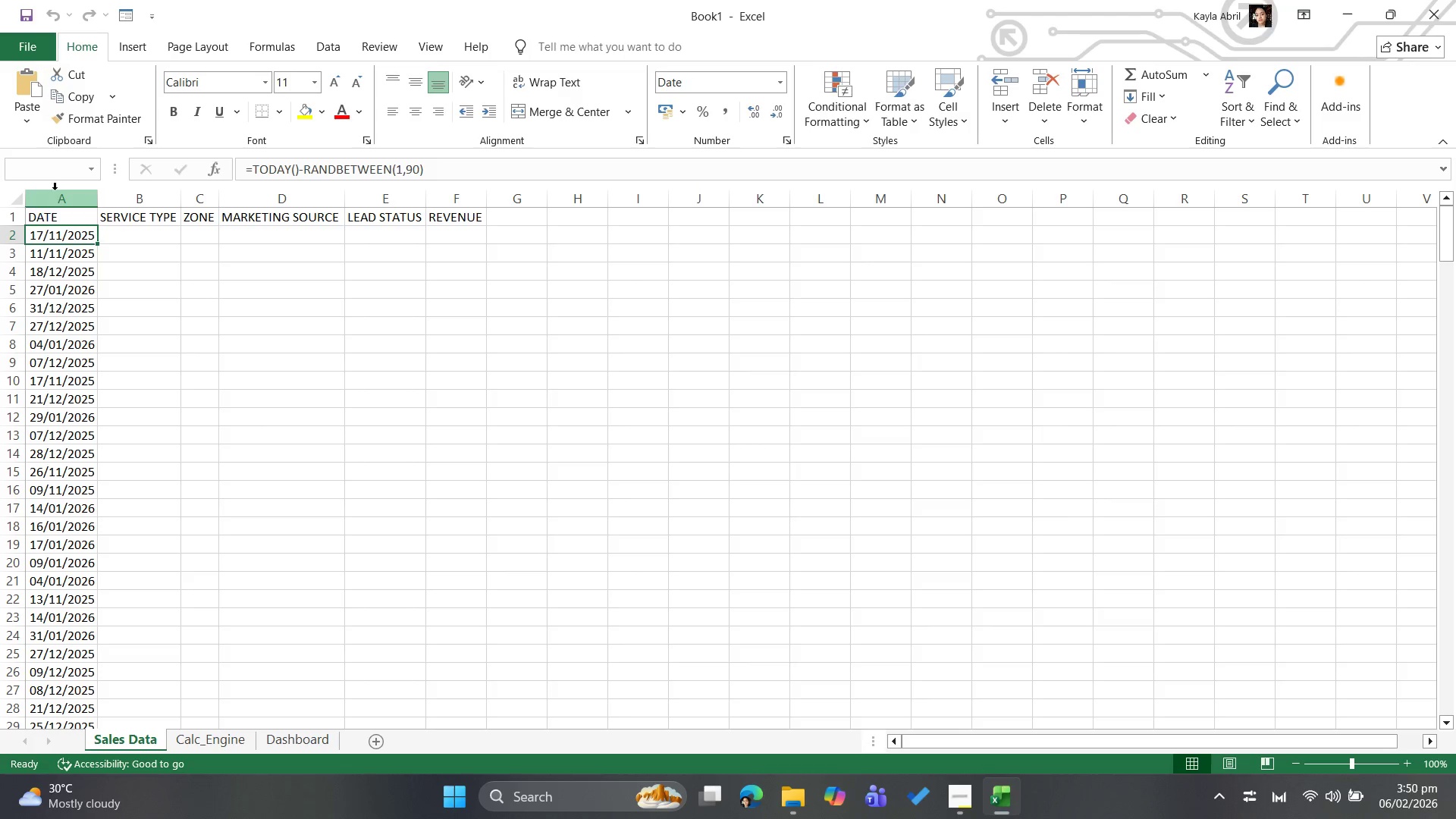 
left_click([54, 173])
 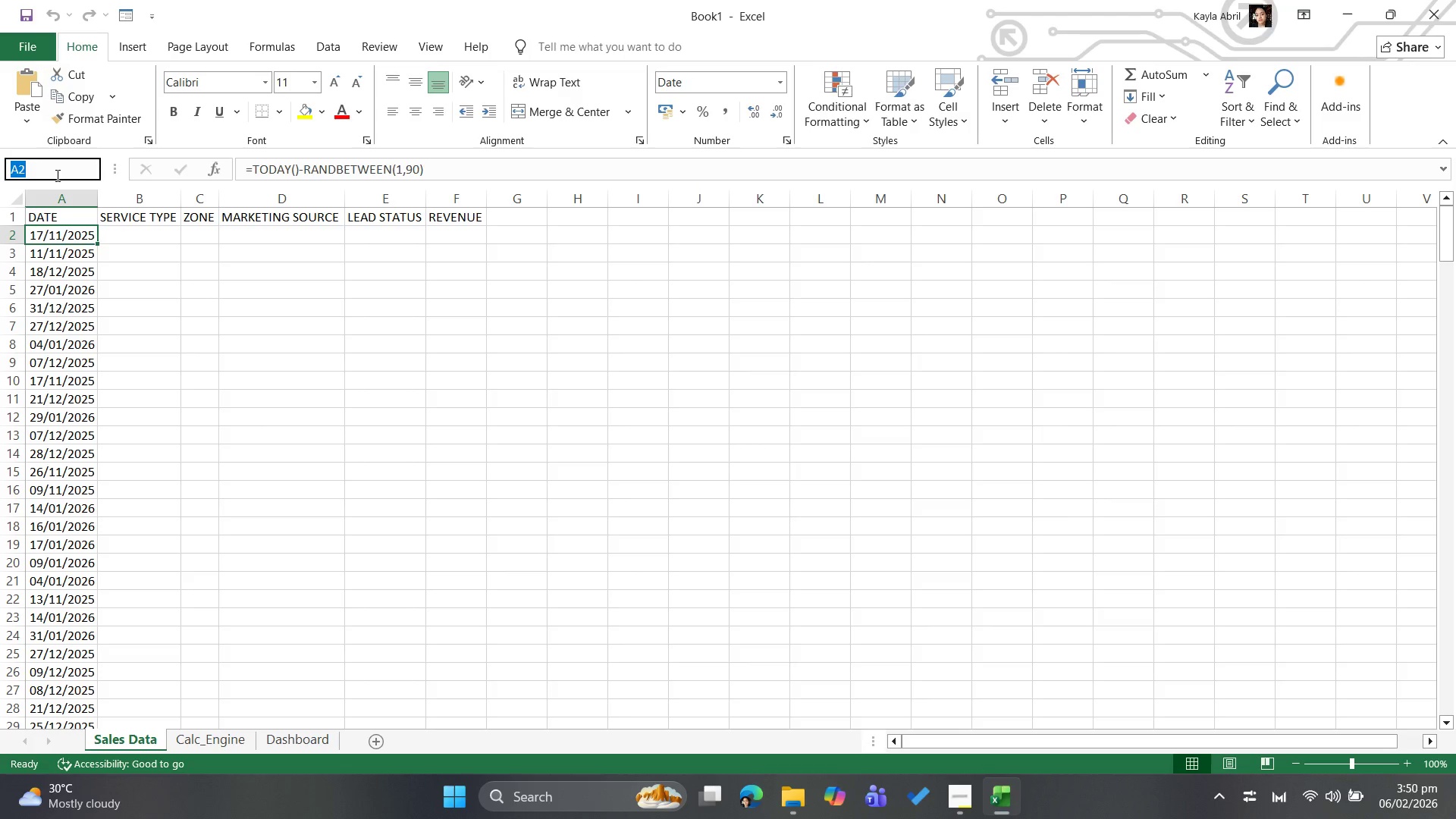 
left_click([56, 175])
 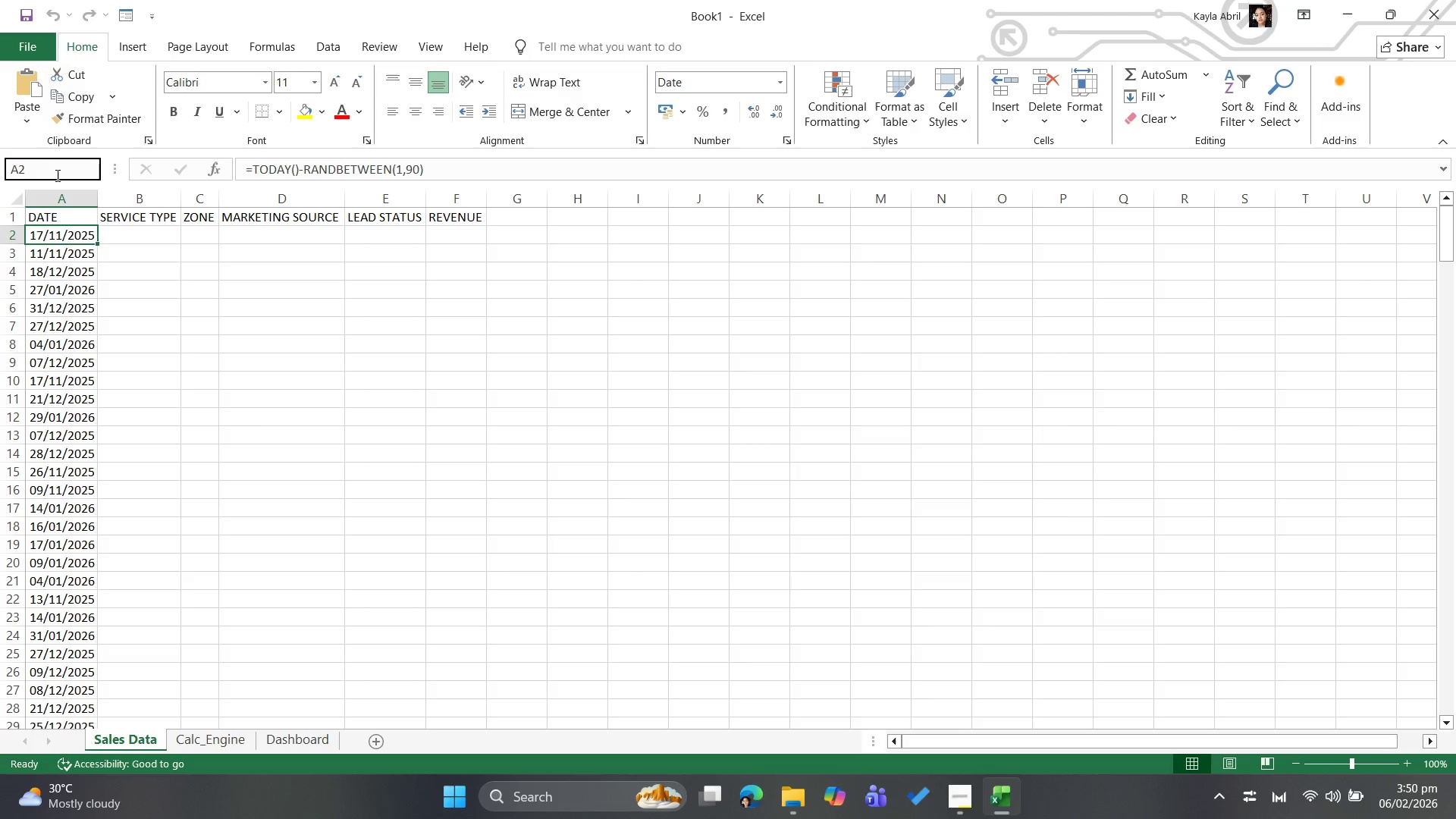 
type(-A251)
 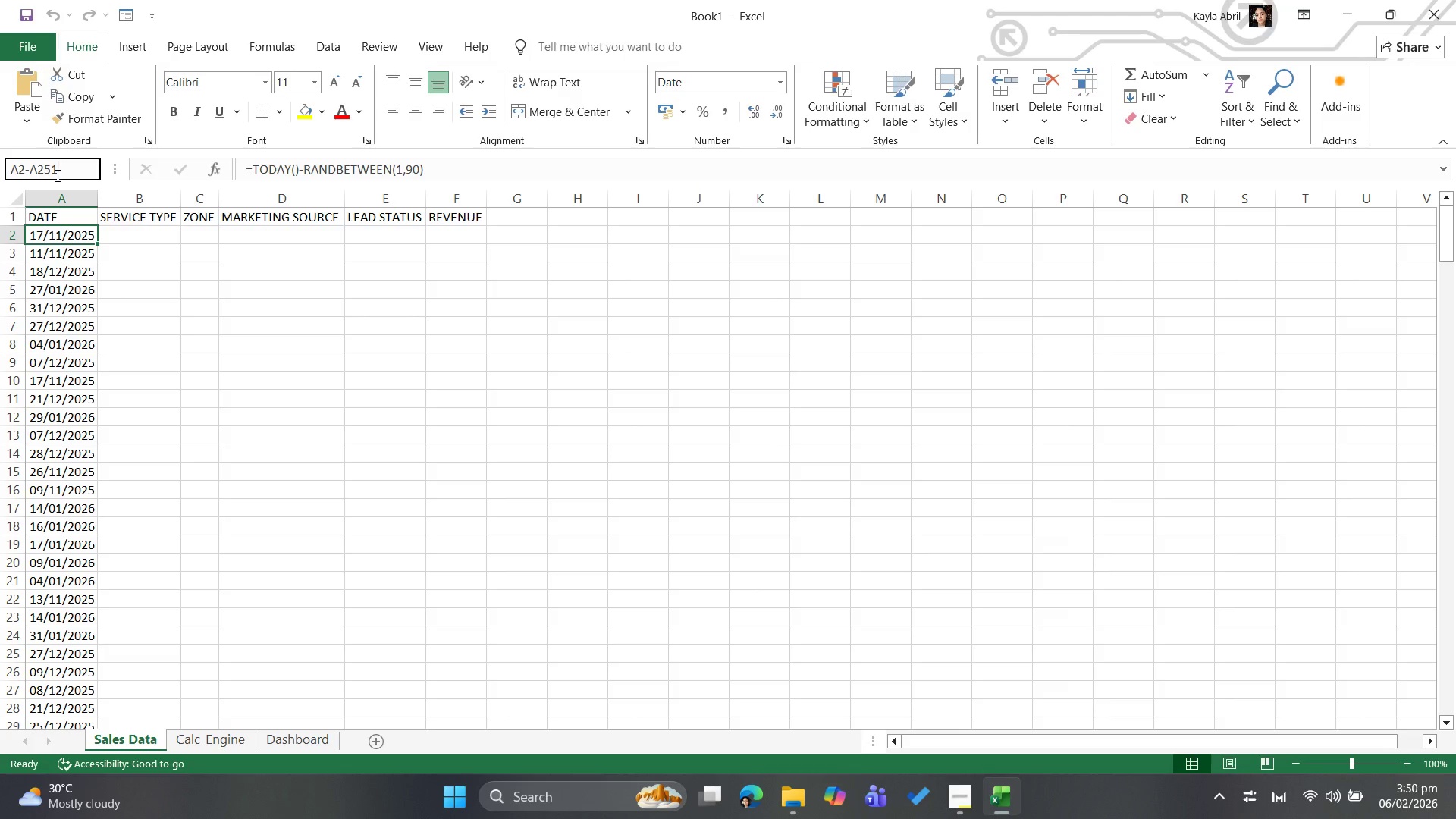 
key(Enter)
 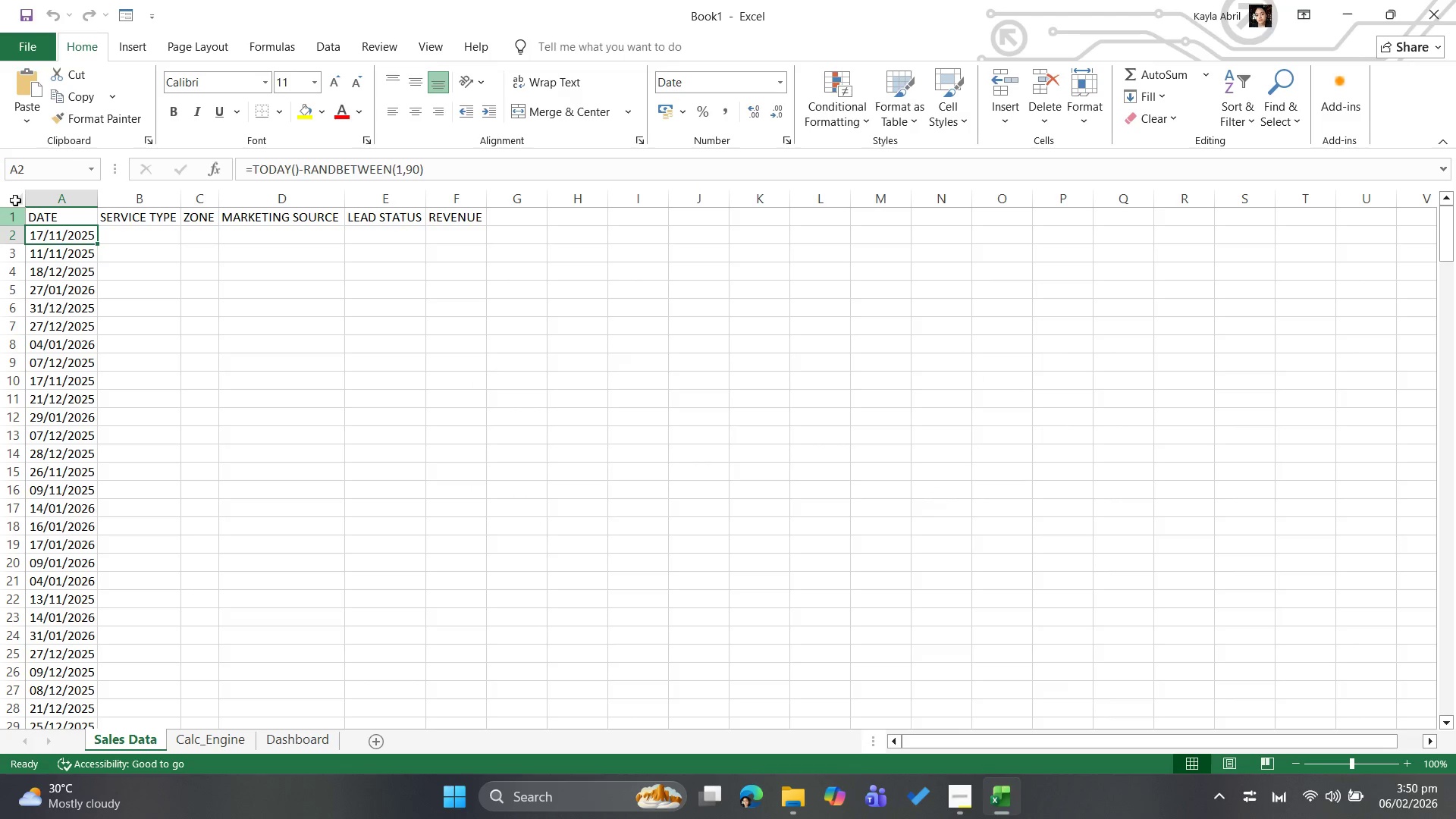 
left_click([89, 169])
 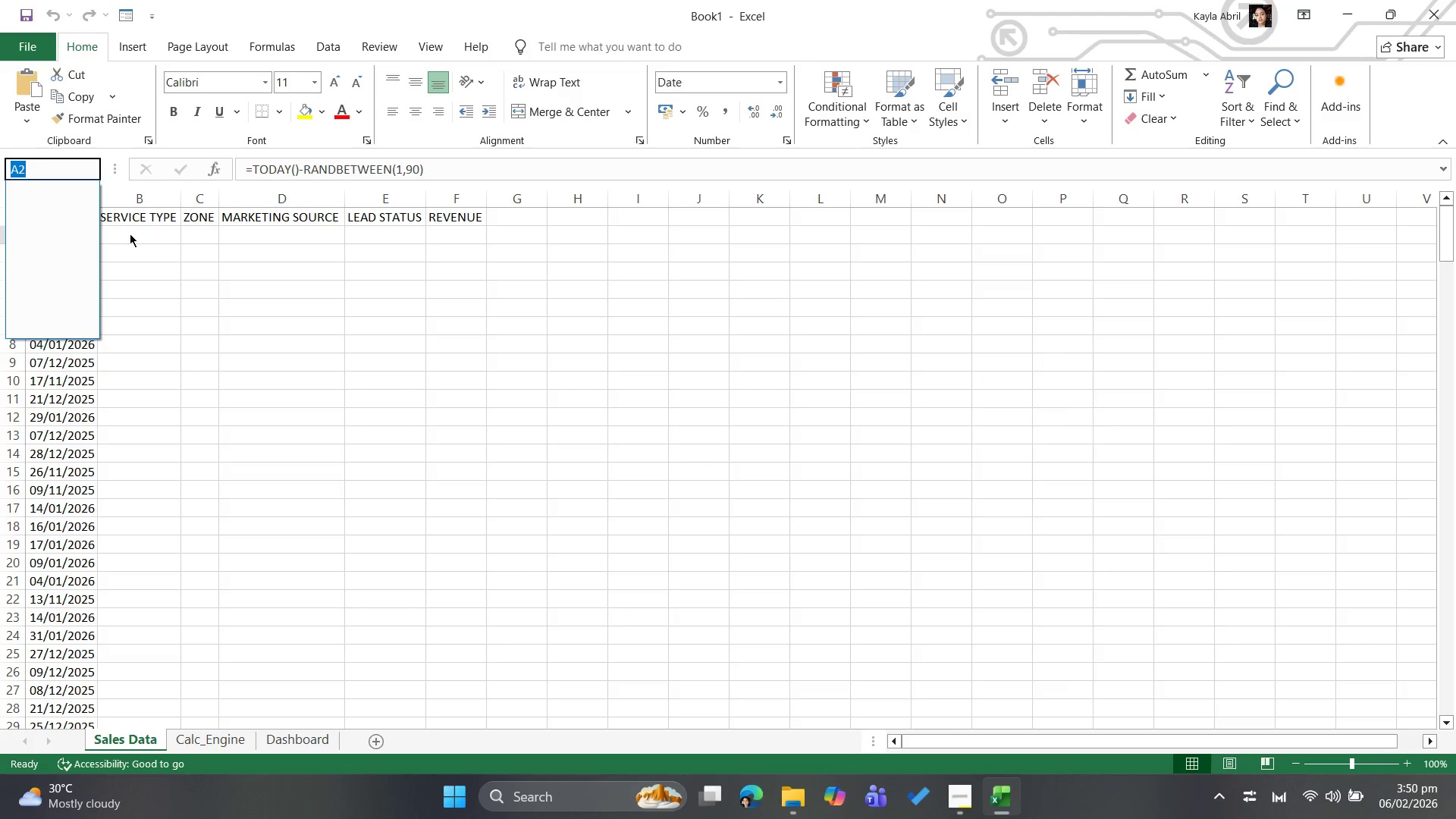 
left_click([163, 275])
 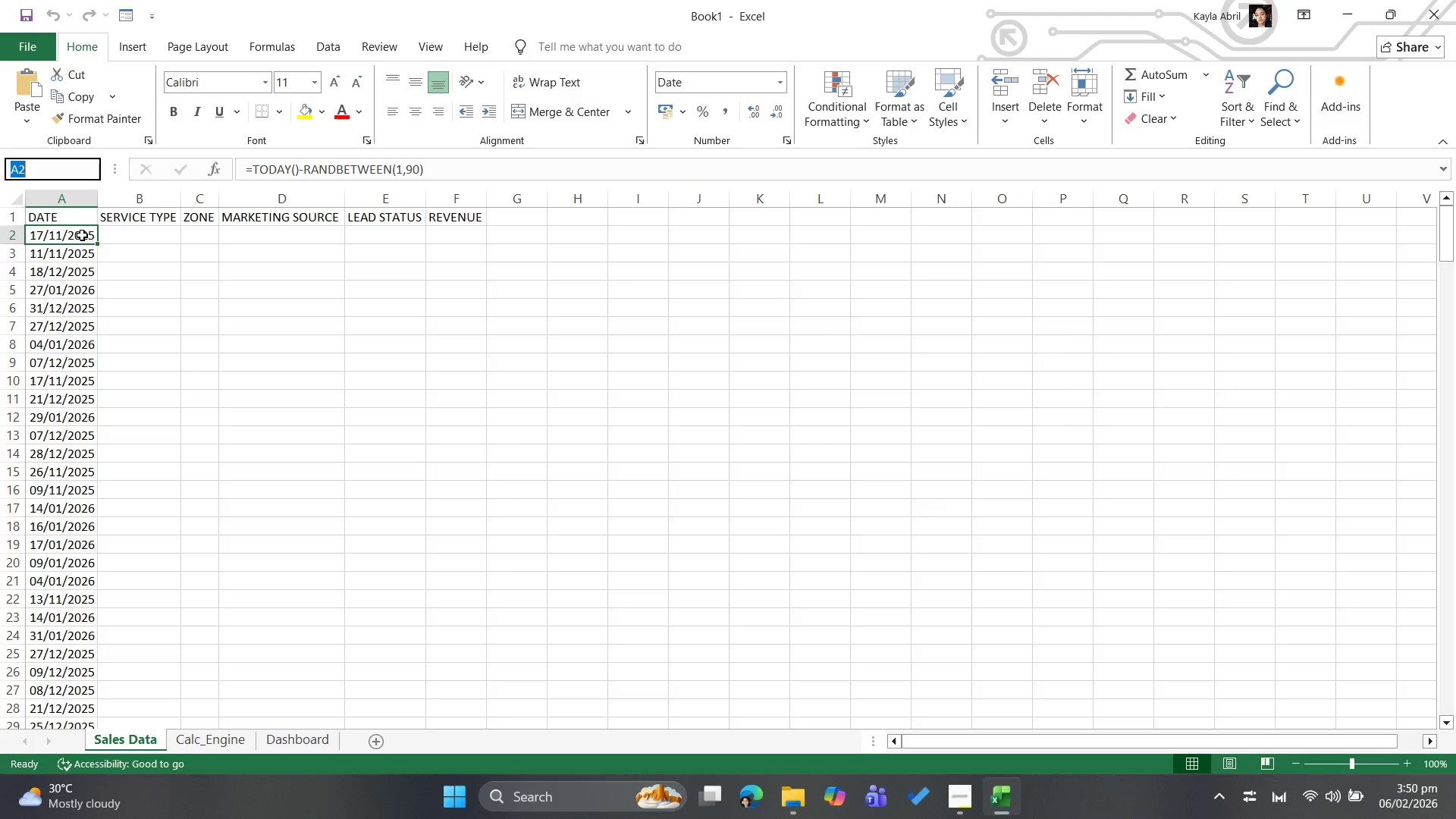 
left_click_drag(start_coordinate=[82, 235], to_coordinate=[77, 258])
 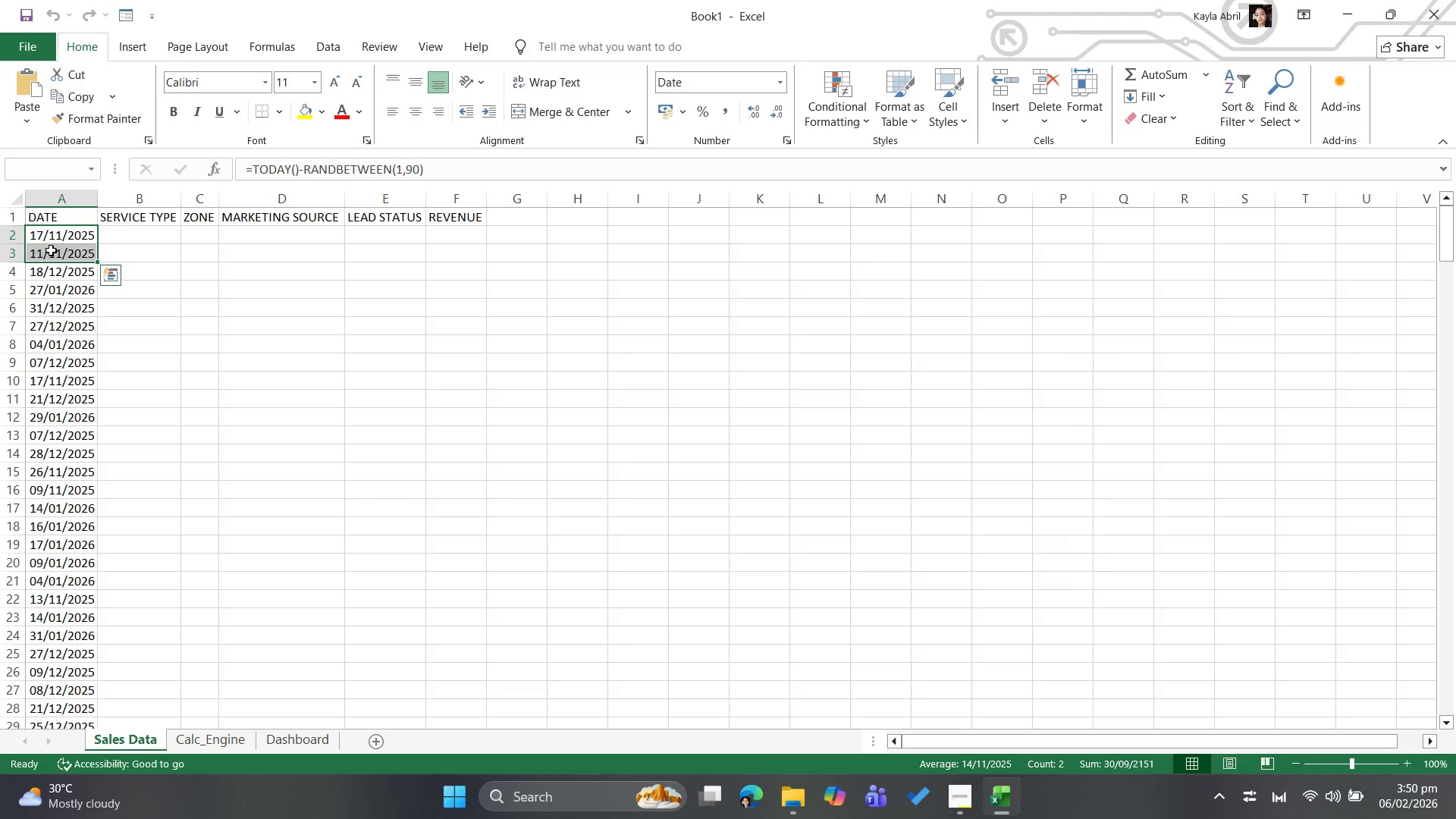 
left_click([10, 240])
 